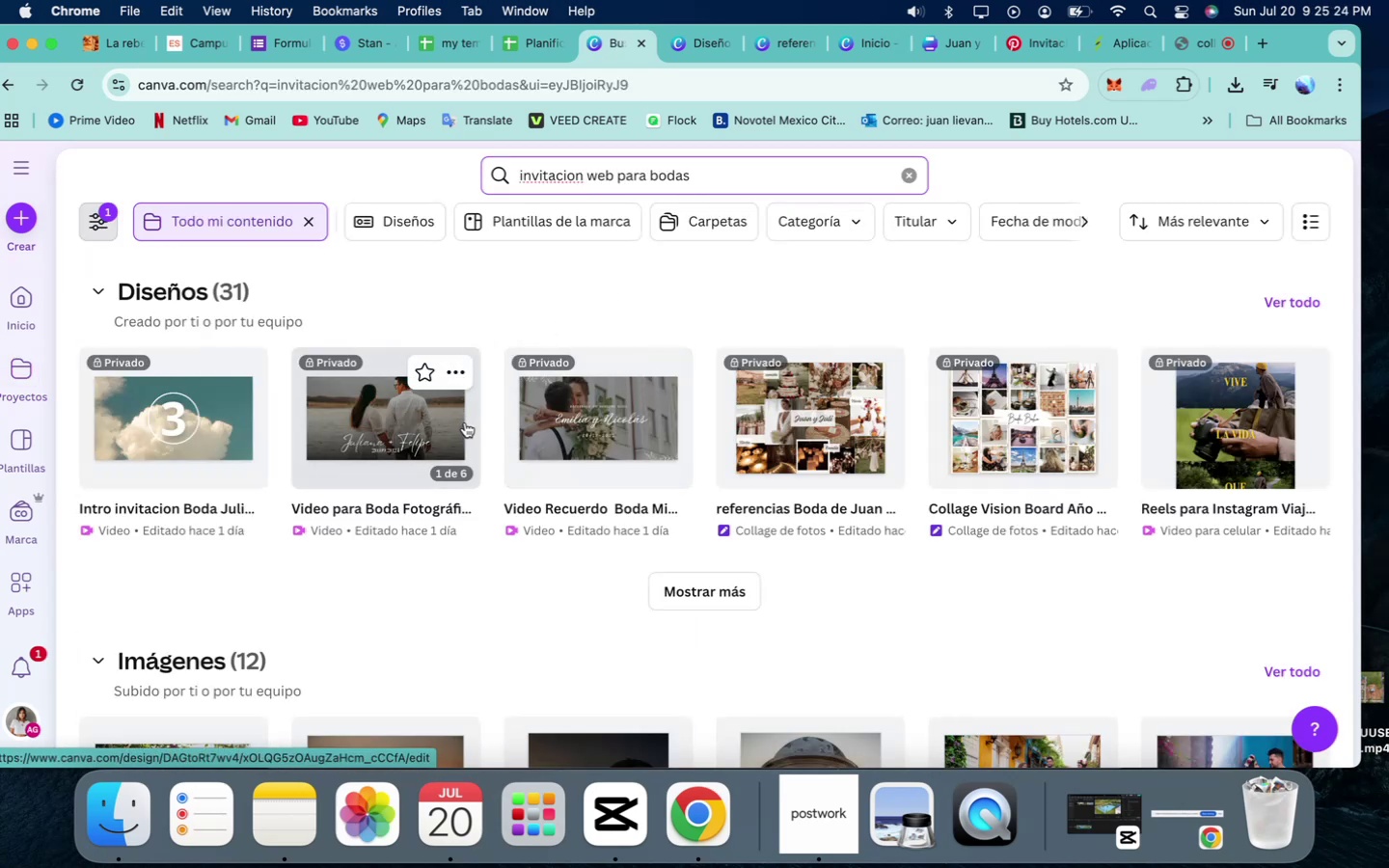 
scroll: coordinate [492, 562], scroll_direction: down, amount: 2.0
 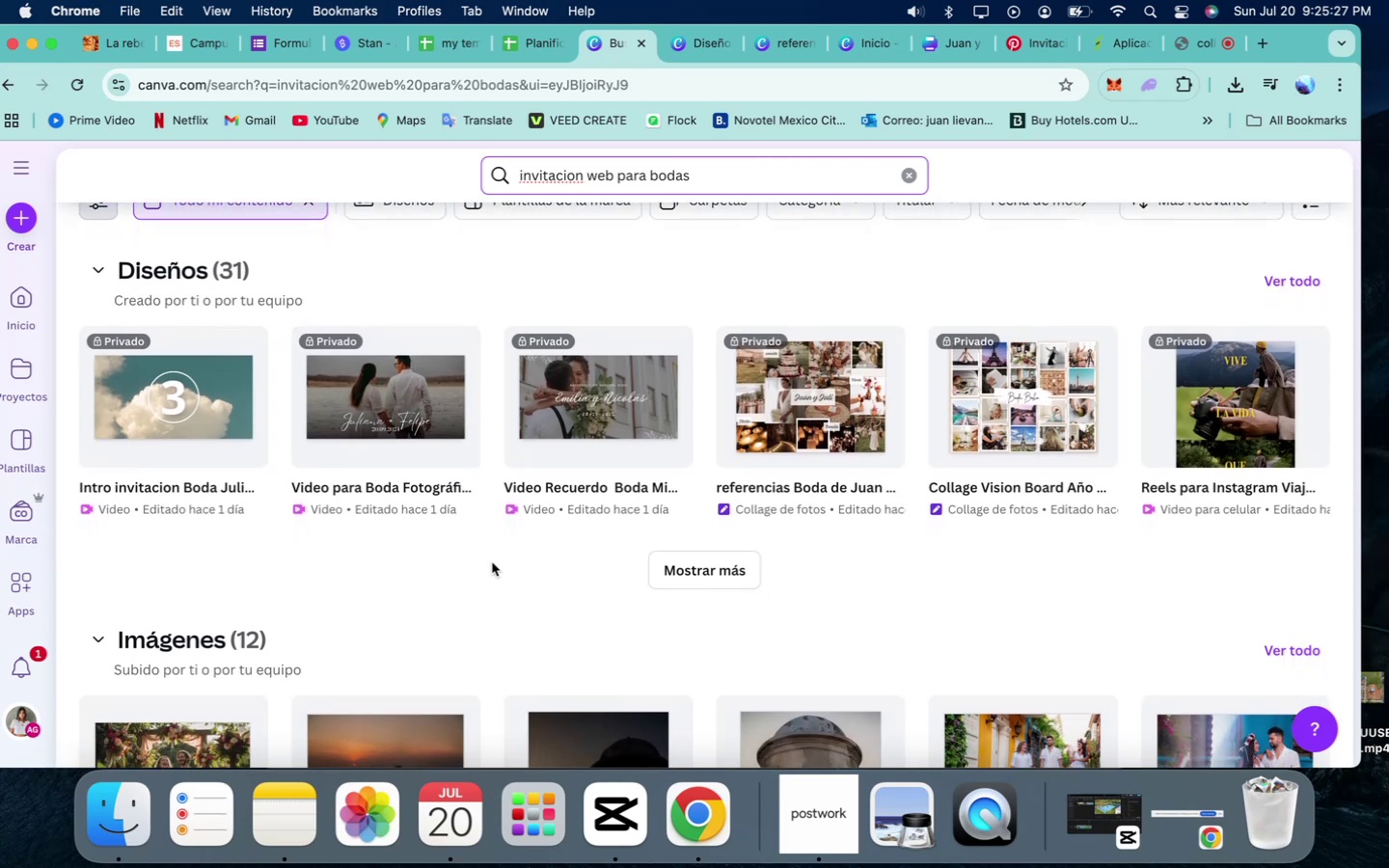 
scroll: coordinate [492, 562], scroll_direction: up, amount: 19.0
 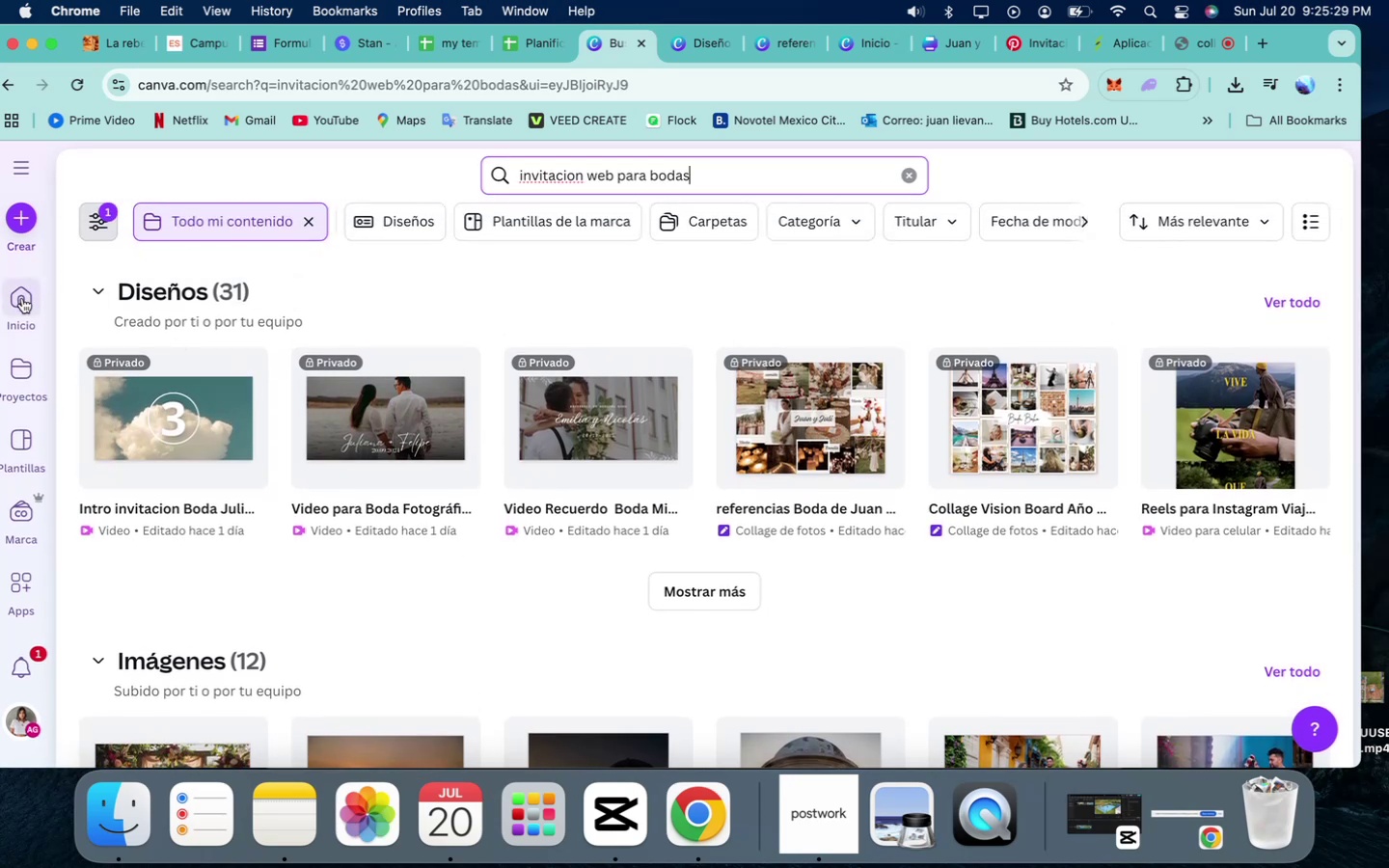 
left_click([22, 301])
 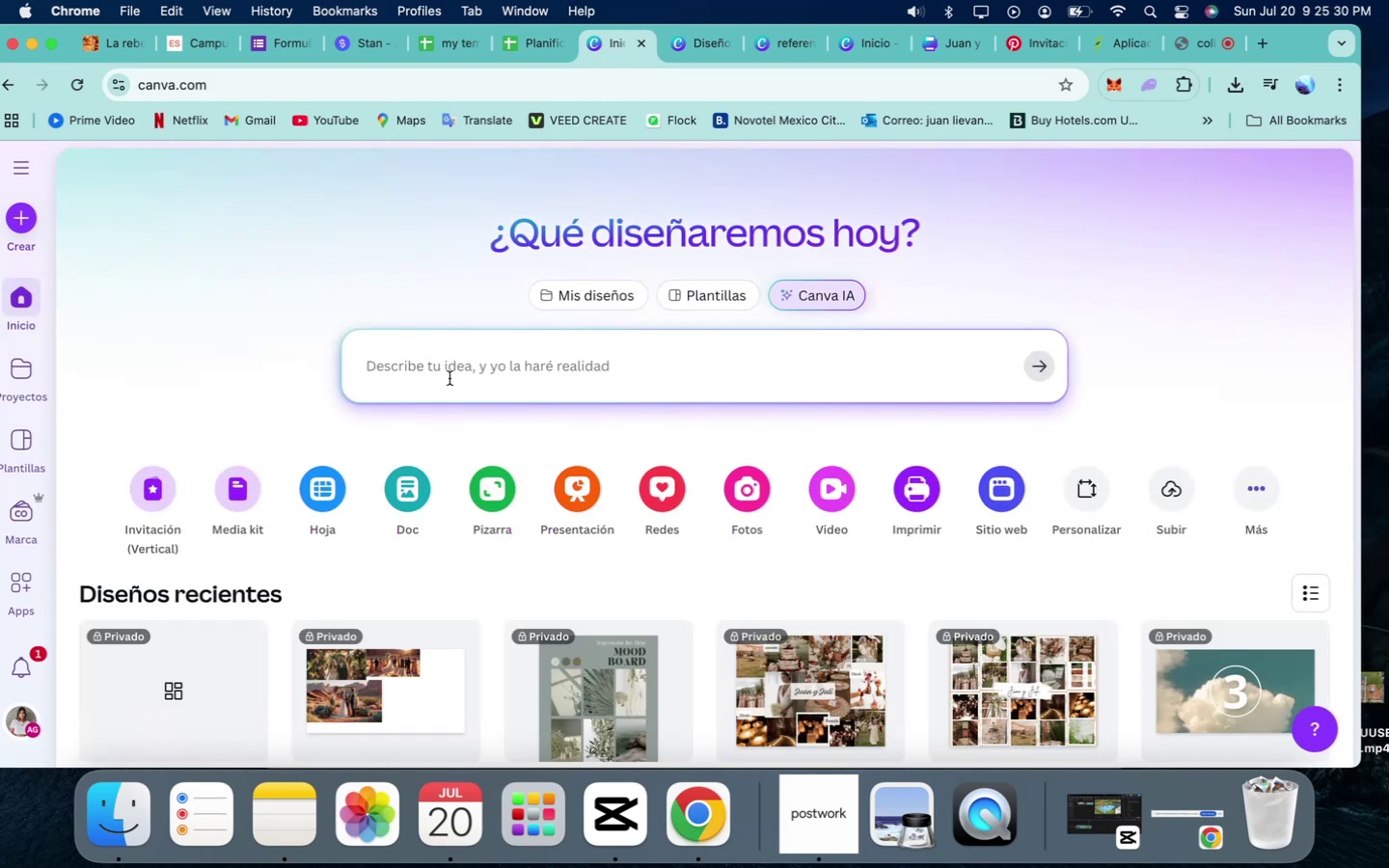 
left_click([452, 380])
 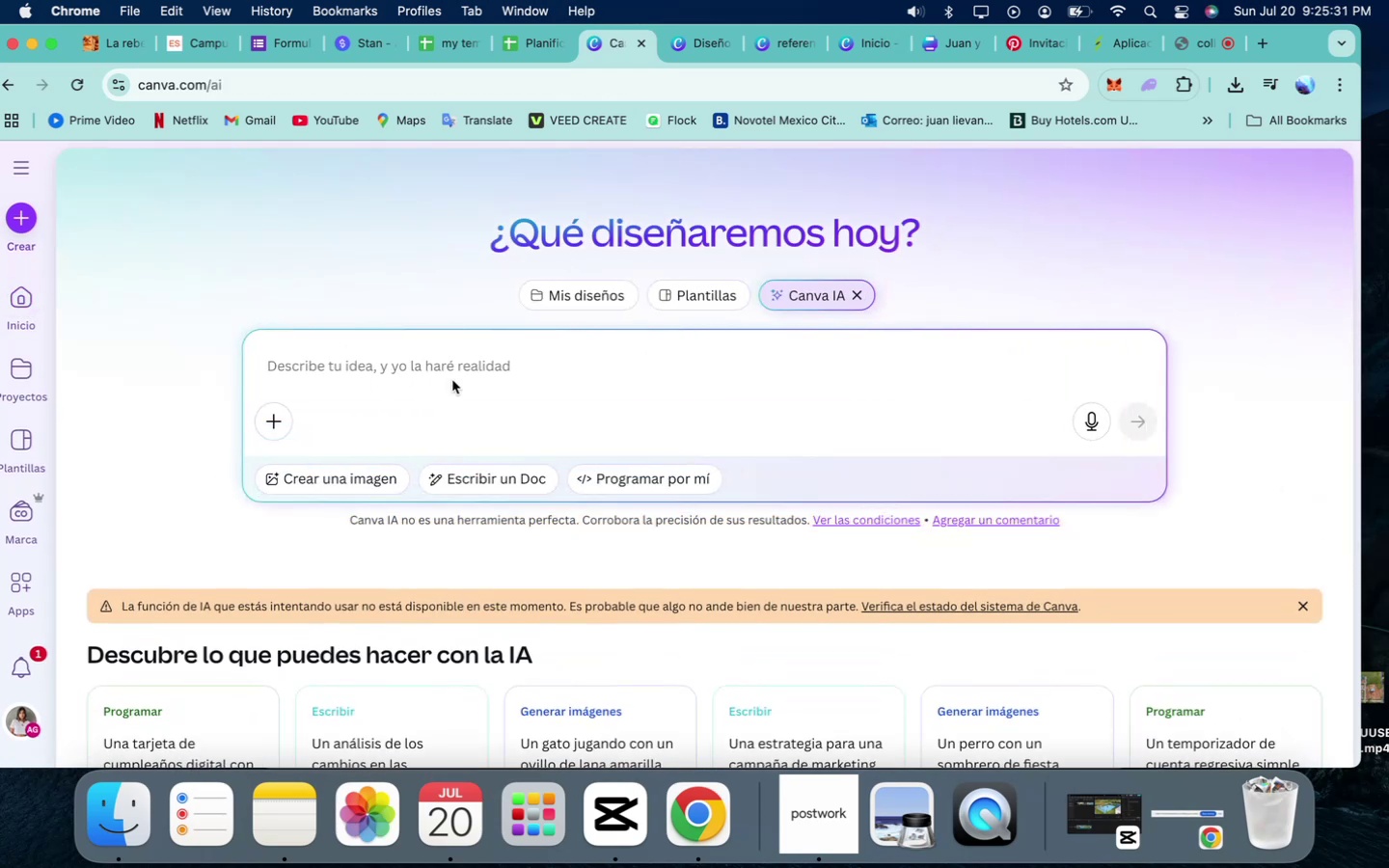 
type(in)
 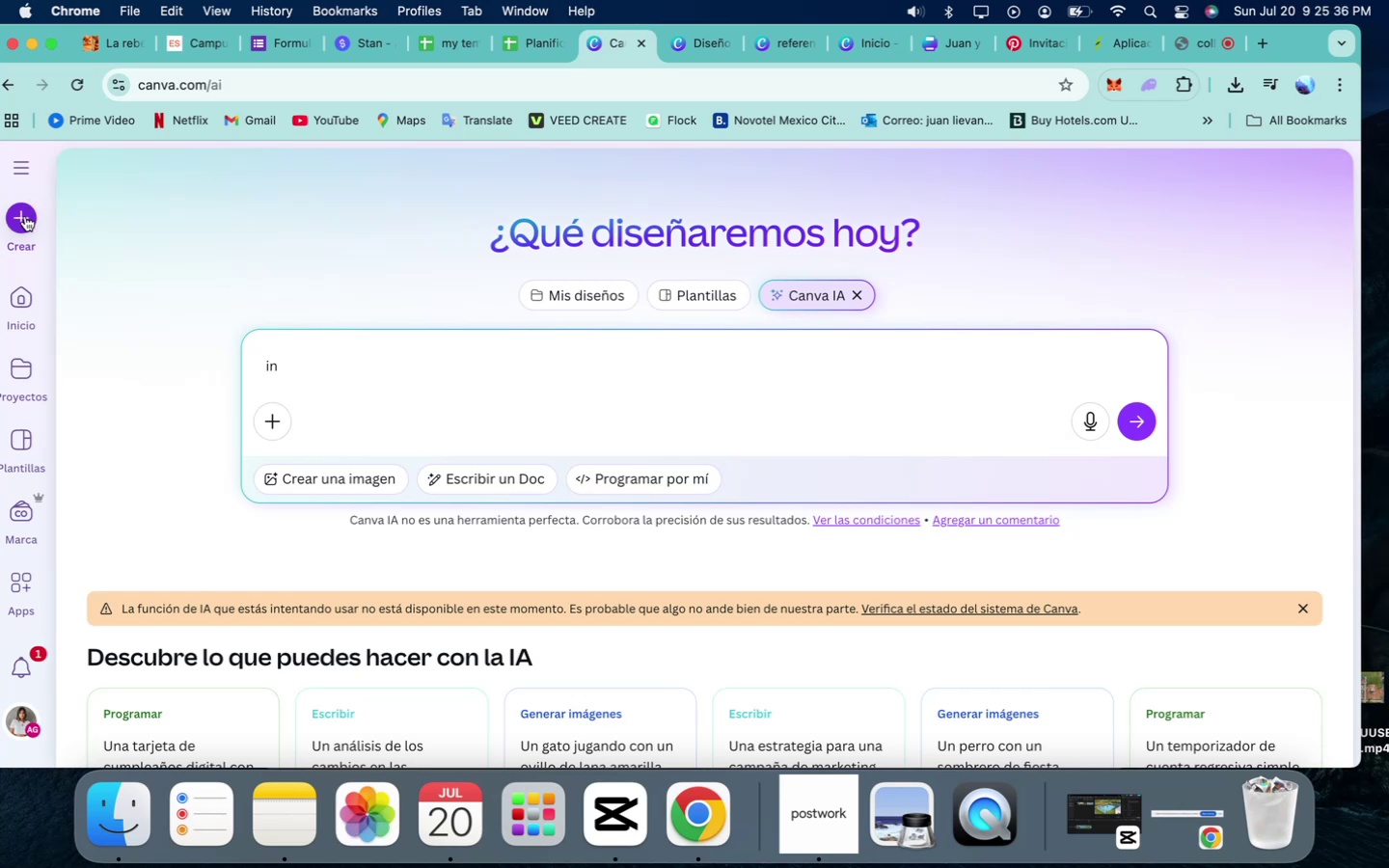 
wait(5.34)
 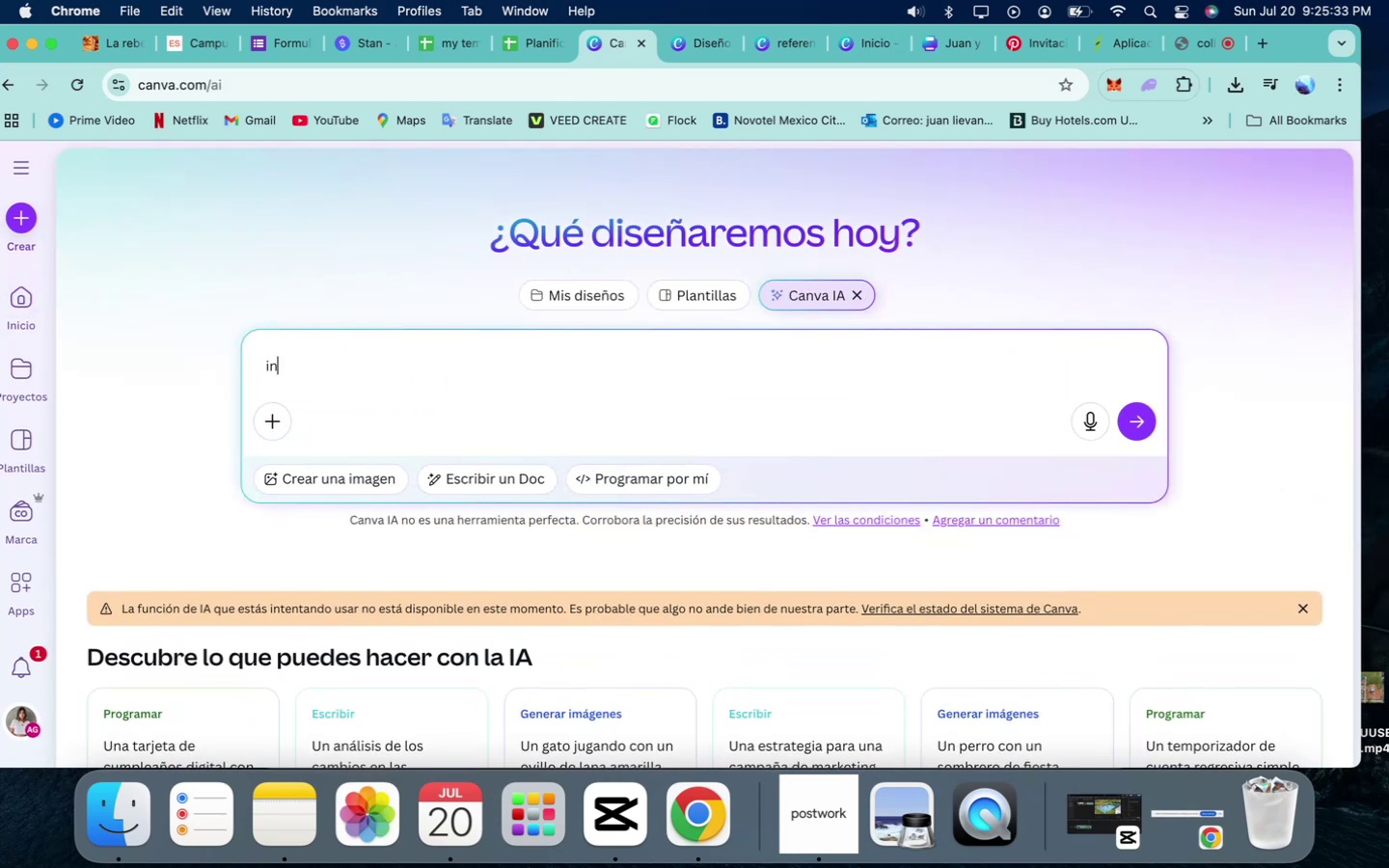 
left_click([28, 312])
 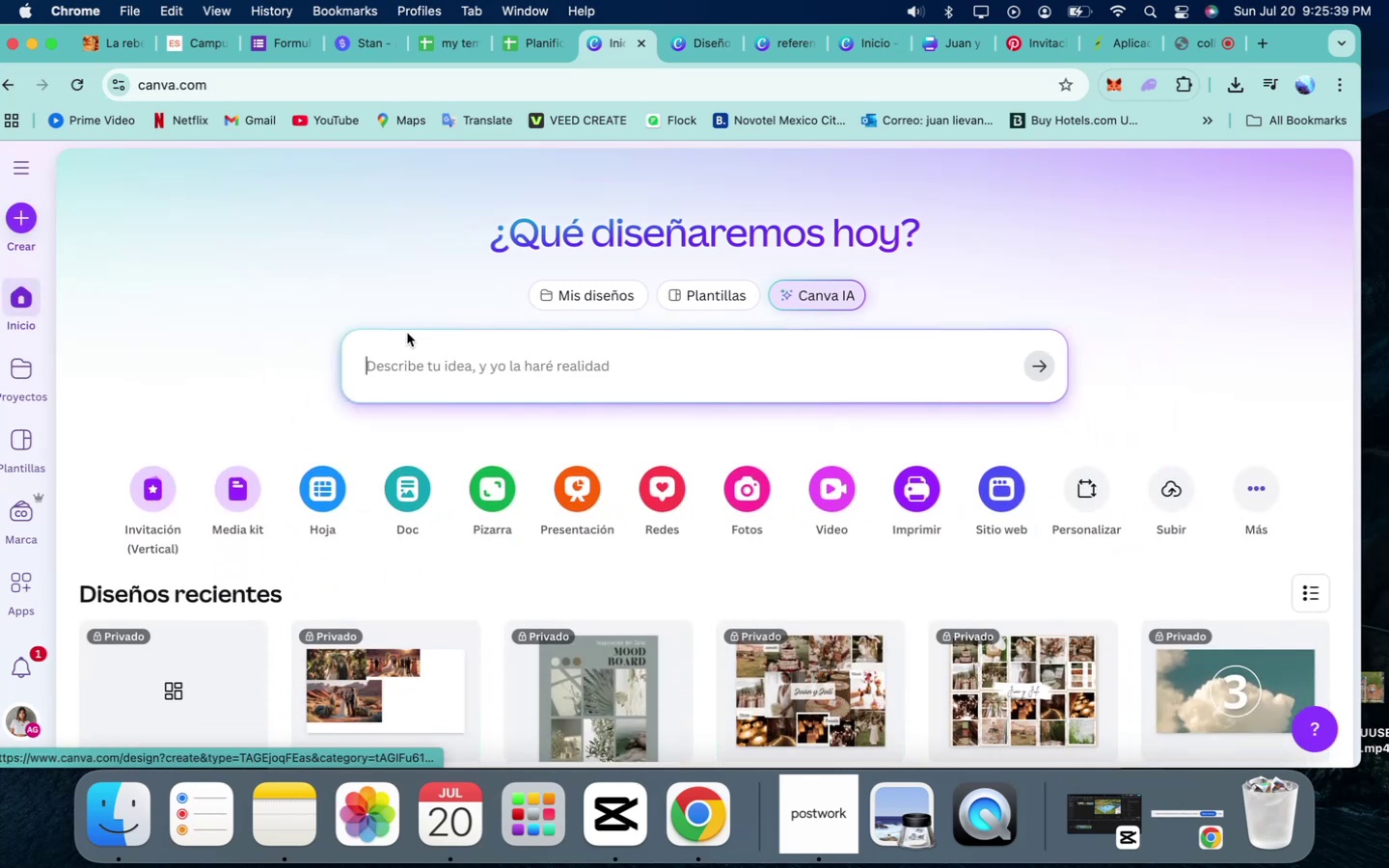 
left_click([418, 371])
 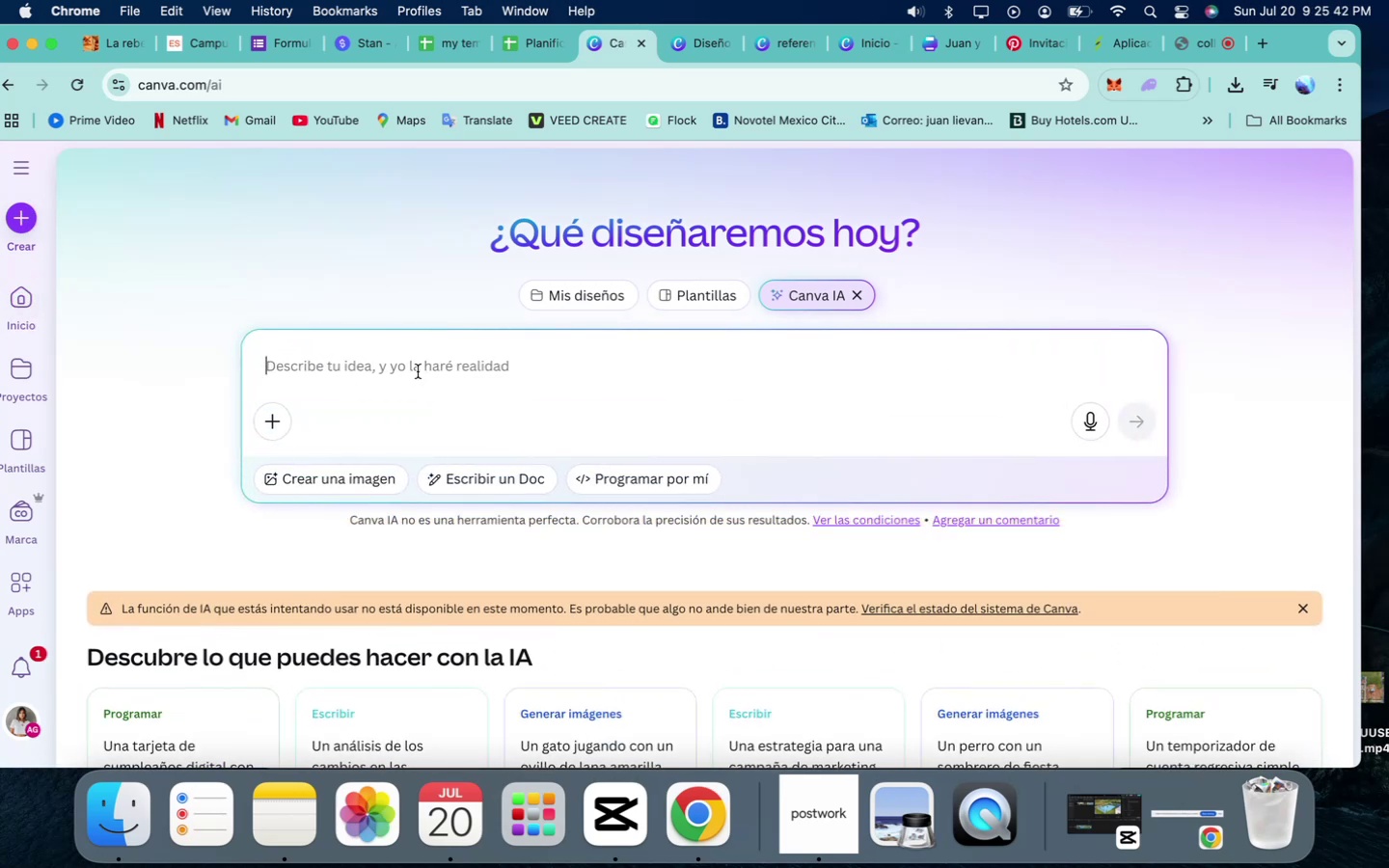 
type(invitacion web para bodas)
 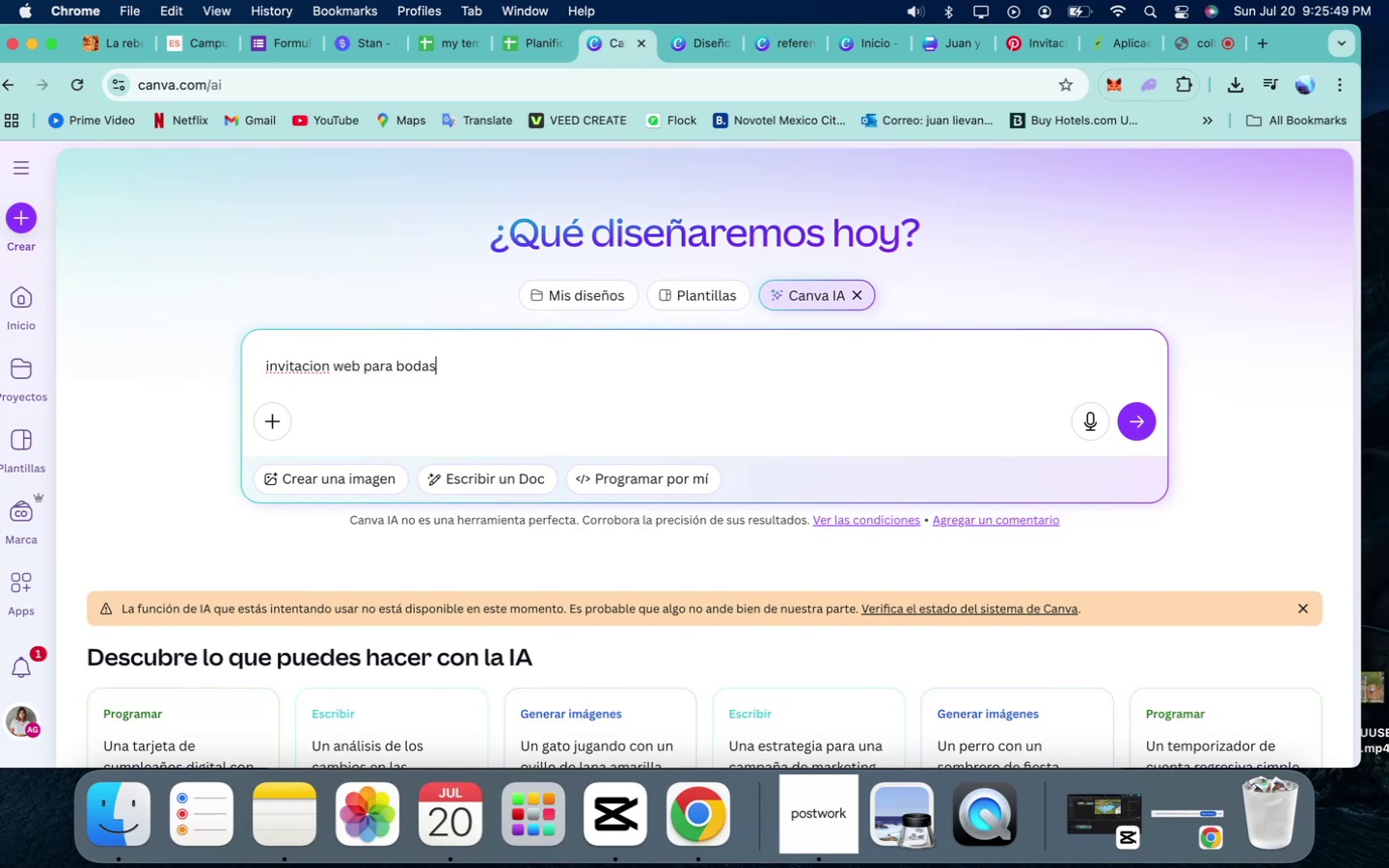 
key(Enter)
 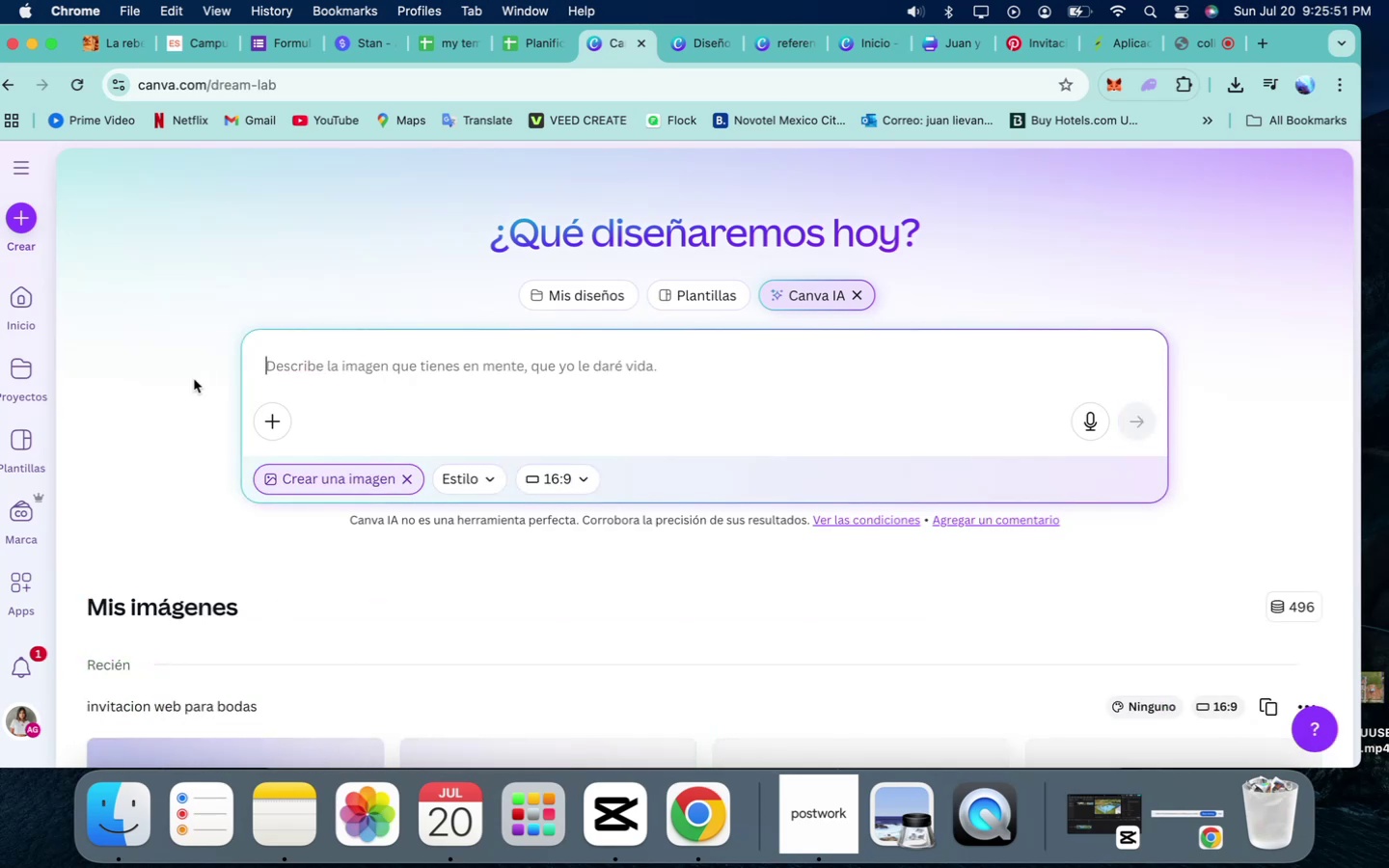 
scroll: coordinate [368, 430], scroll_direction: down, amount: 33.0
 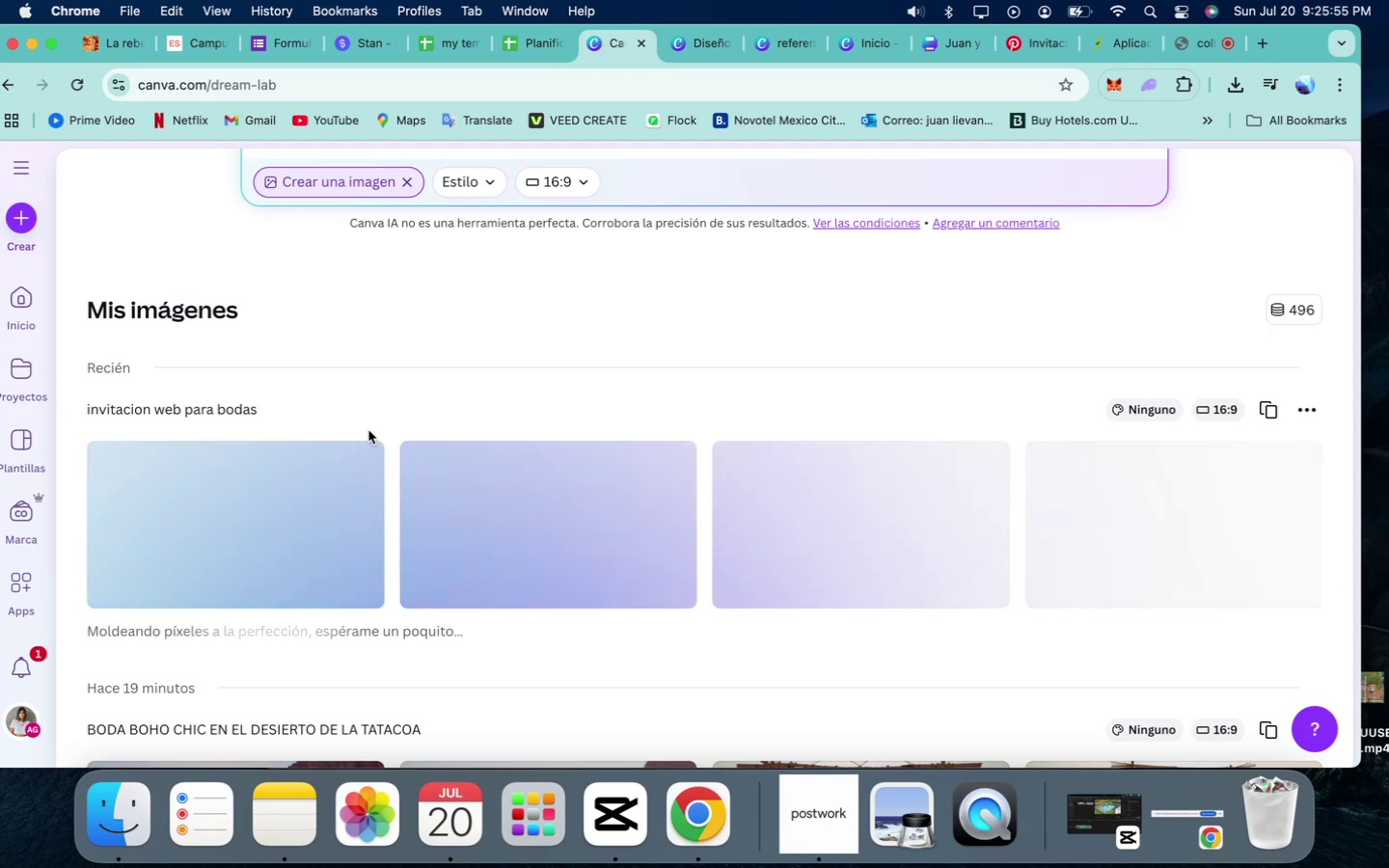 
wait(8.13)
 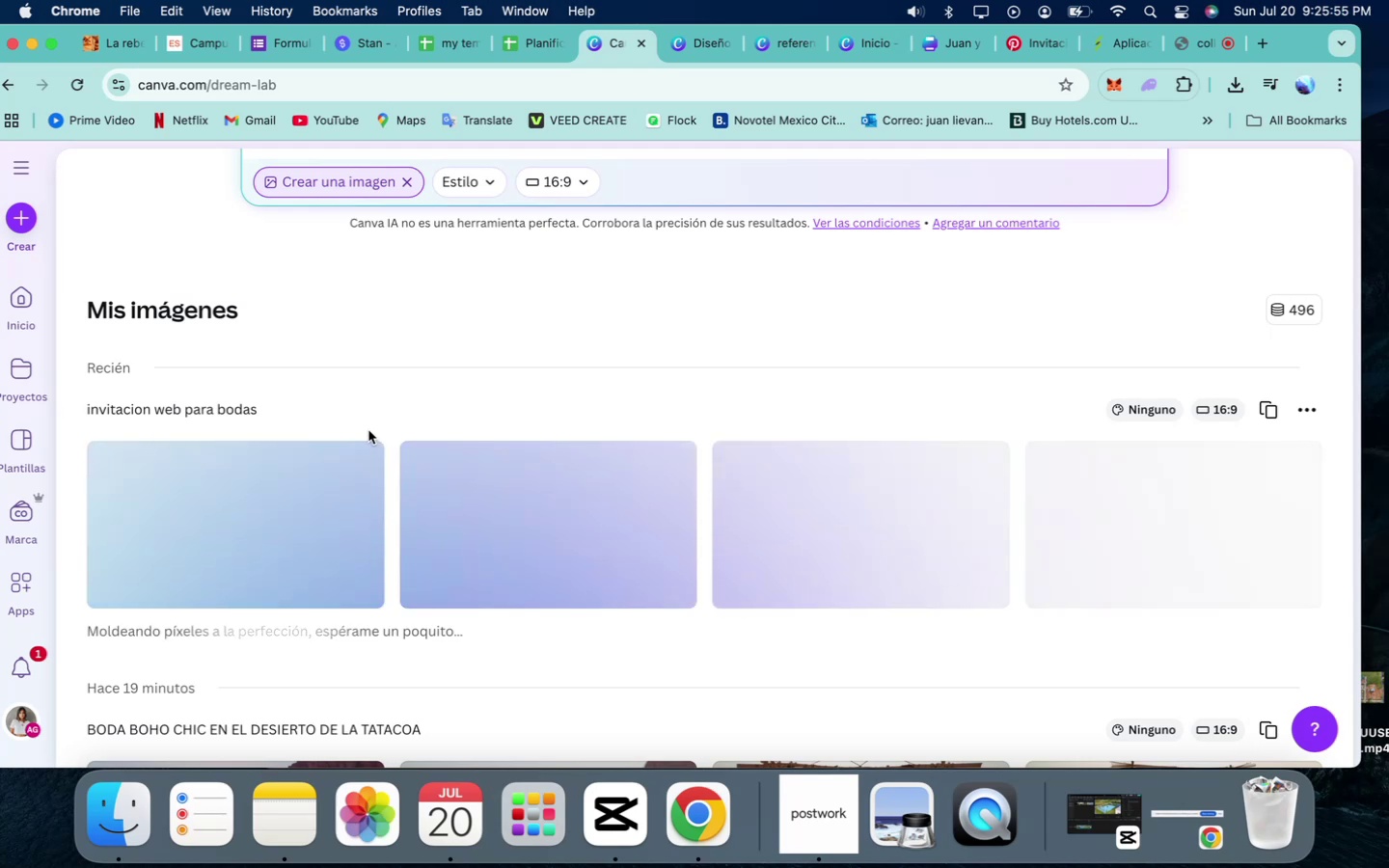 
left_click([254, 491])
 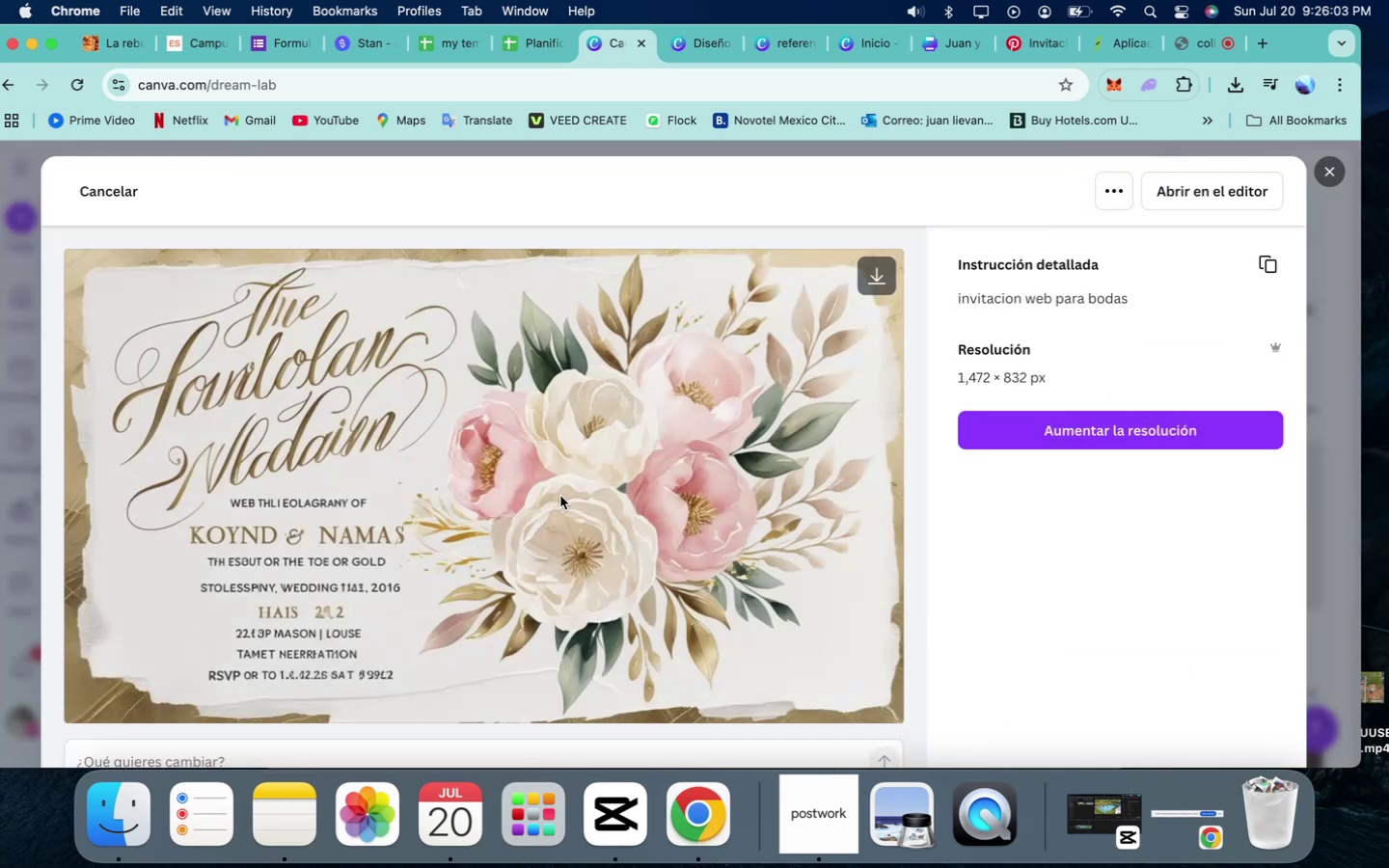 
scroll: coordinate [865, 534], scroll_direction: down, amount: 19.0
 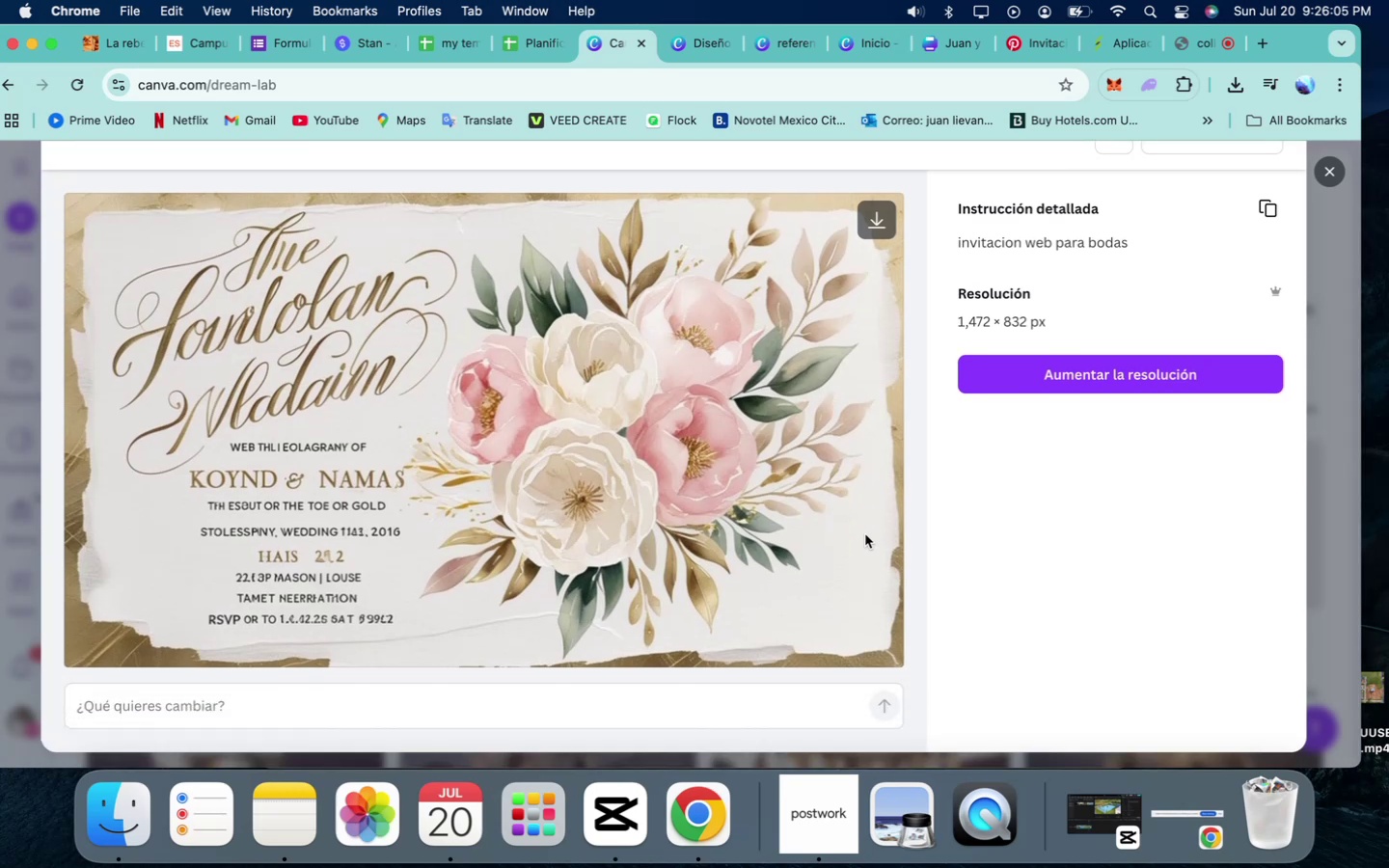 
scroll: coordinate [865, 534], scroll_direction: up, amount: 45.0
 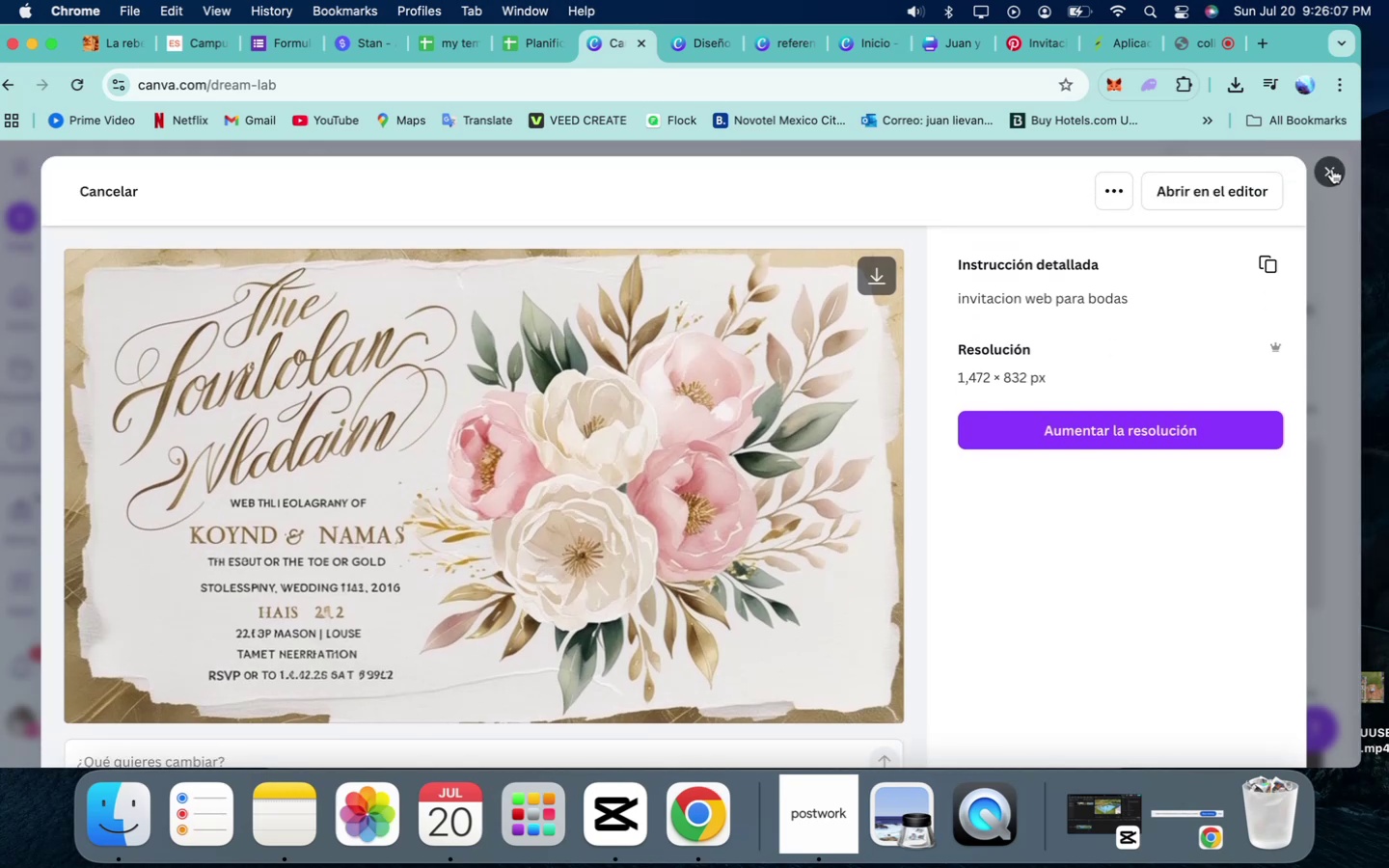 
left_click([1332, 169])
 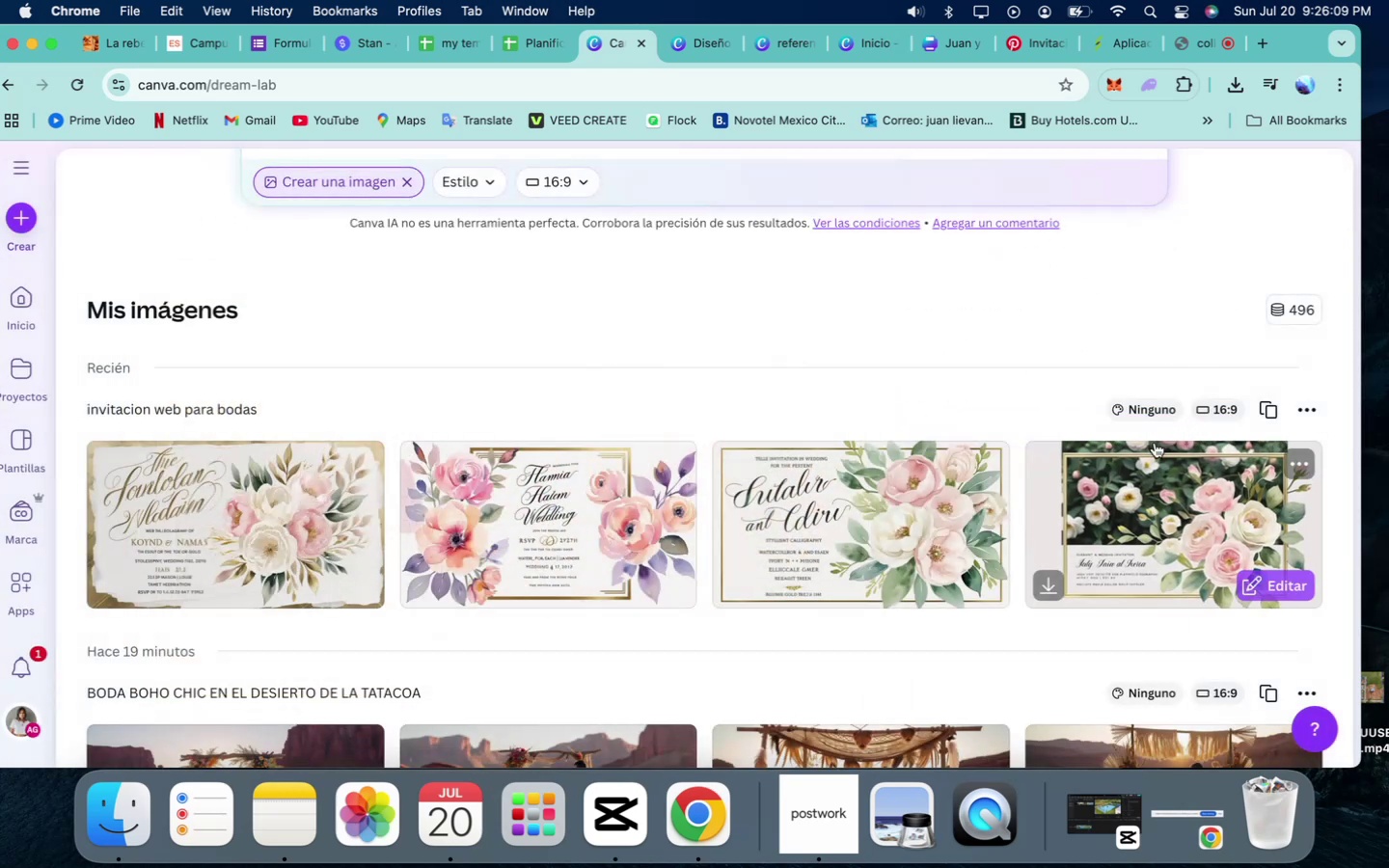 
scroll: coordinate [1155, 443], scroll_direction: down, amount: 17.0
 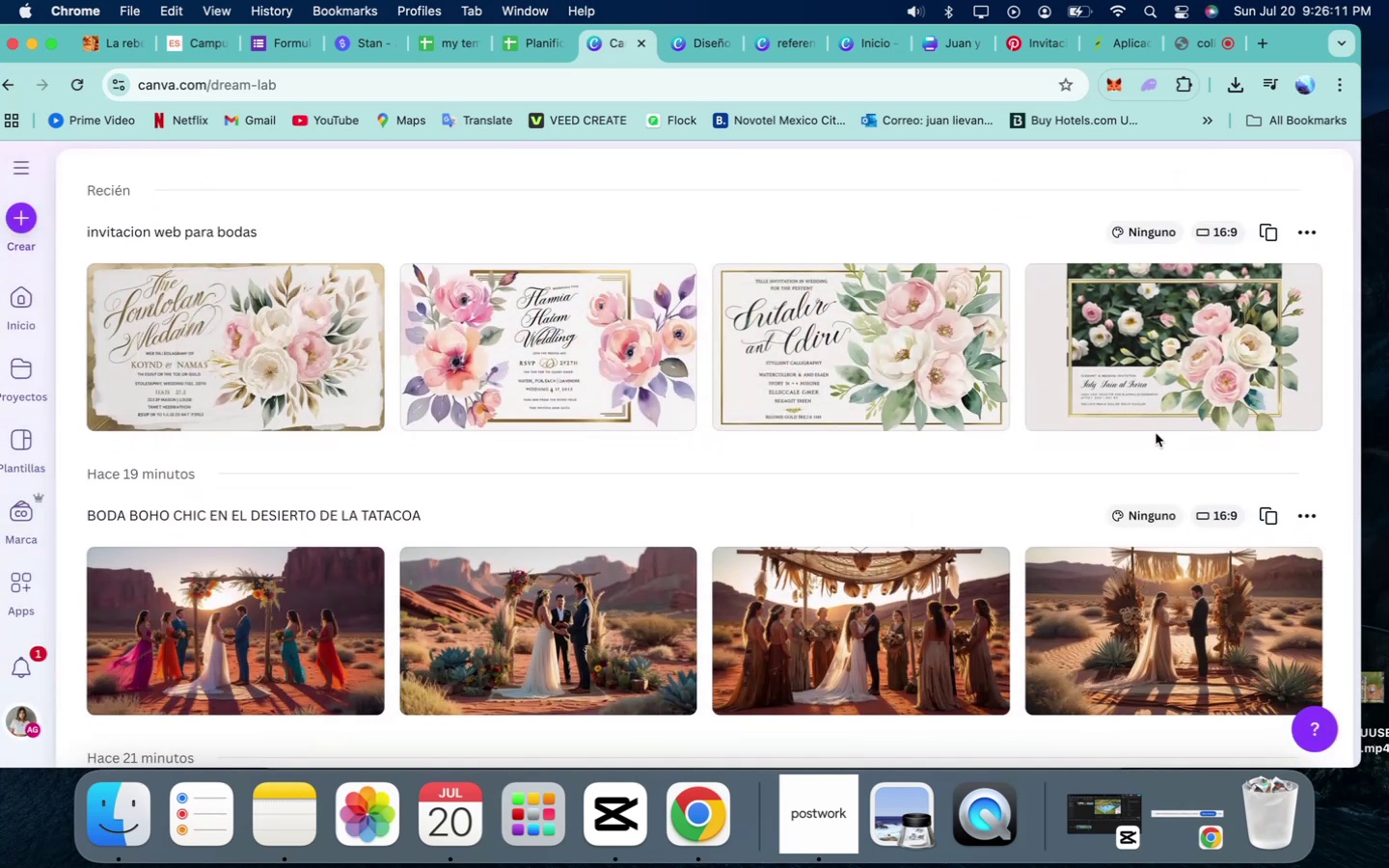 
scroll: coordinate [1156, 433], scroll_direction: up, amount: 63.0
 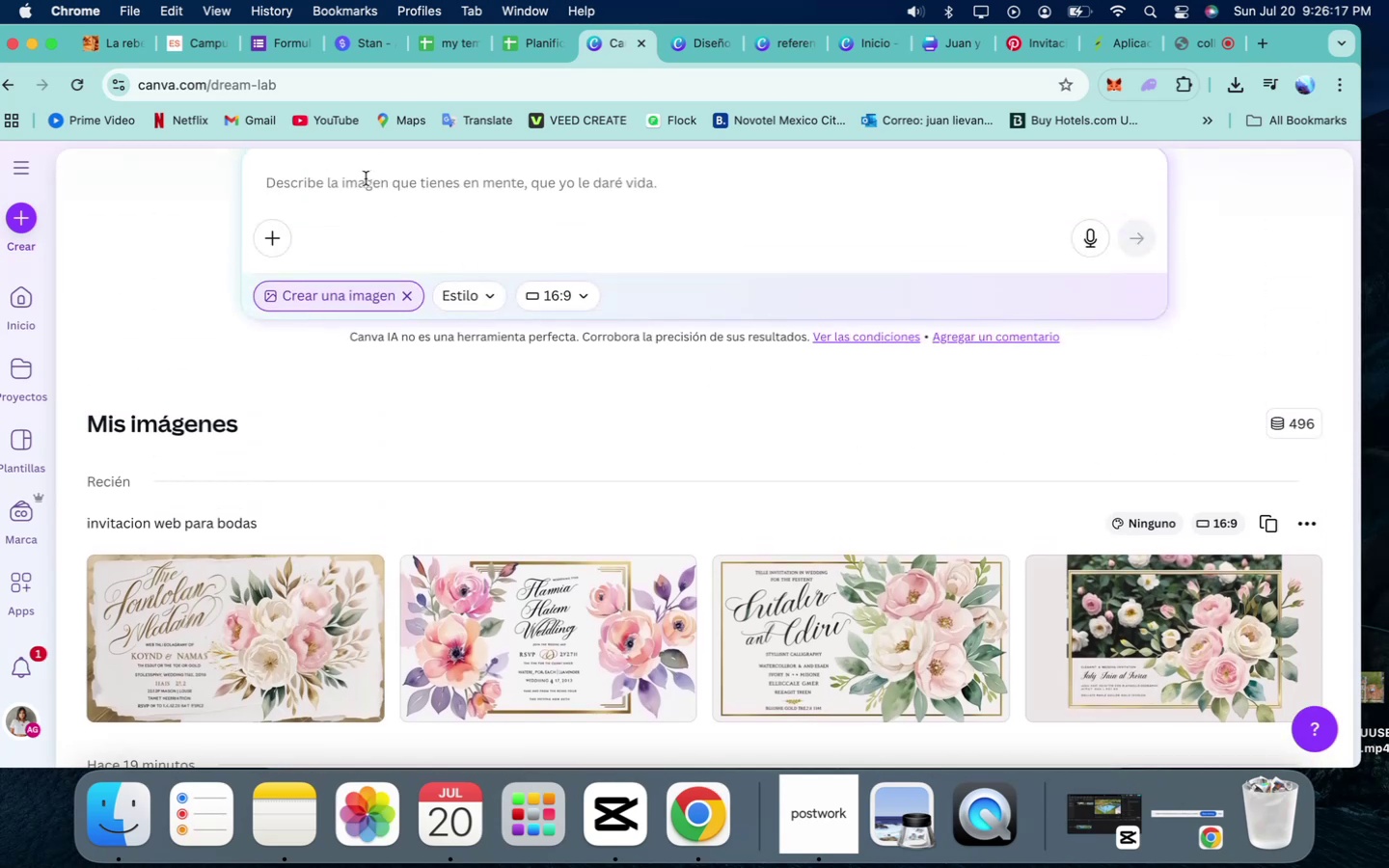 
left_click([366, 178])
 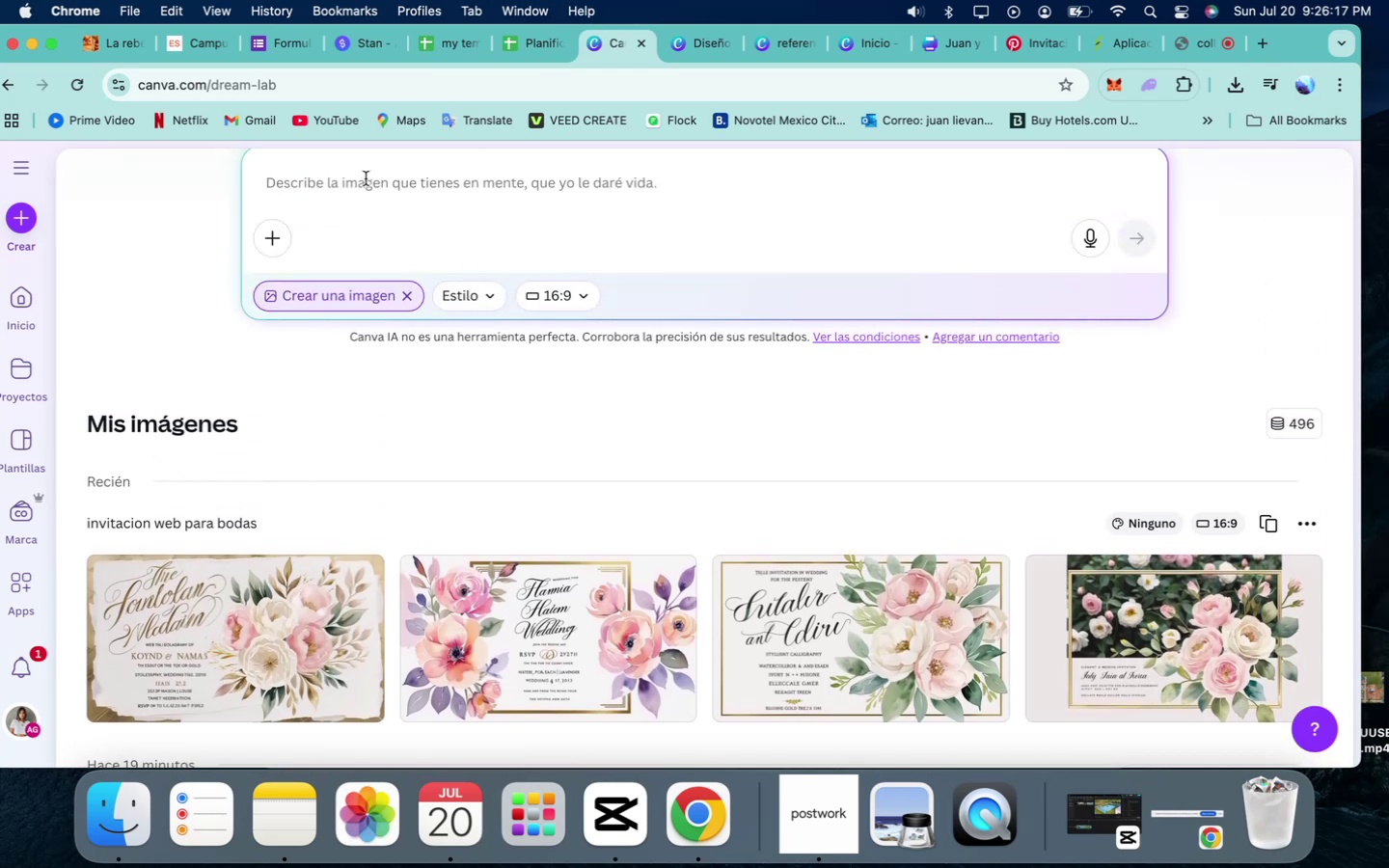 
type(invitacion tipo pagina web)
 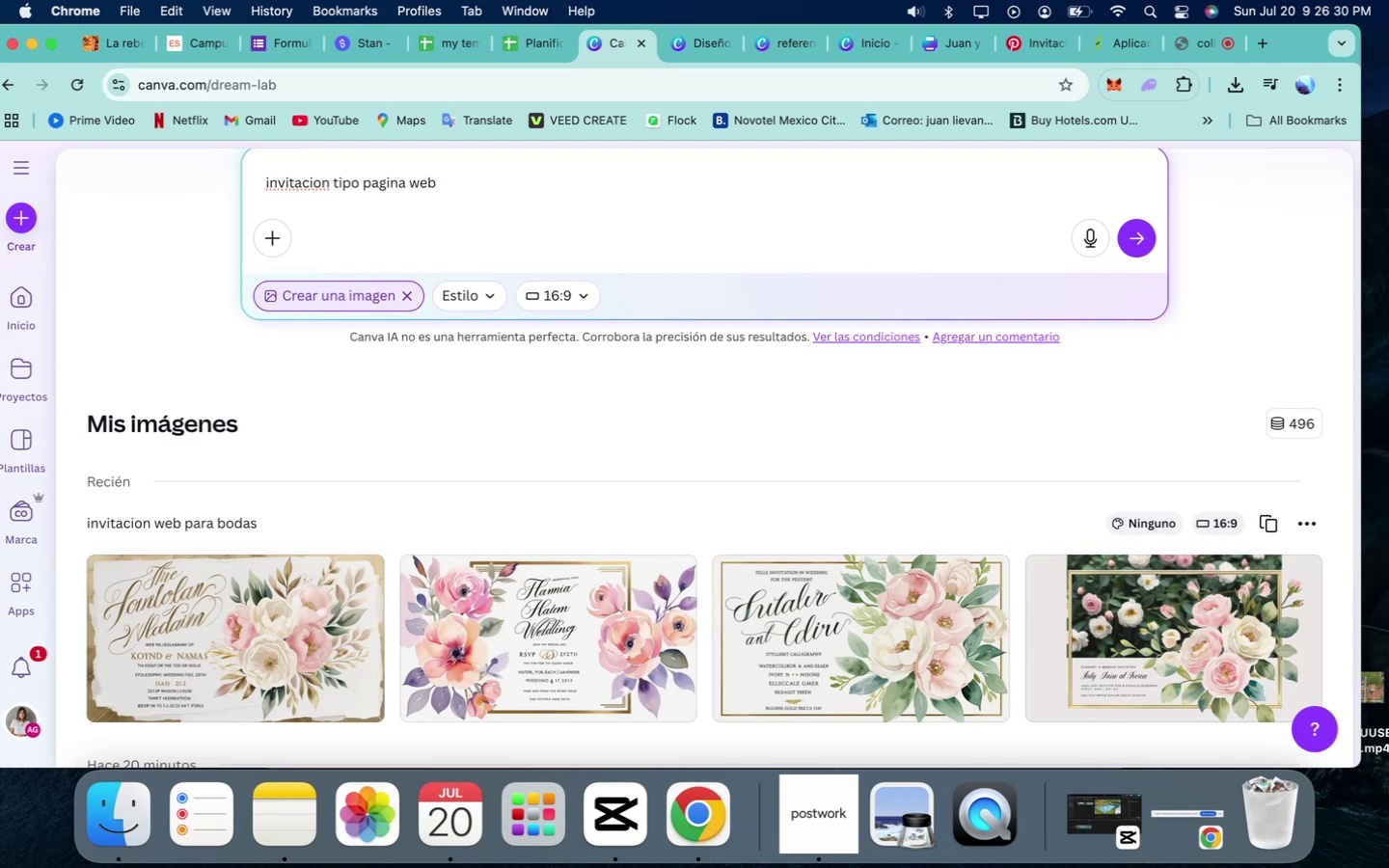 
wait(7.93)
 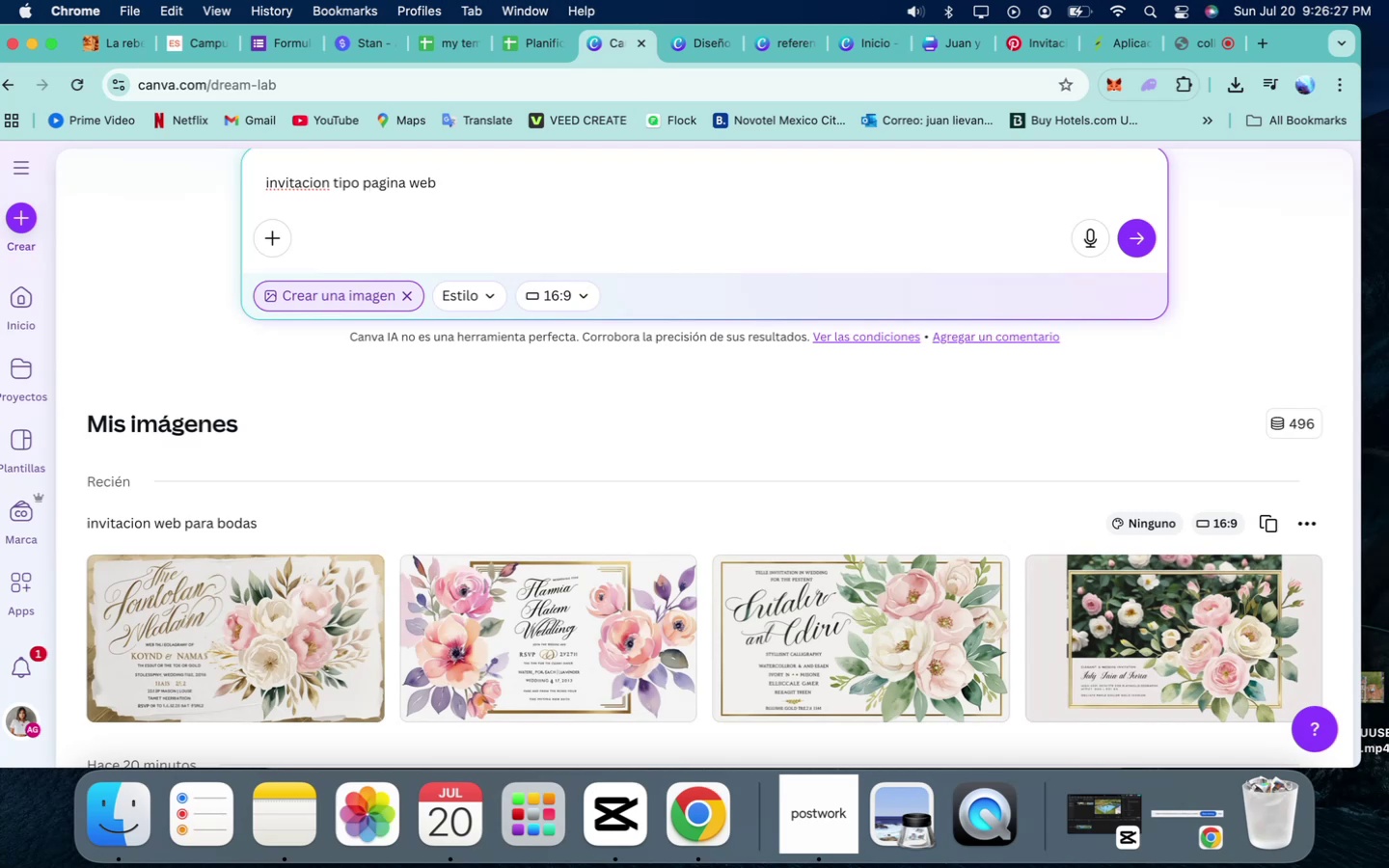 
type(para boda boho chic)
 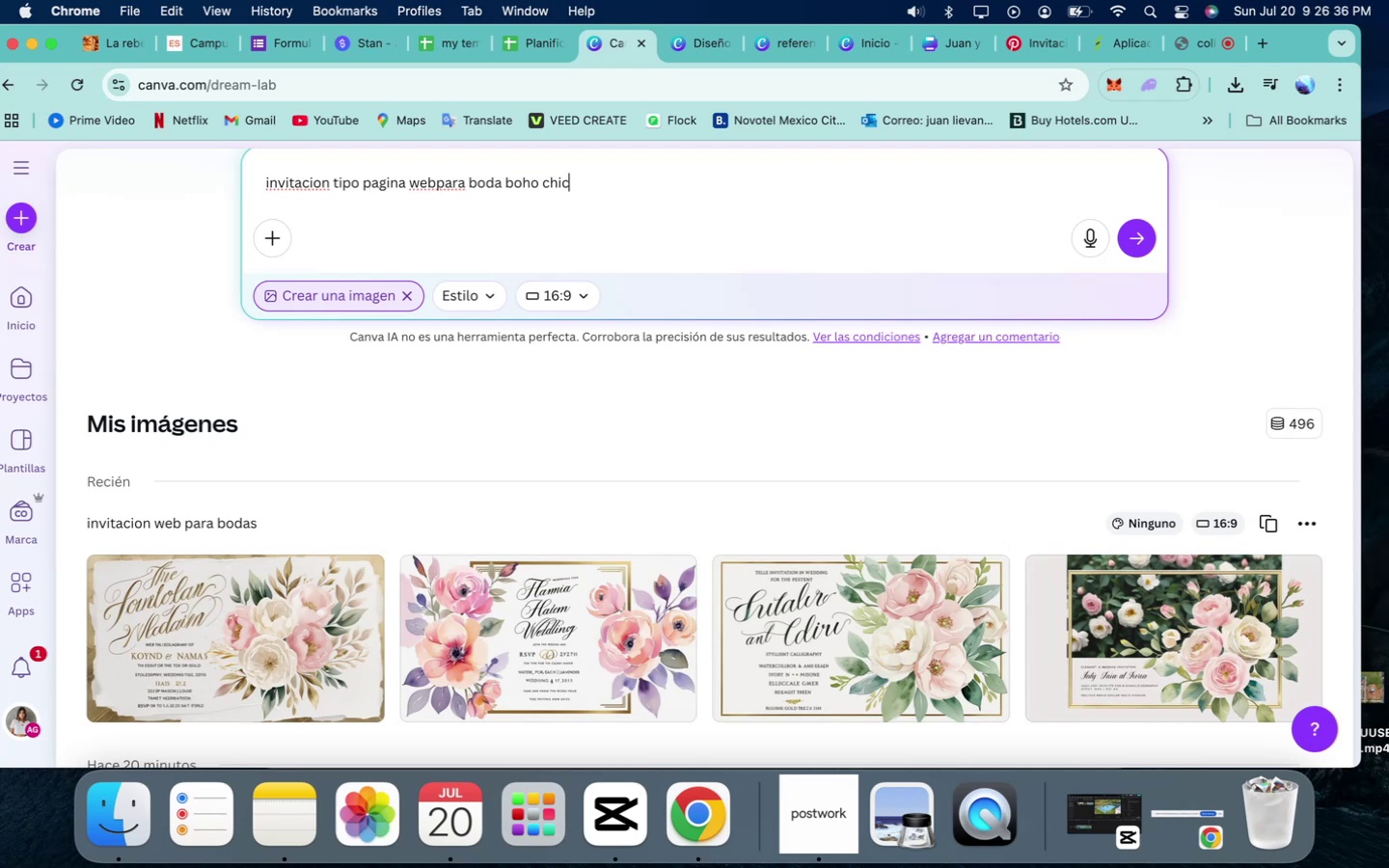 
key(Enter)
 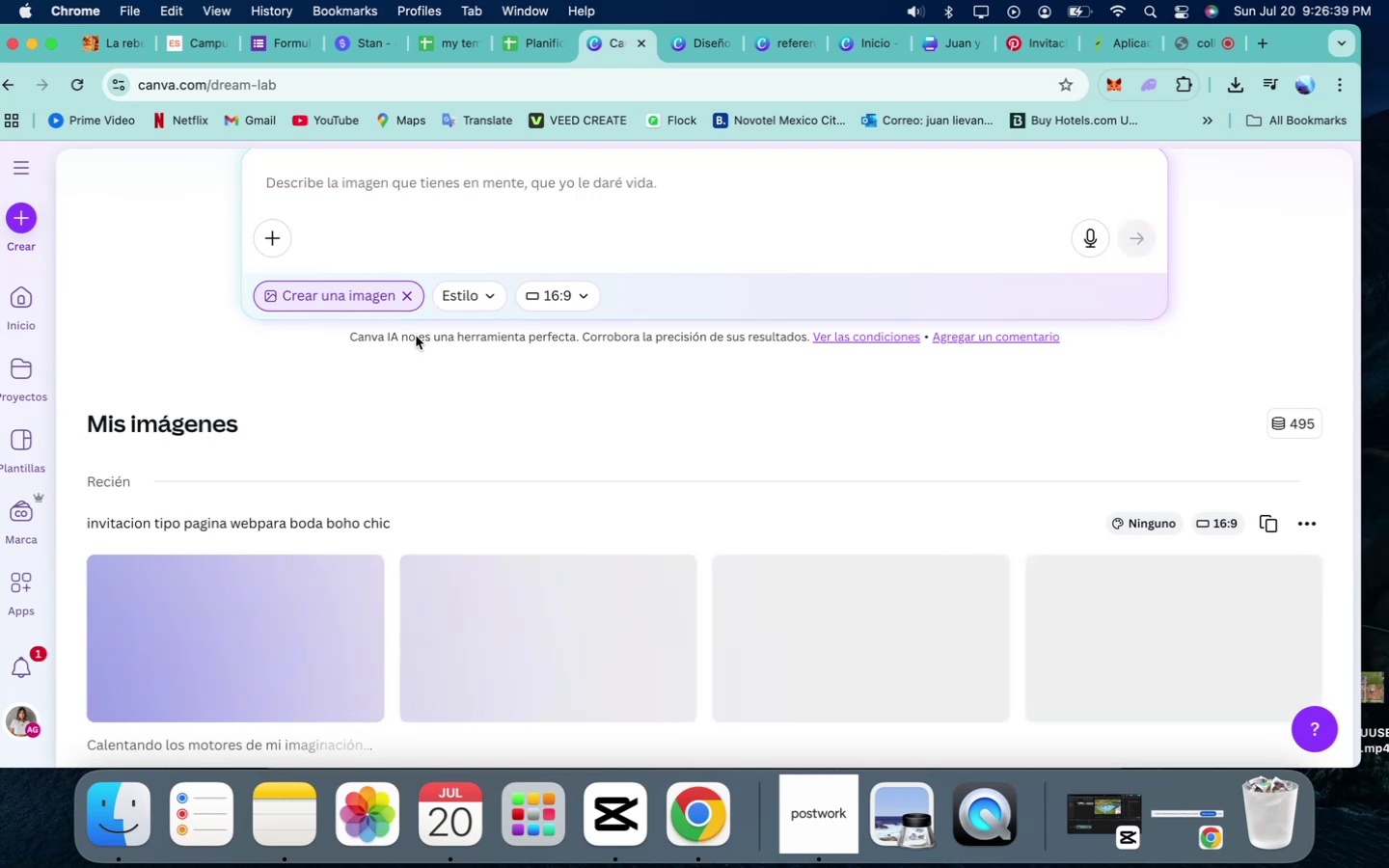 
scroll: coordinate [416, 336], scroll_direction: down, amount: 39.0
 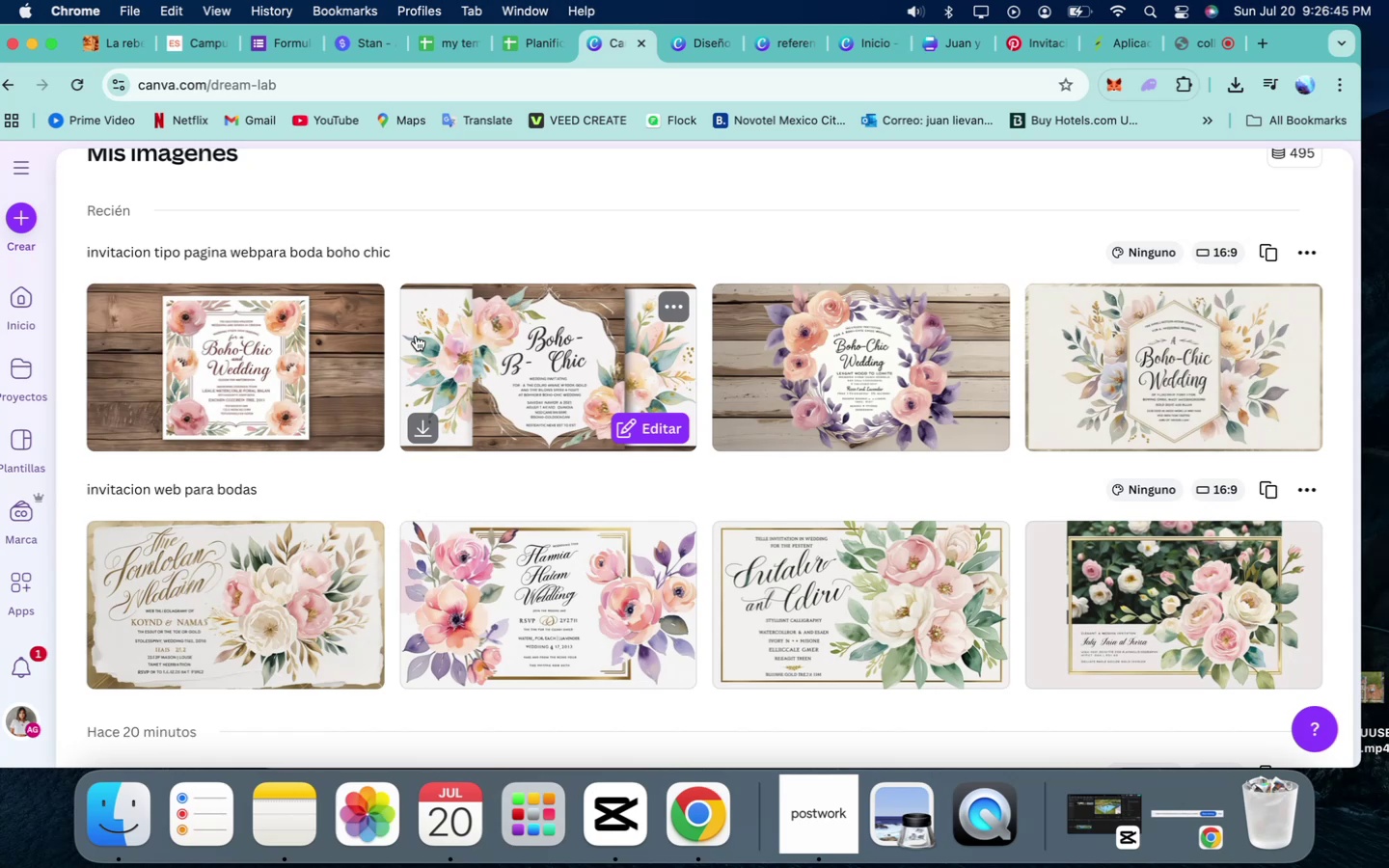 
wait(8.59)
 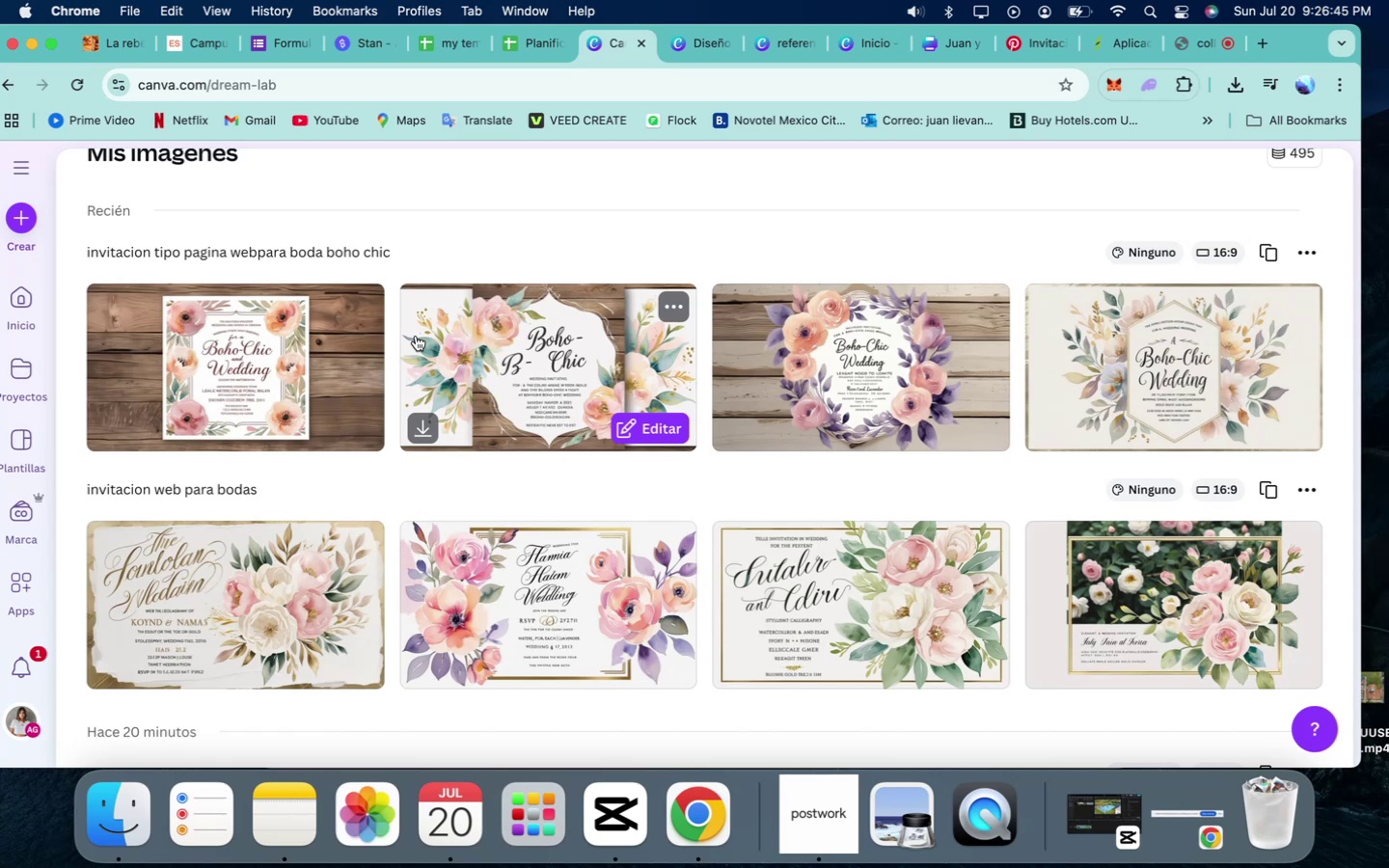 
scroll: coordinate [416, 336], scroll_direction: up, amount: 89.0
 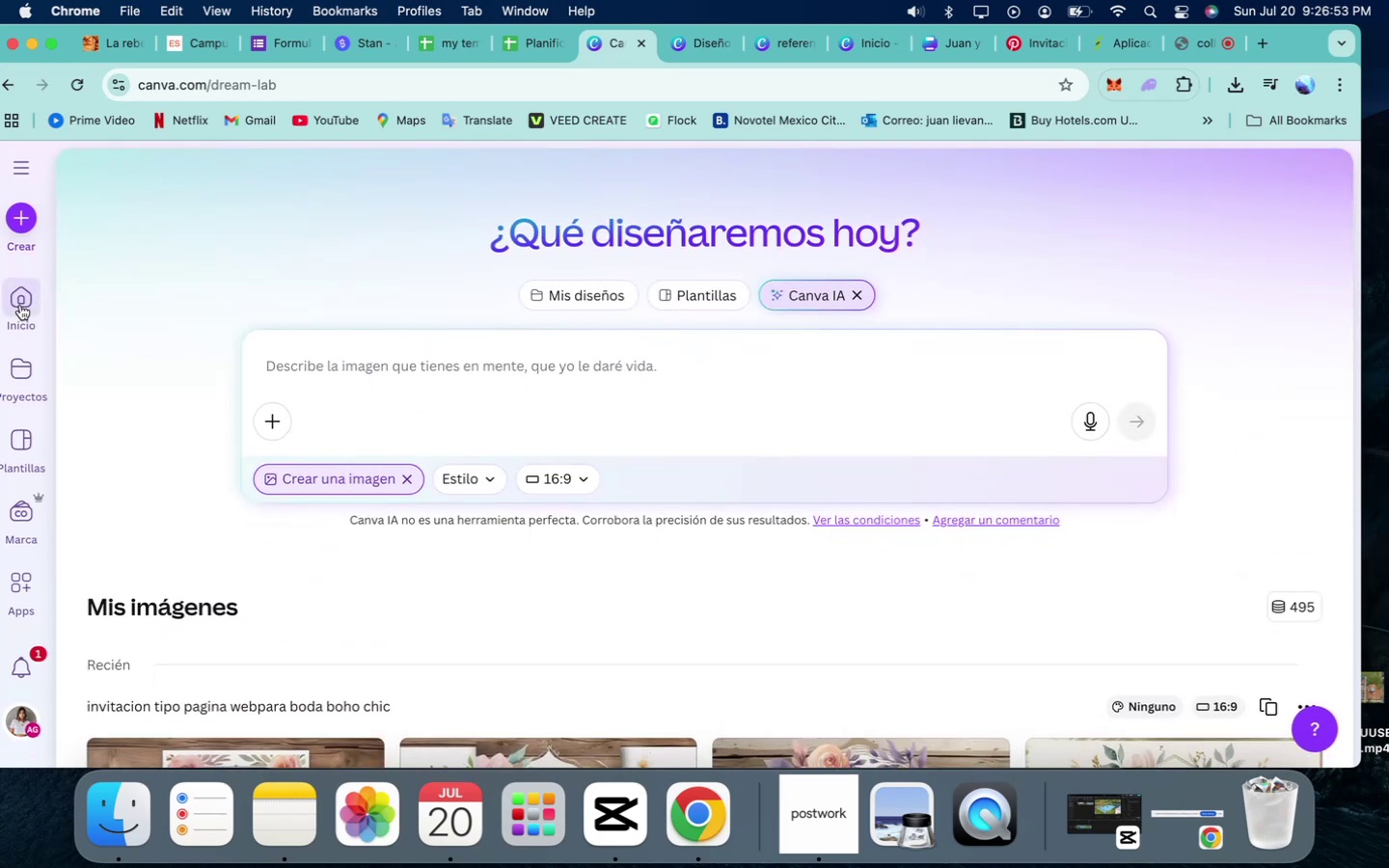 
left_click([20, 305])
 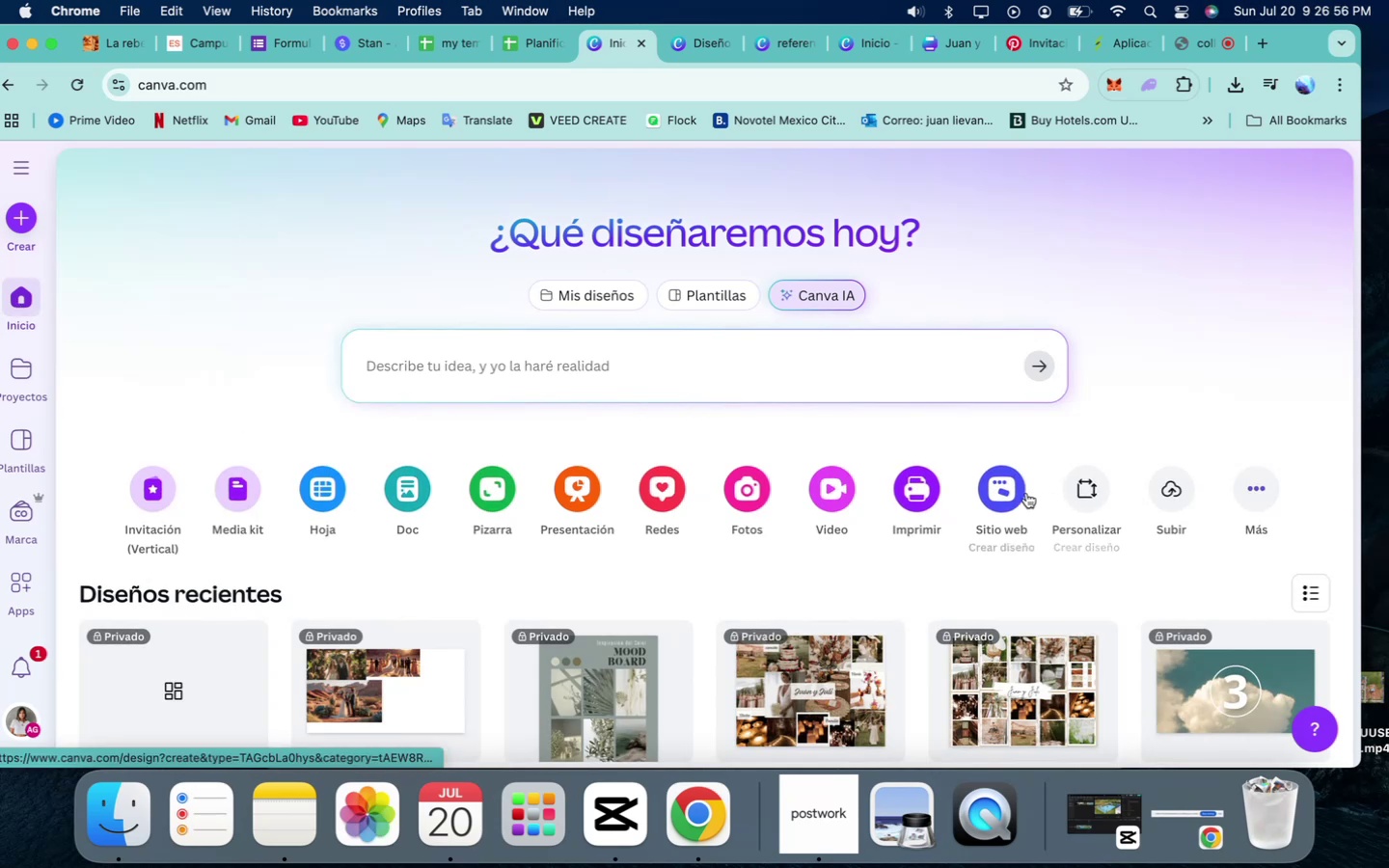 
left_click([1010, 491])
 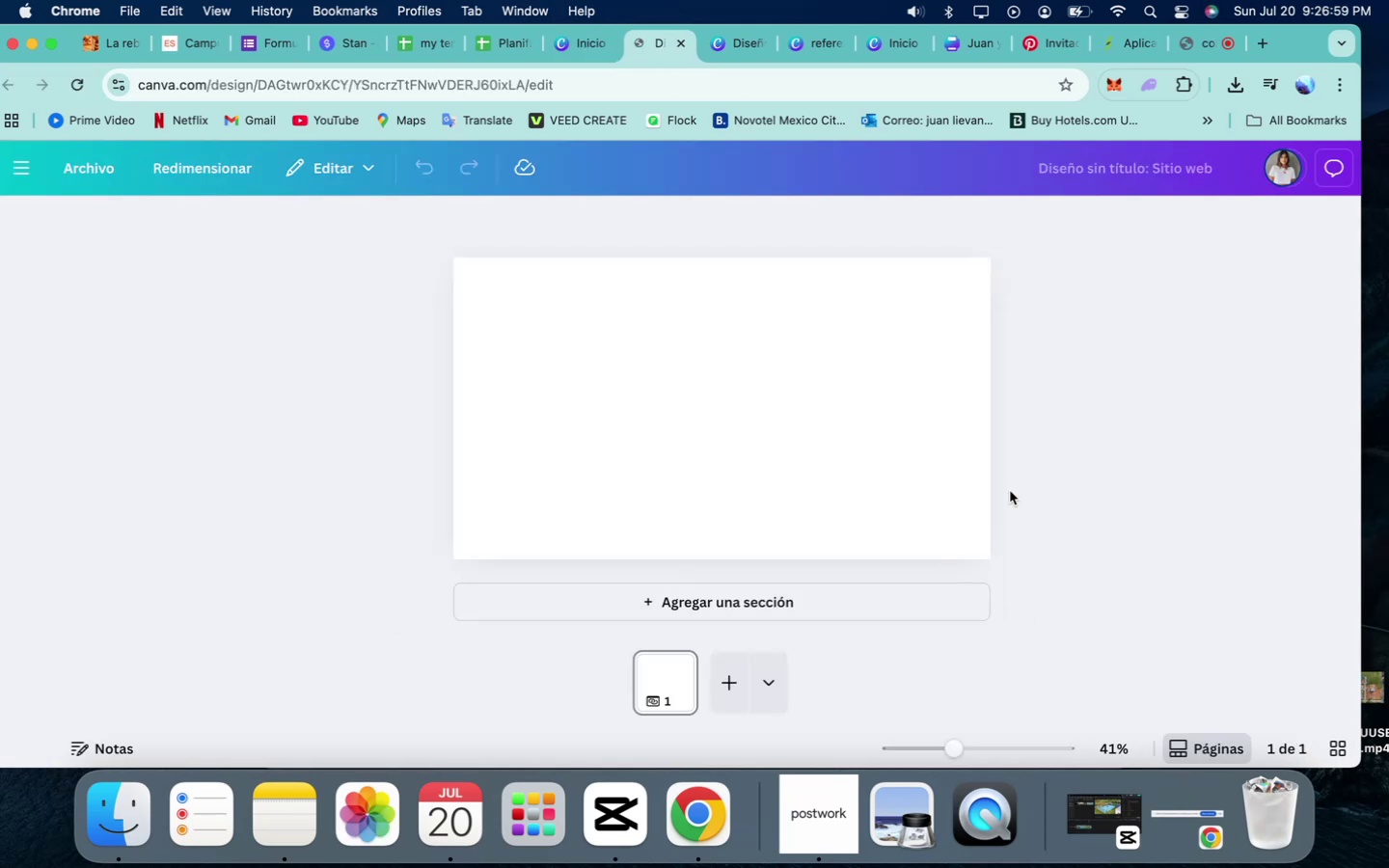 
wait(8.13)
 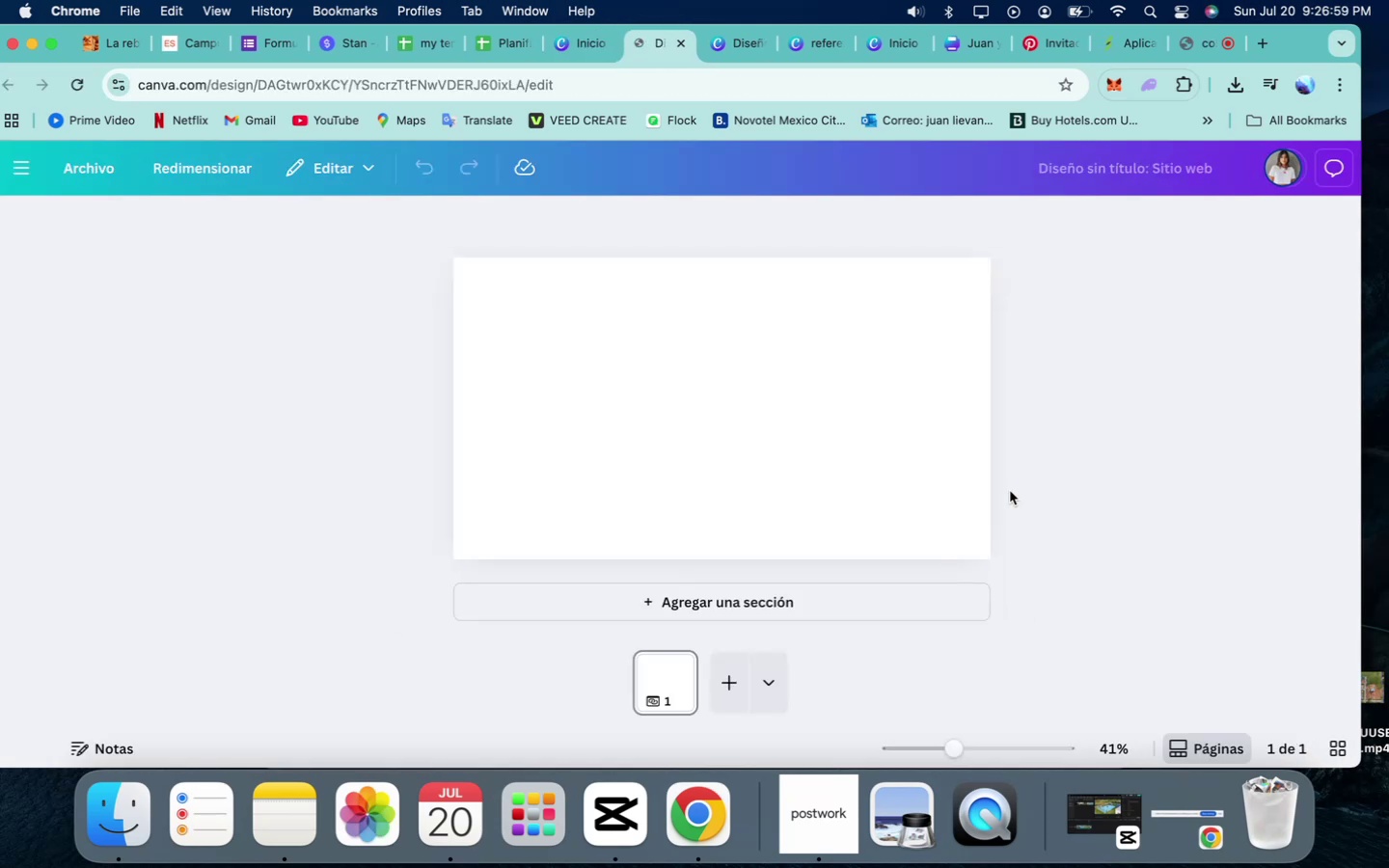 
left_click([123, 350])
 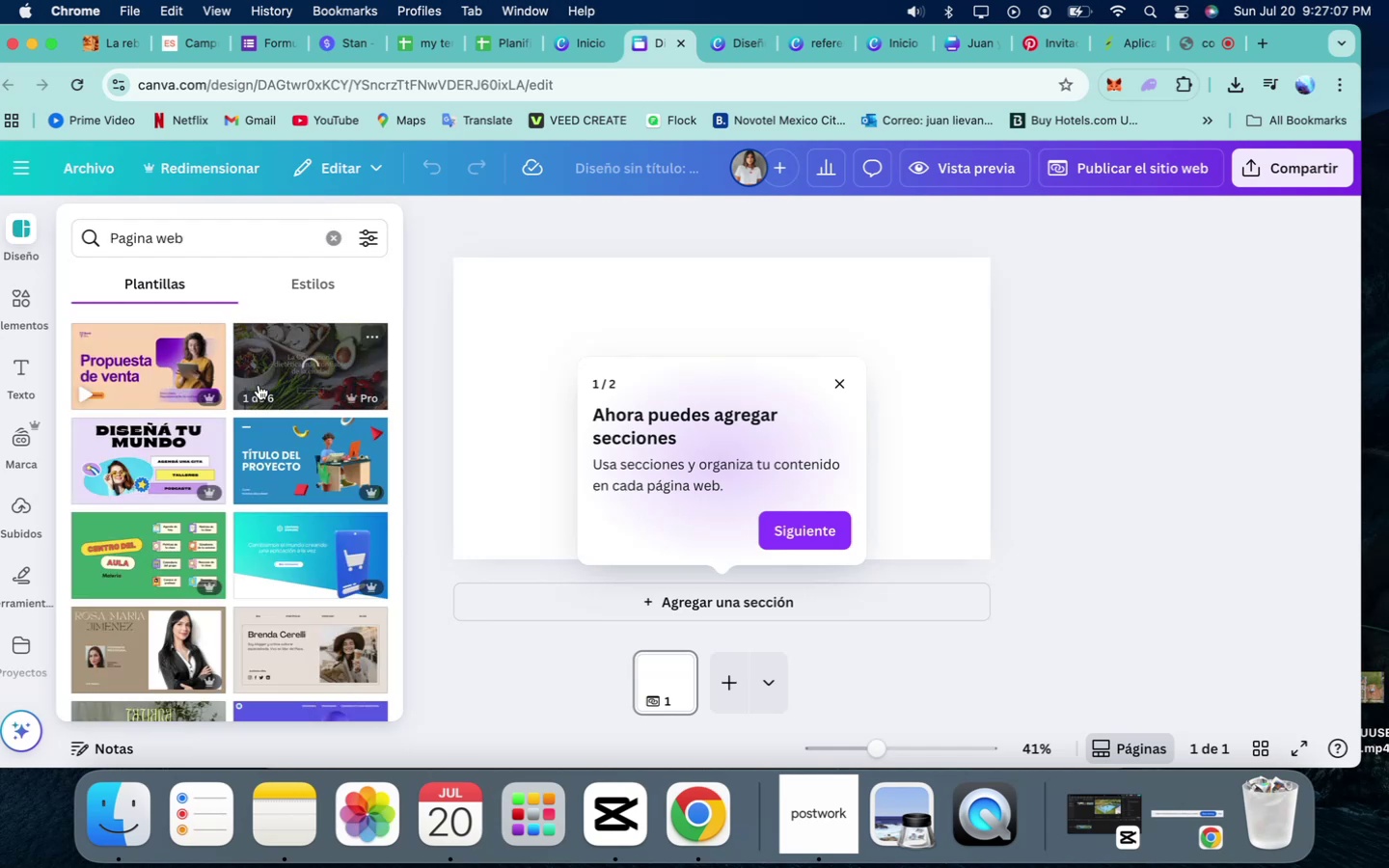 
scroll: coordinate [286, 460], scroll_direction: down, amount: 37.0
 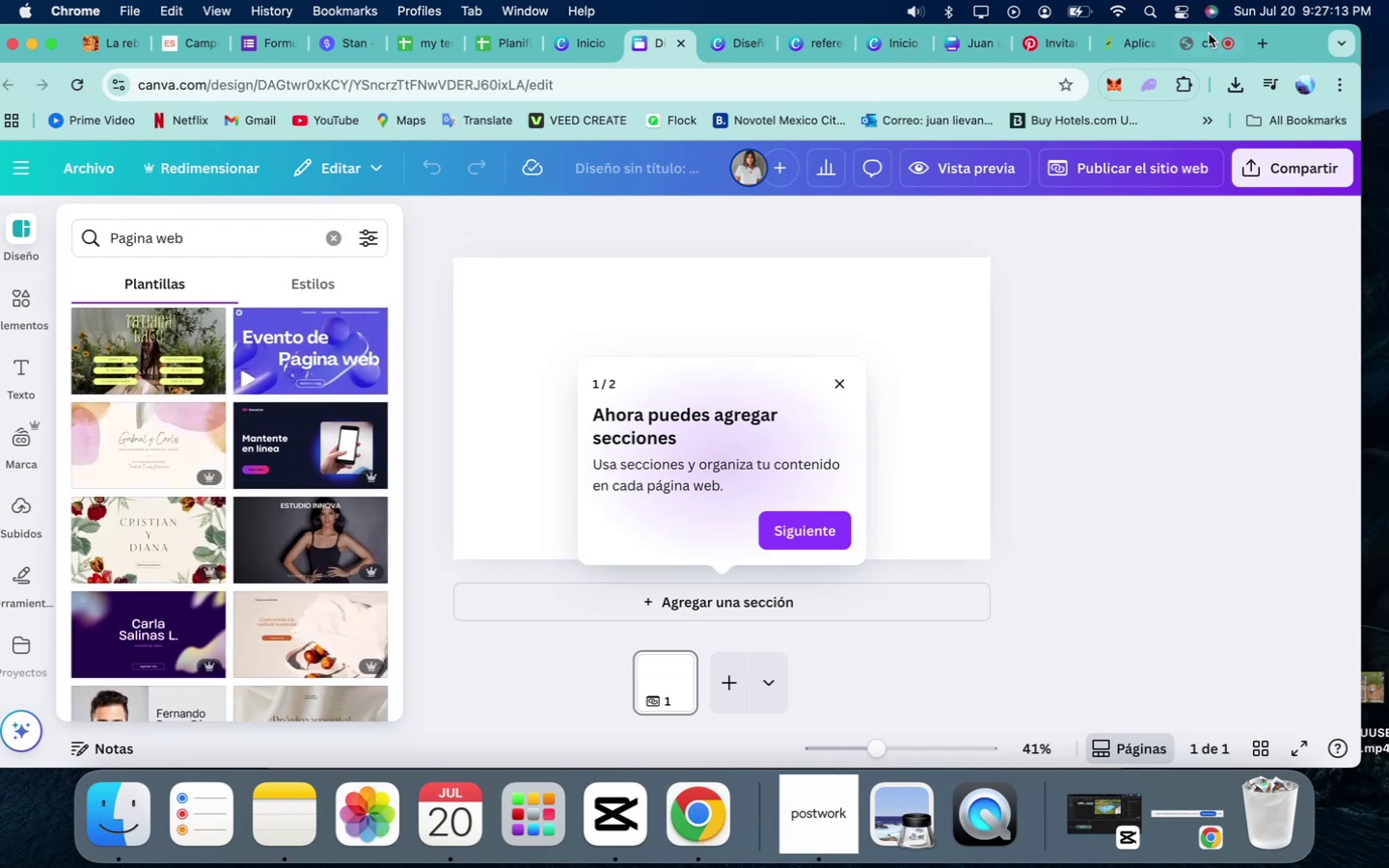 
left_click([1198, 40])
 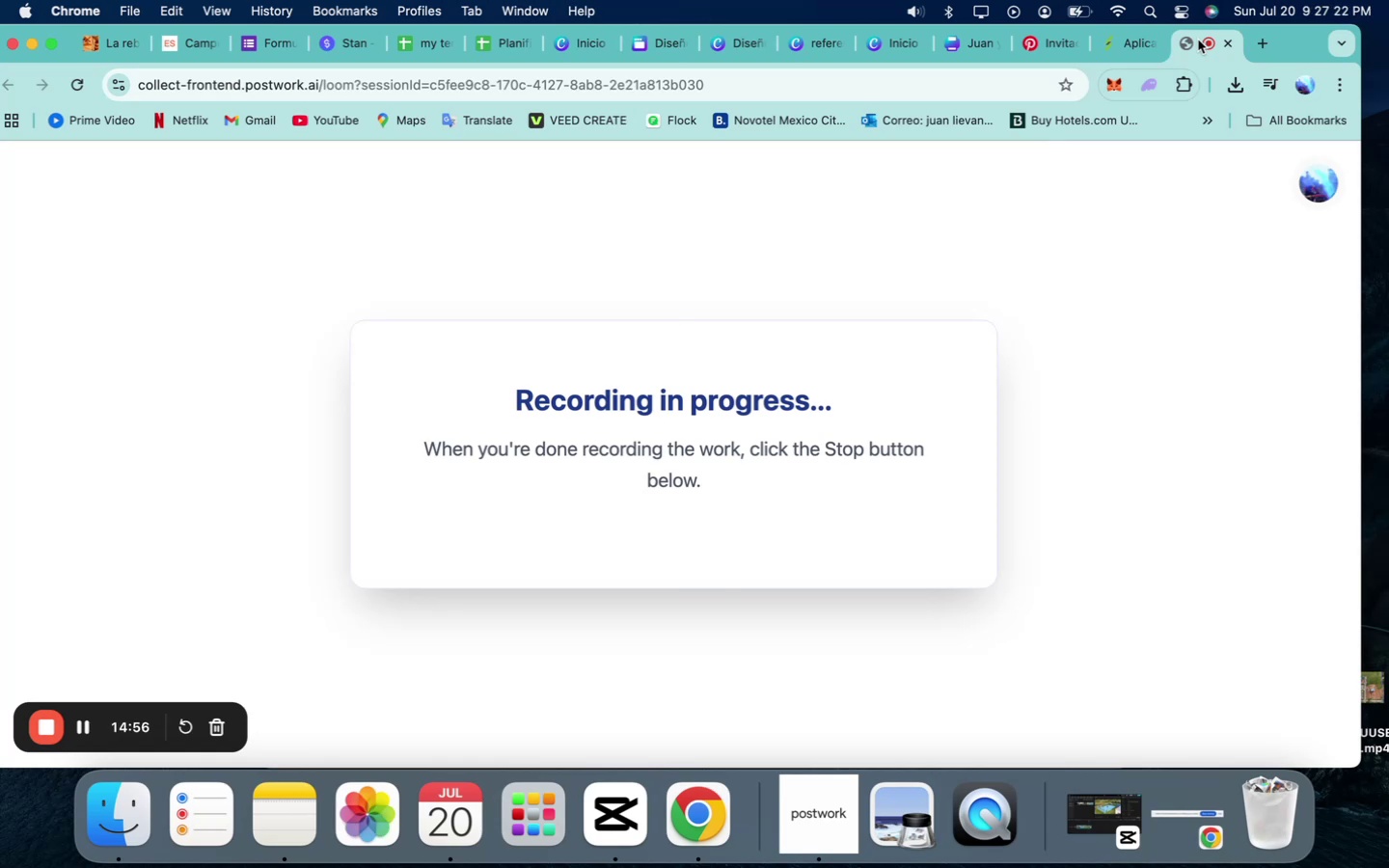 
wait(13.27)
 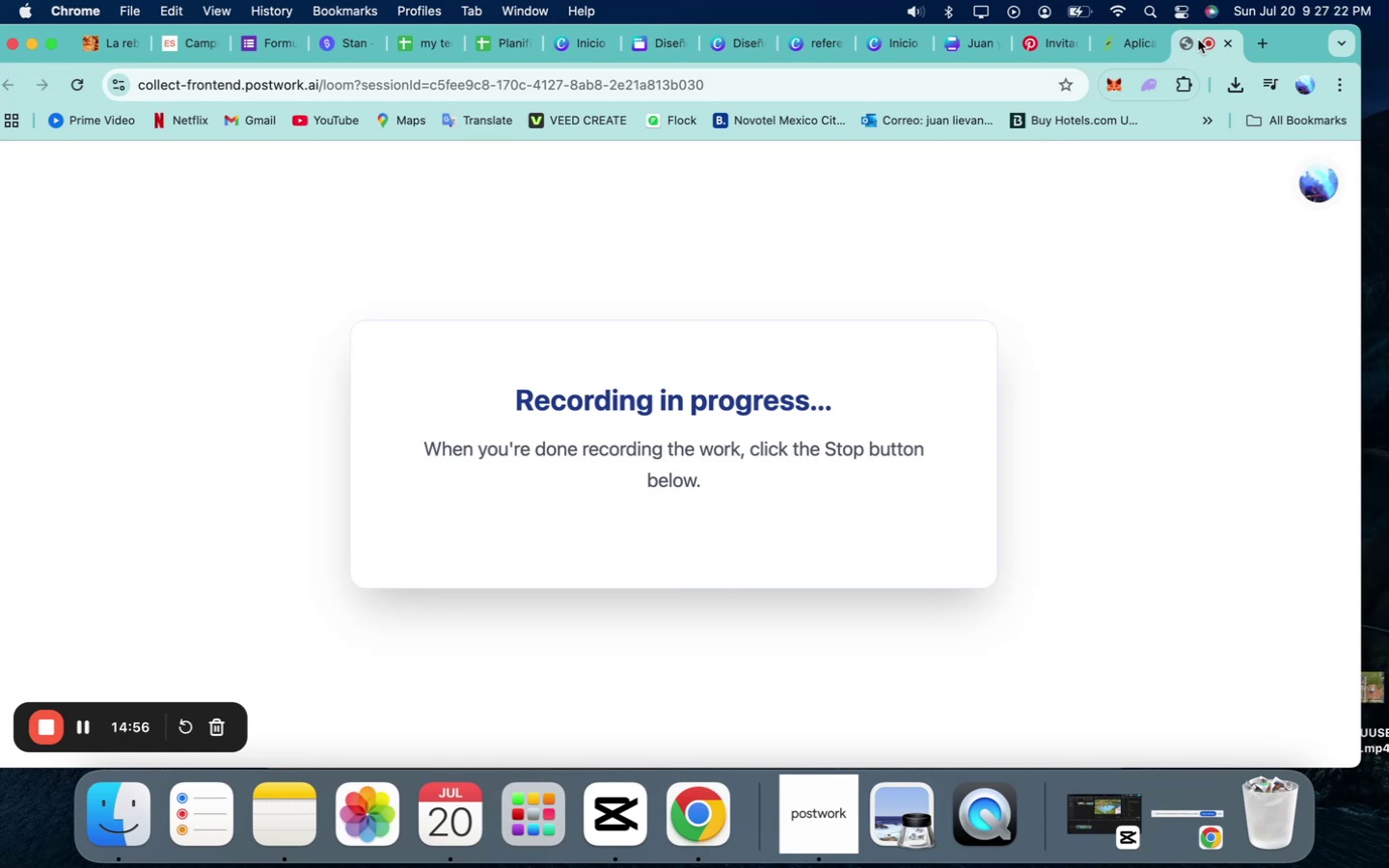 
left_click([1041, 46])
 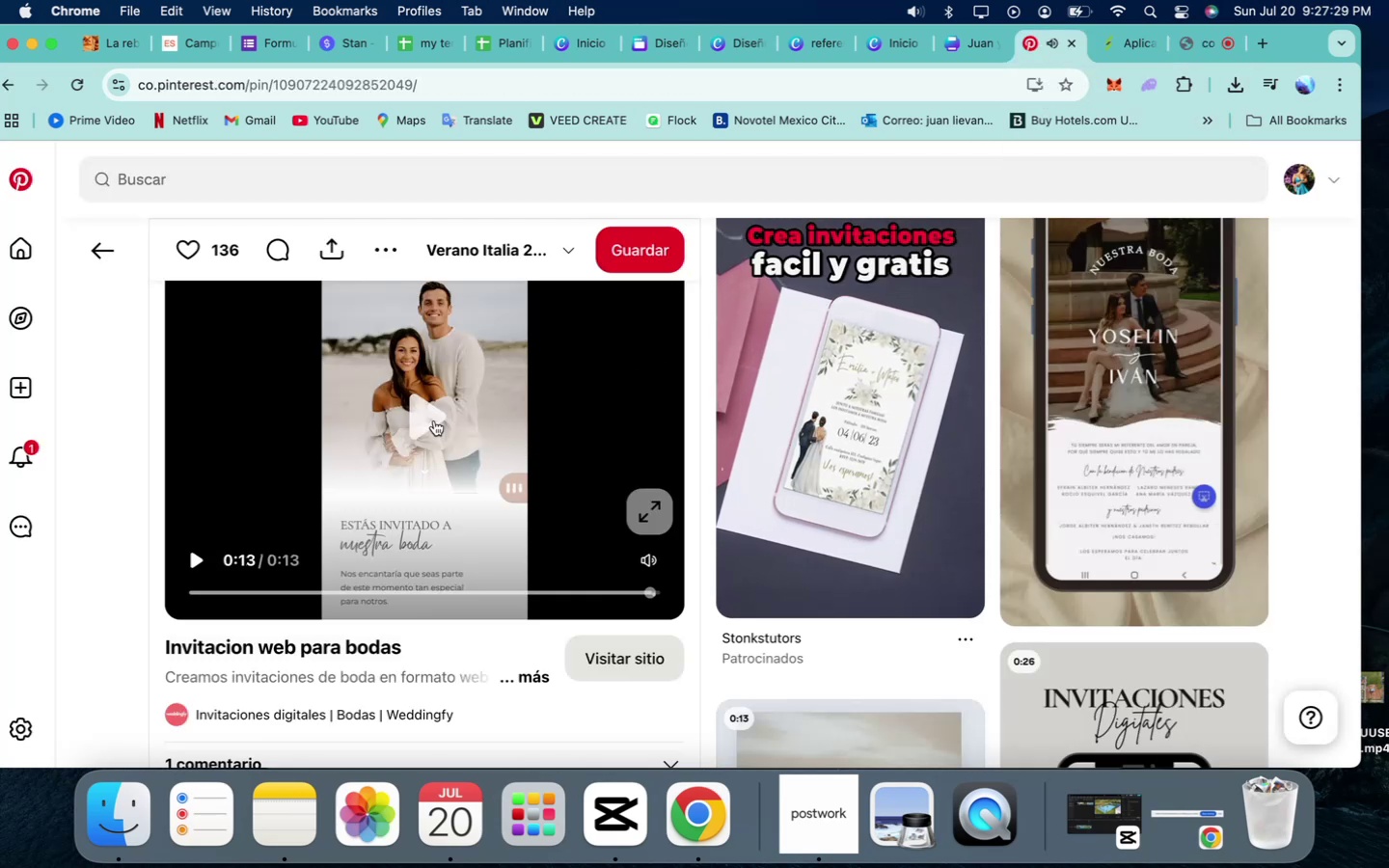 
left_click([407, 410])
 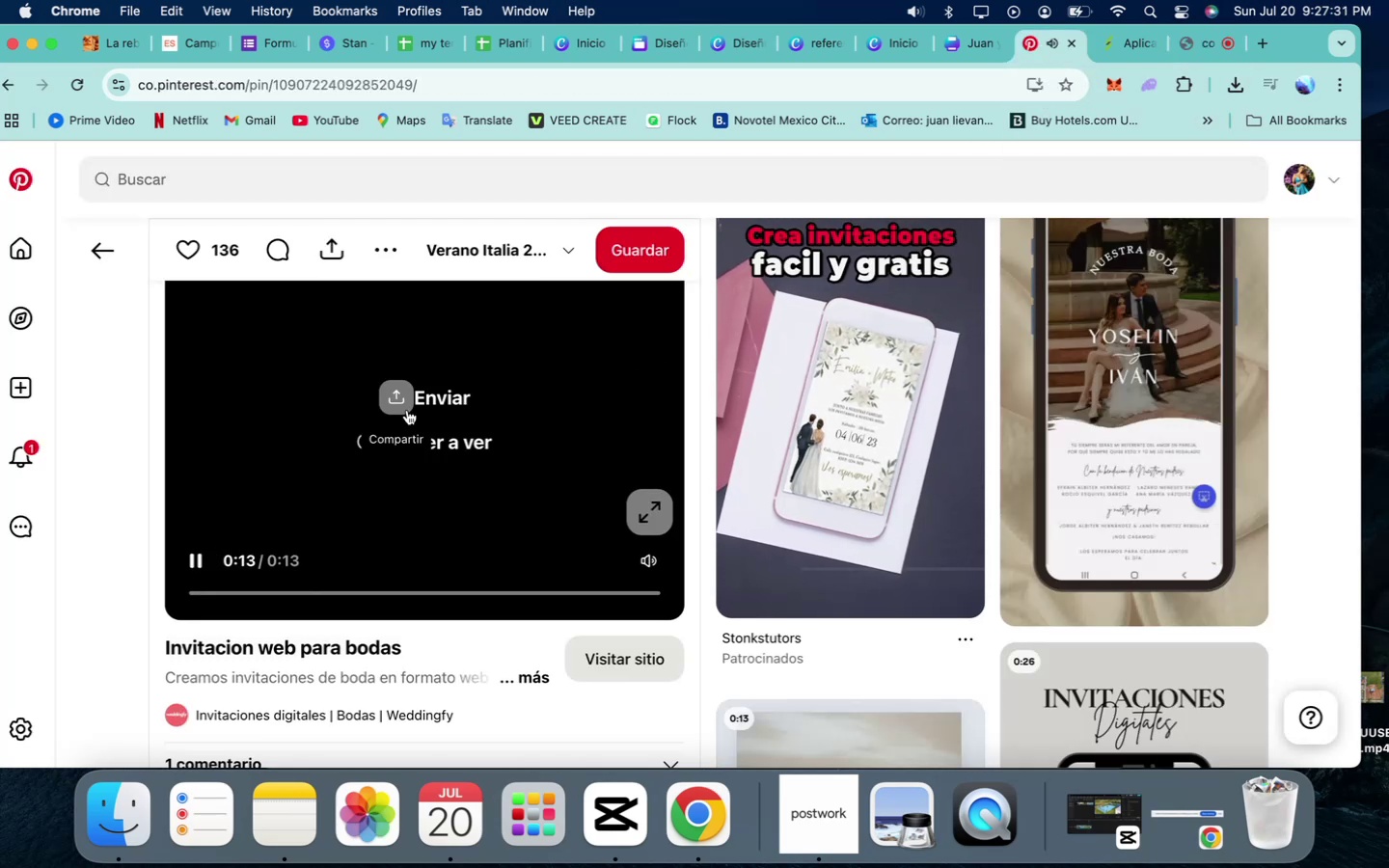 
scroll: coordinate [407, 410], scroll_direction: down, amount: 1.0
 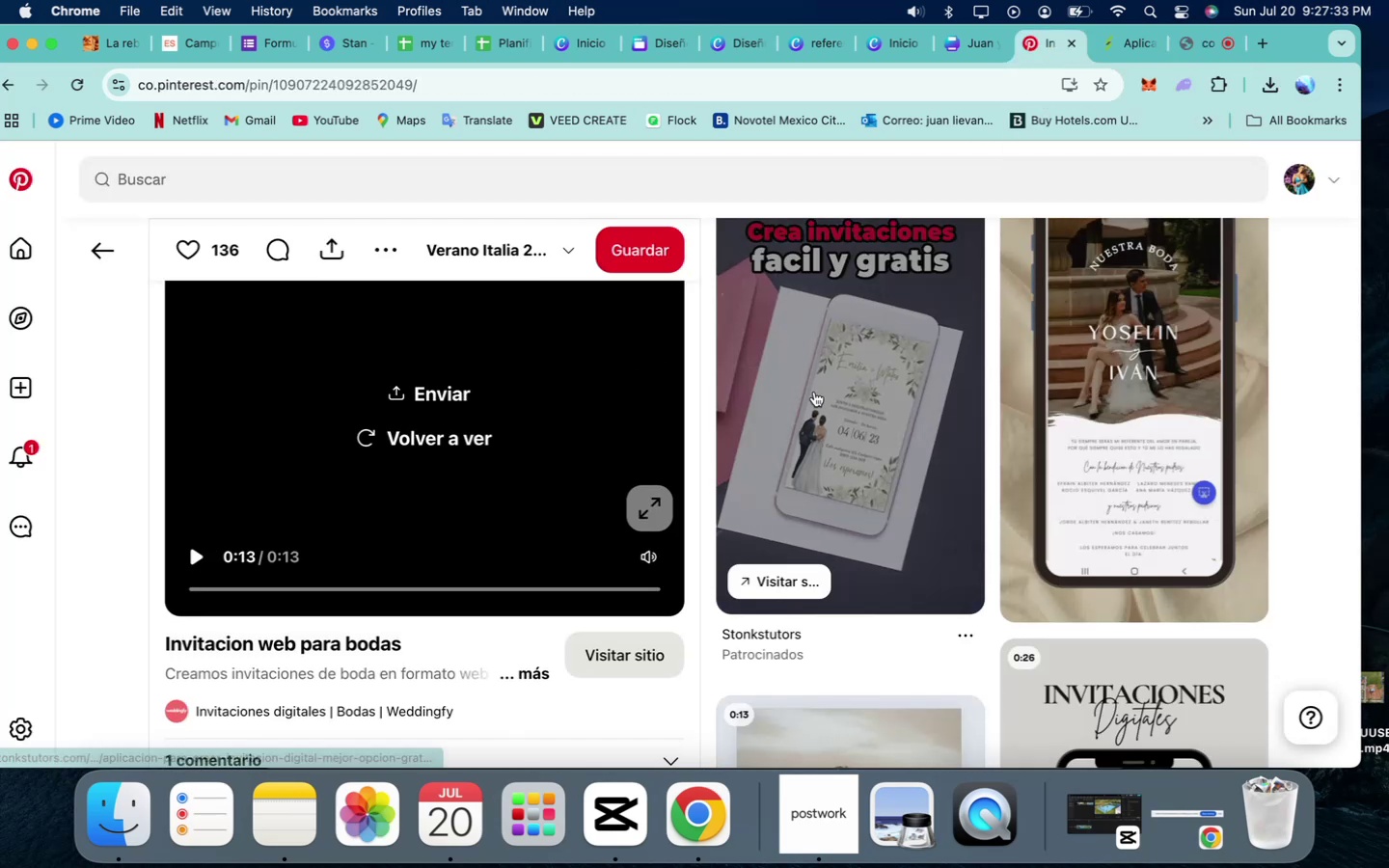 
left_click([932, 364])
 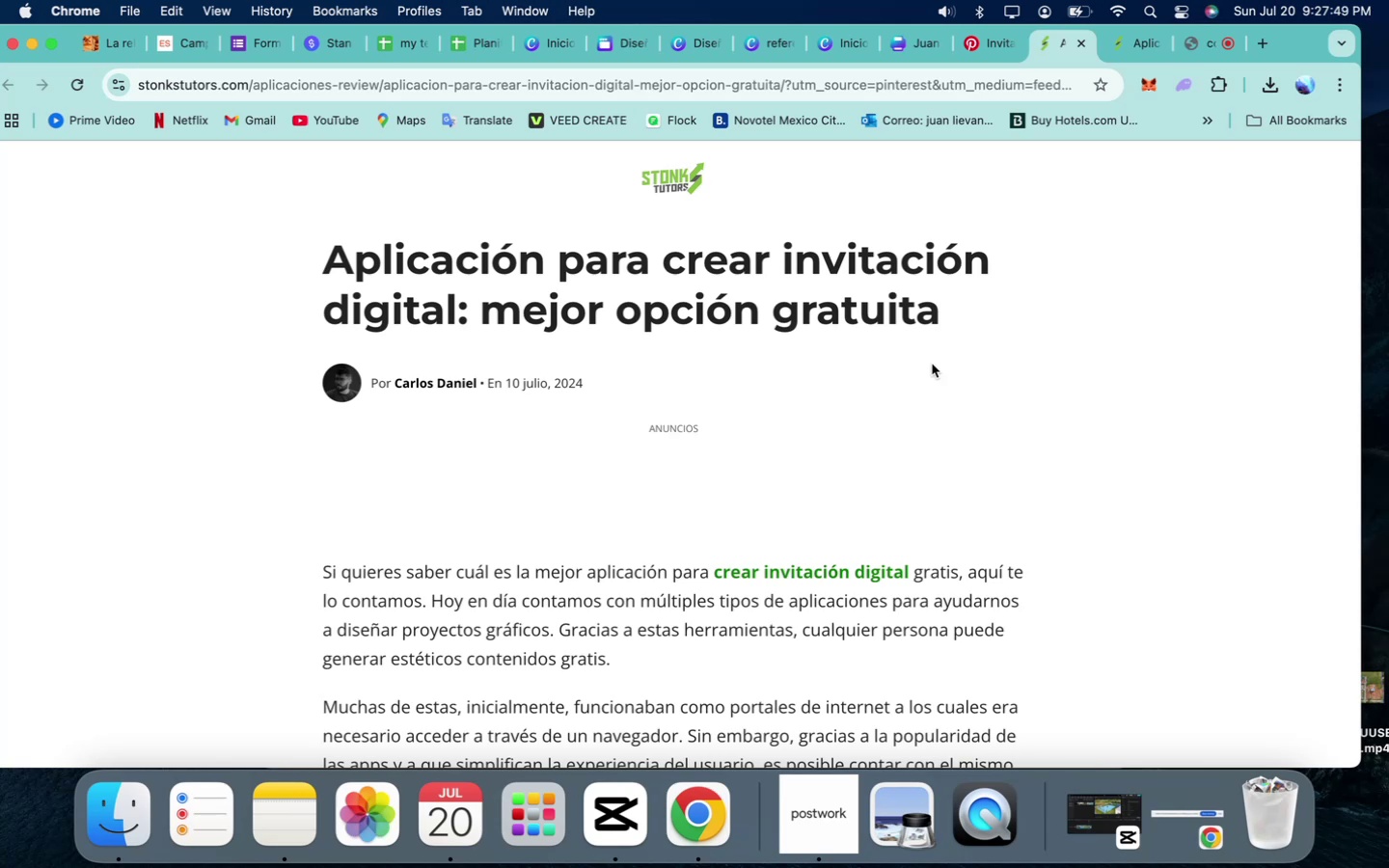 
wait(20.69)
 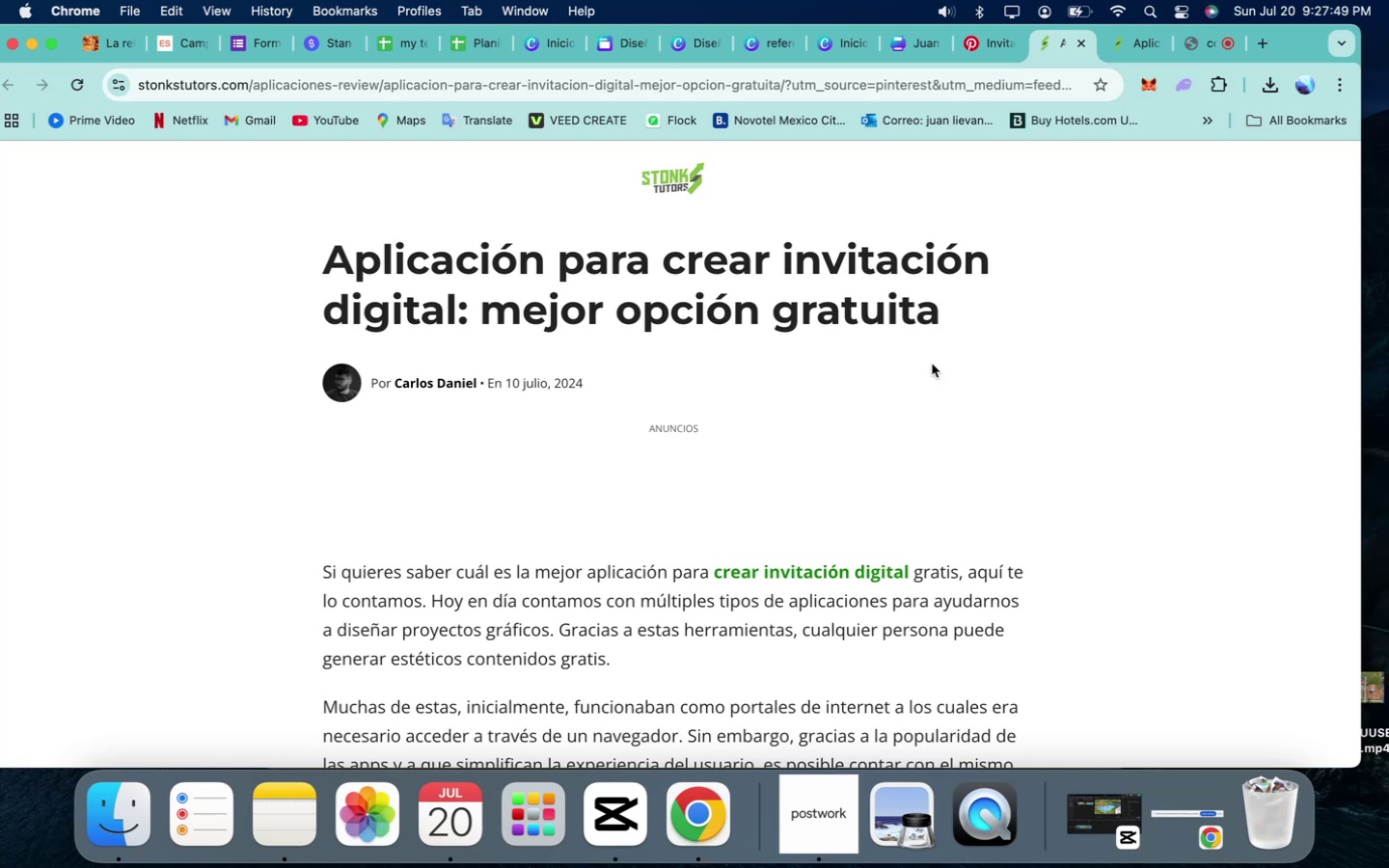 
mouse_move([1165, 46])
 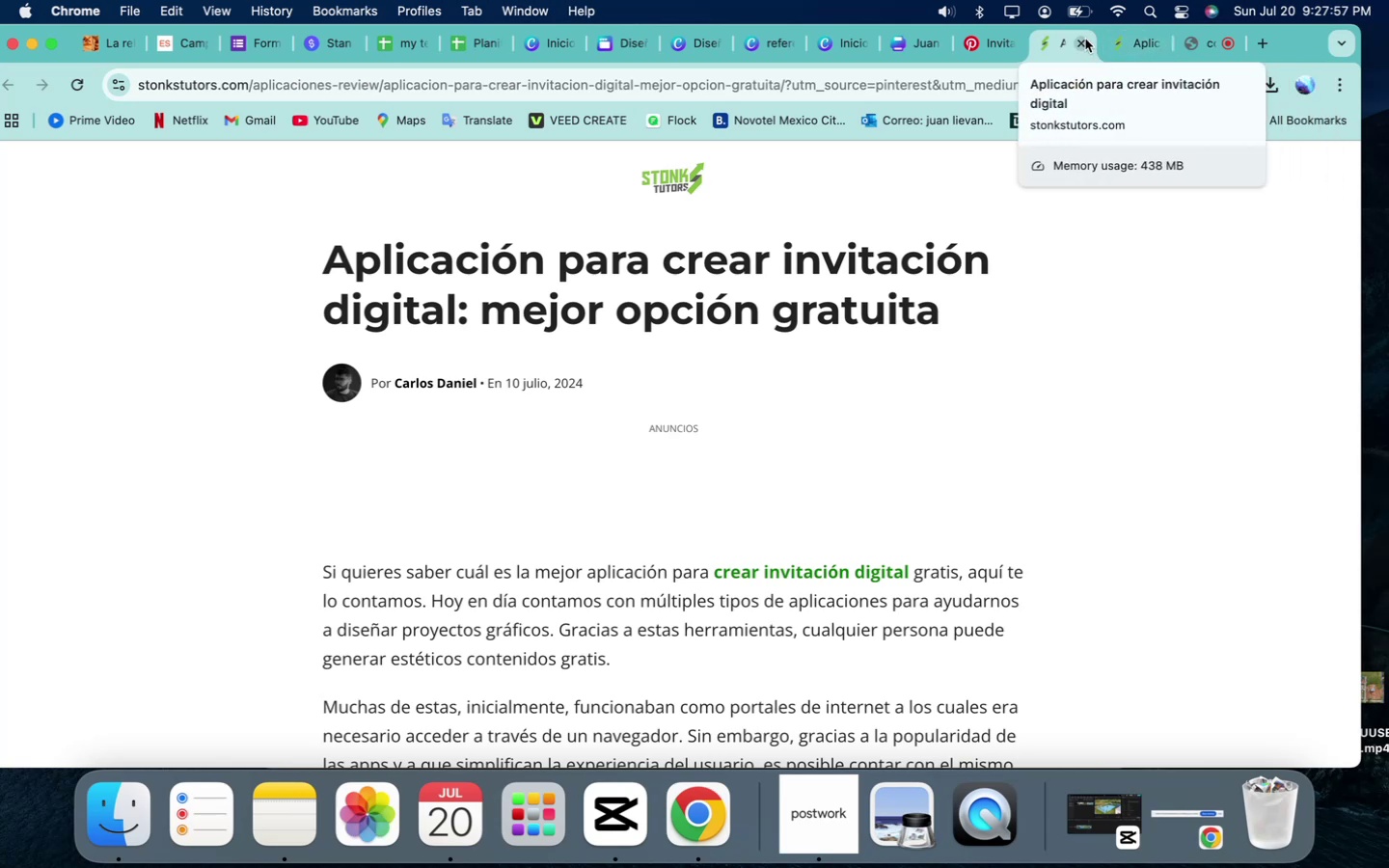 
left_click([1085, 39])
 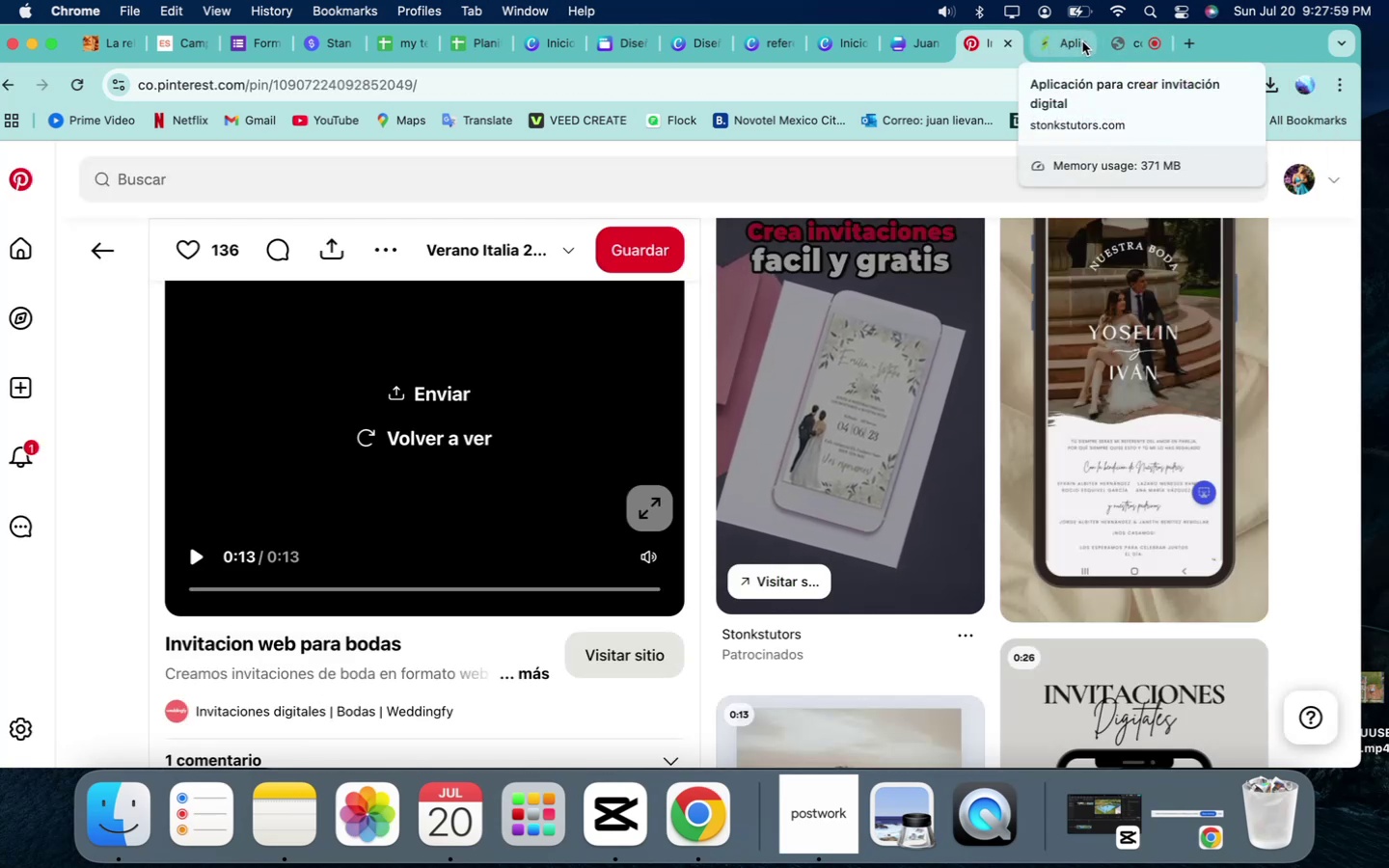 
left_click([1085, 44])
 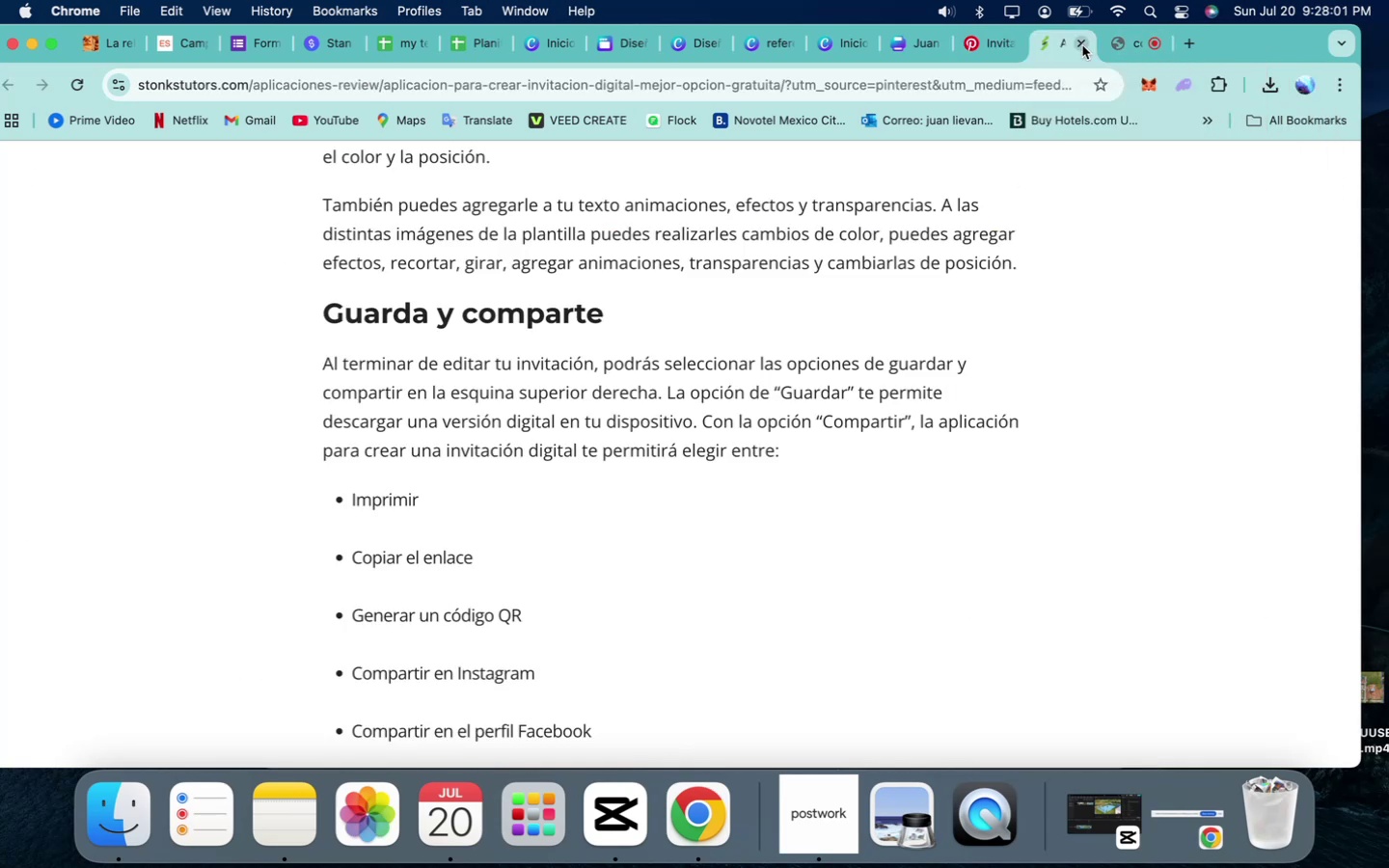 
left_click([1082, 45])
 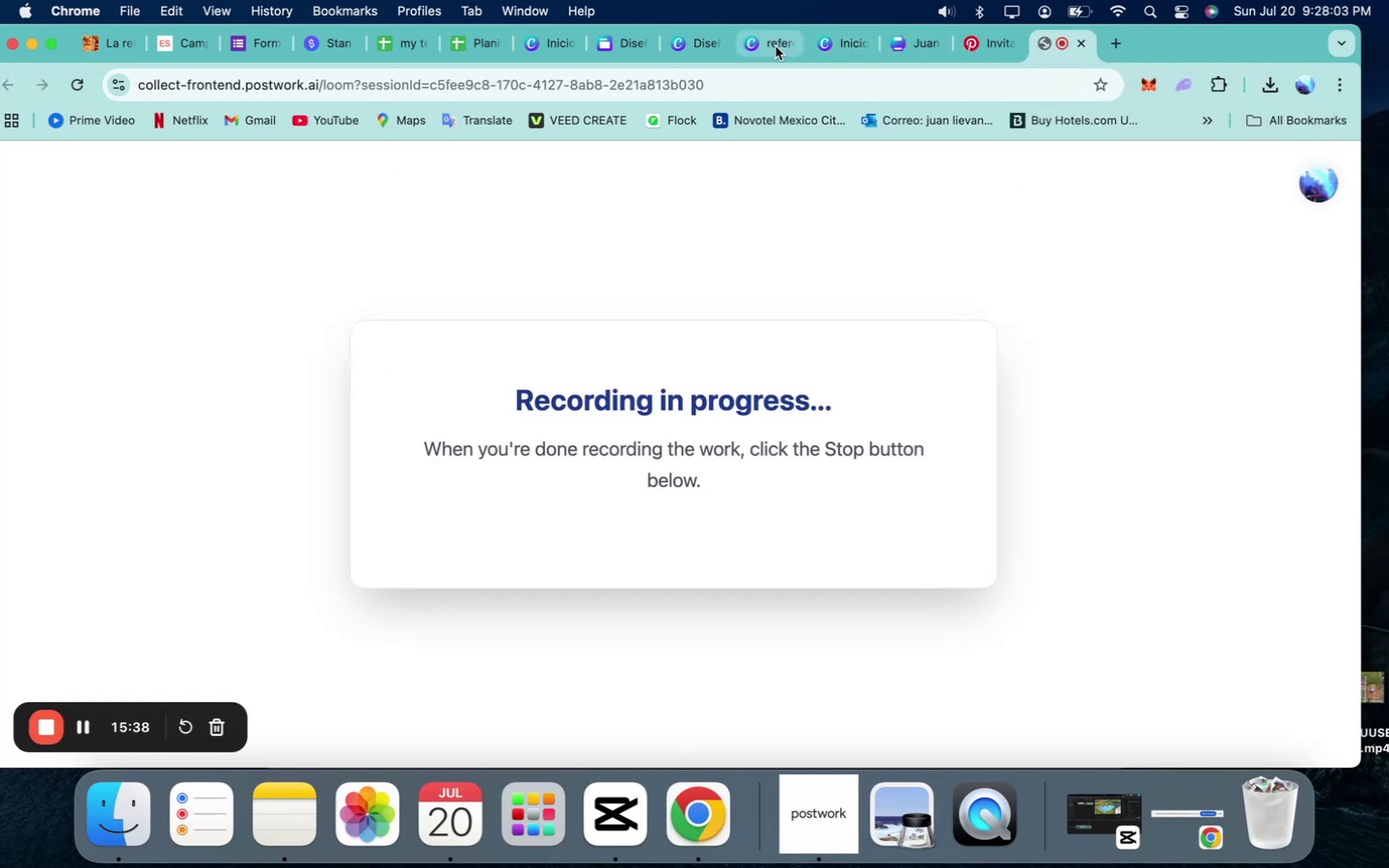 
left_click([776, 46])
 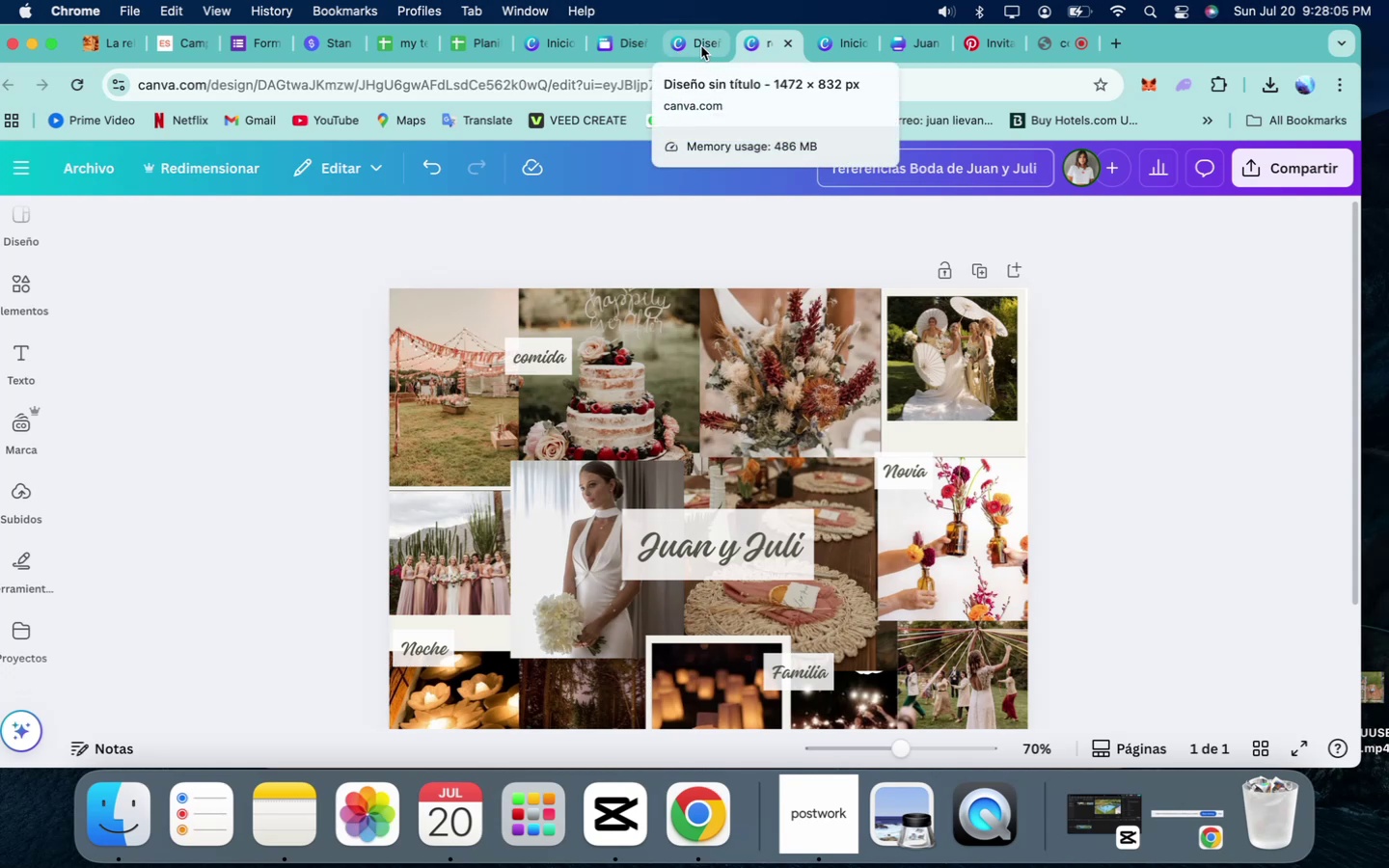 
left_click([701, 46])
 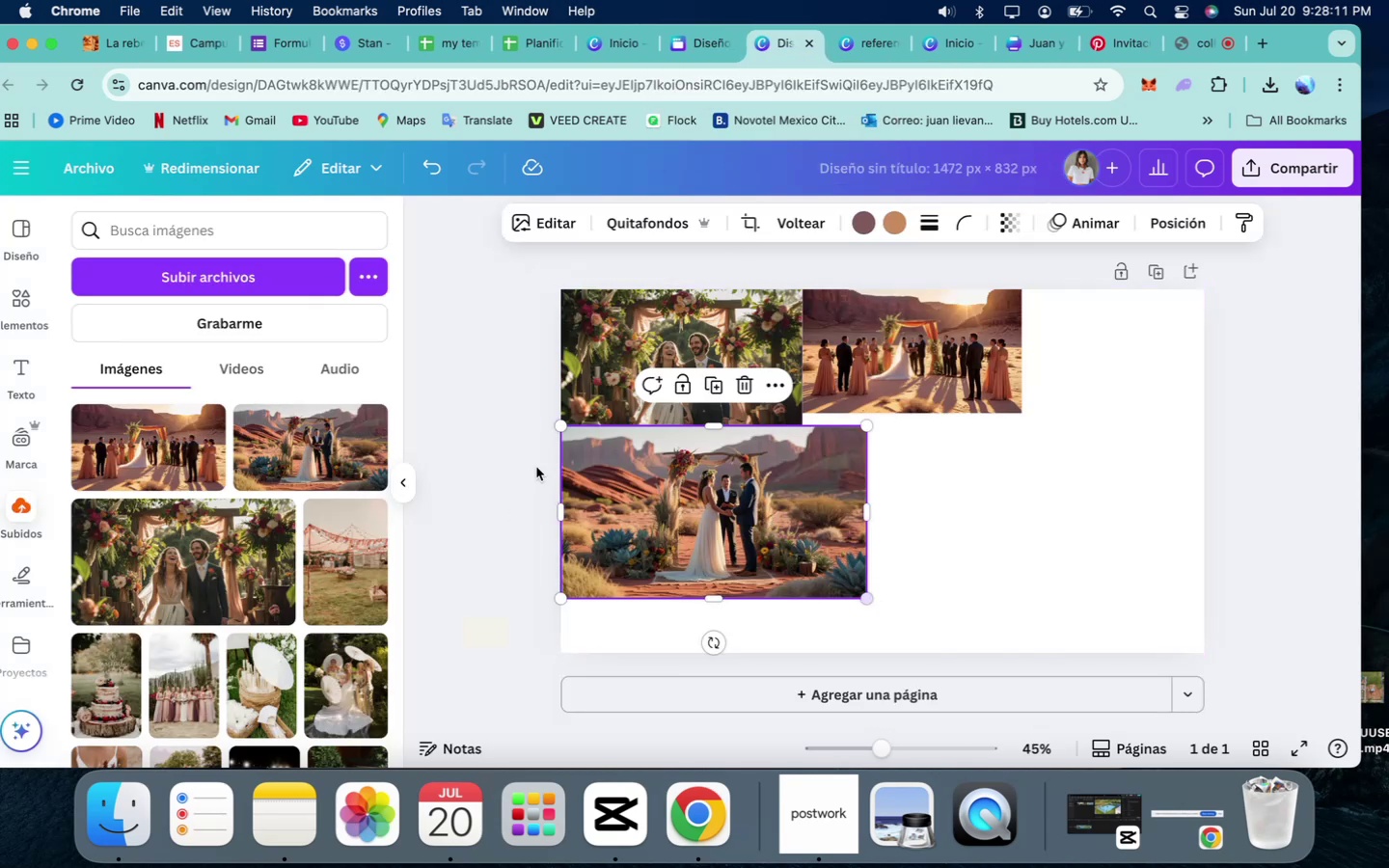 
wait(7.52)
 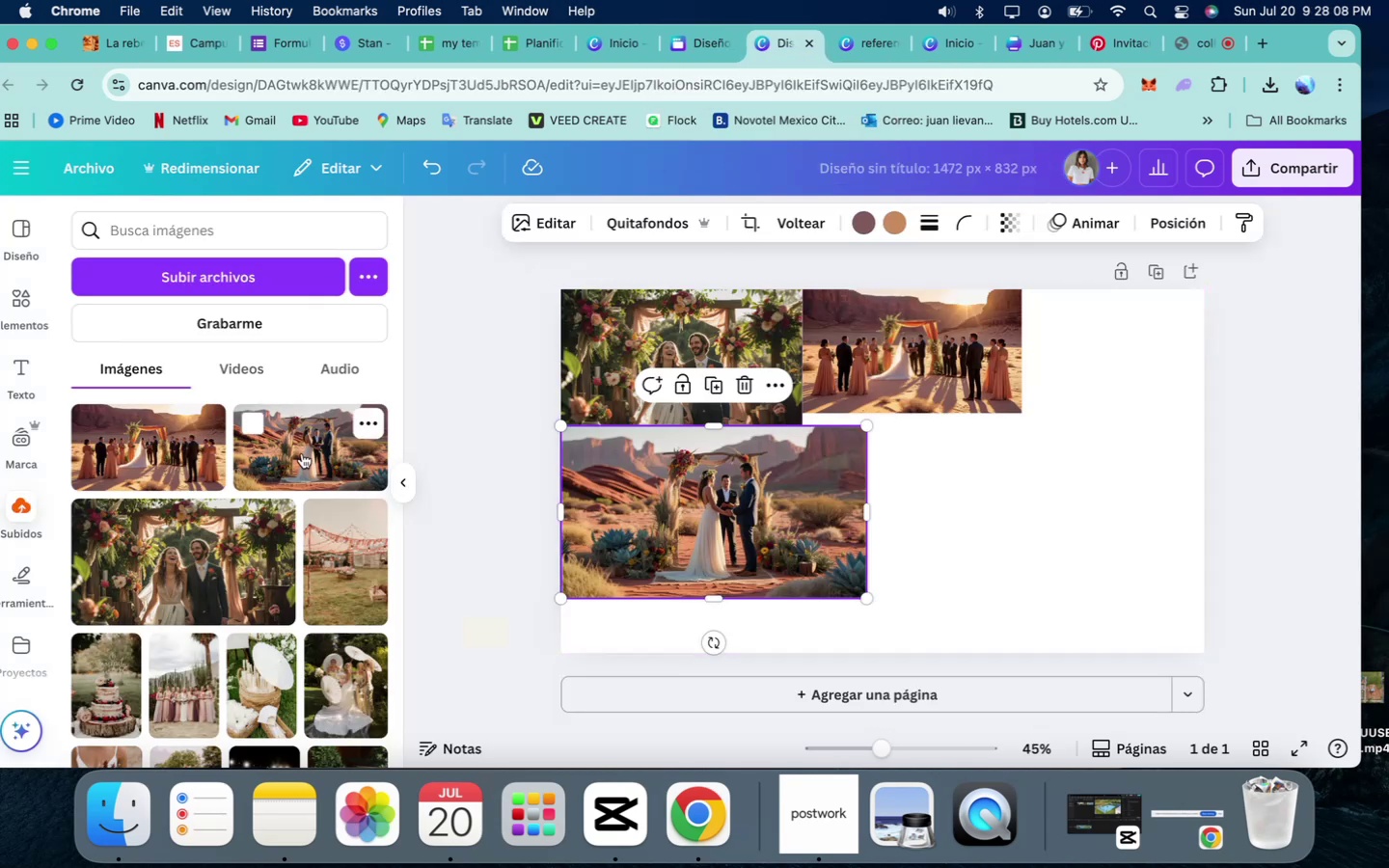 
left_click([873, 41])
 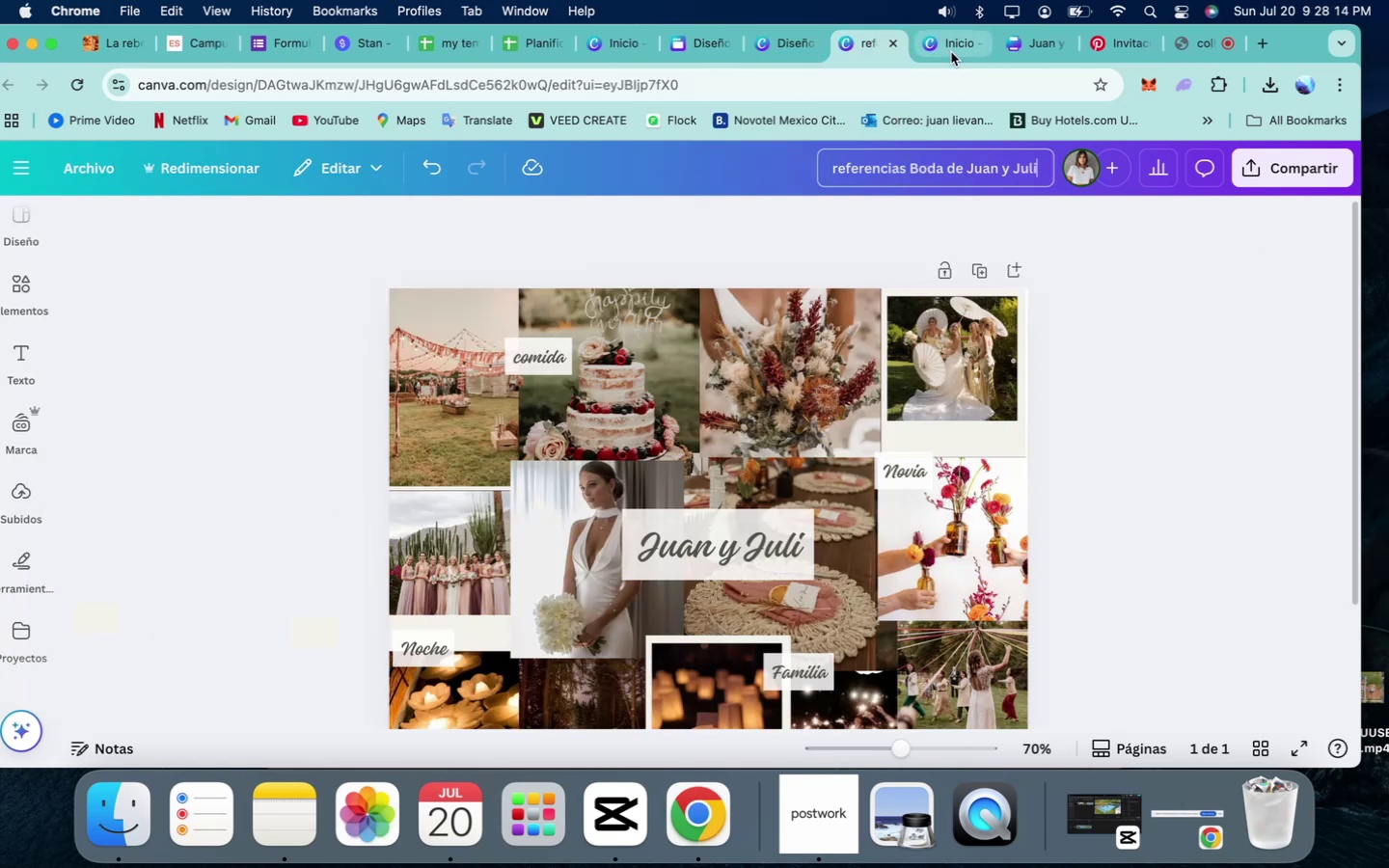 
left_click([951, 52])
 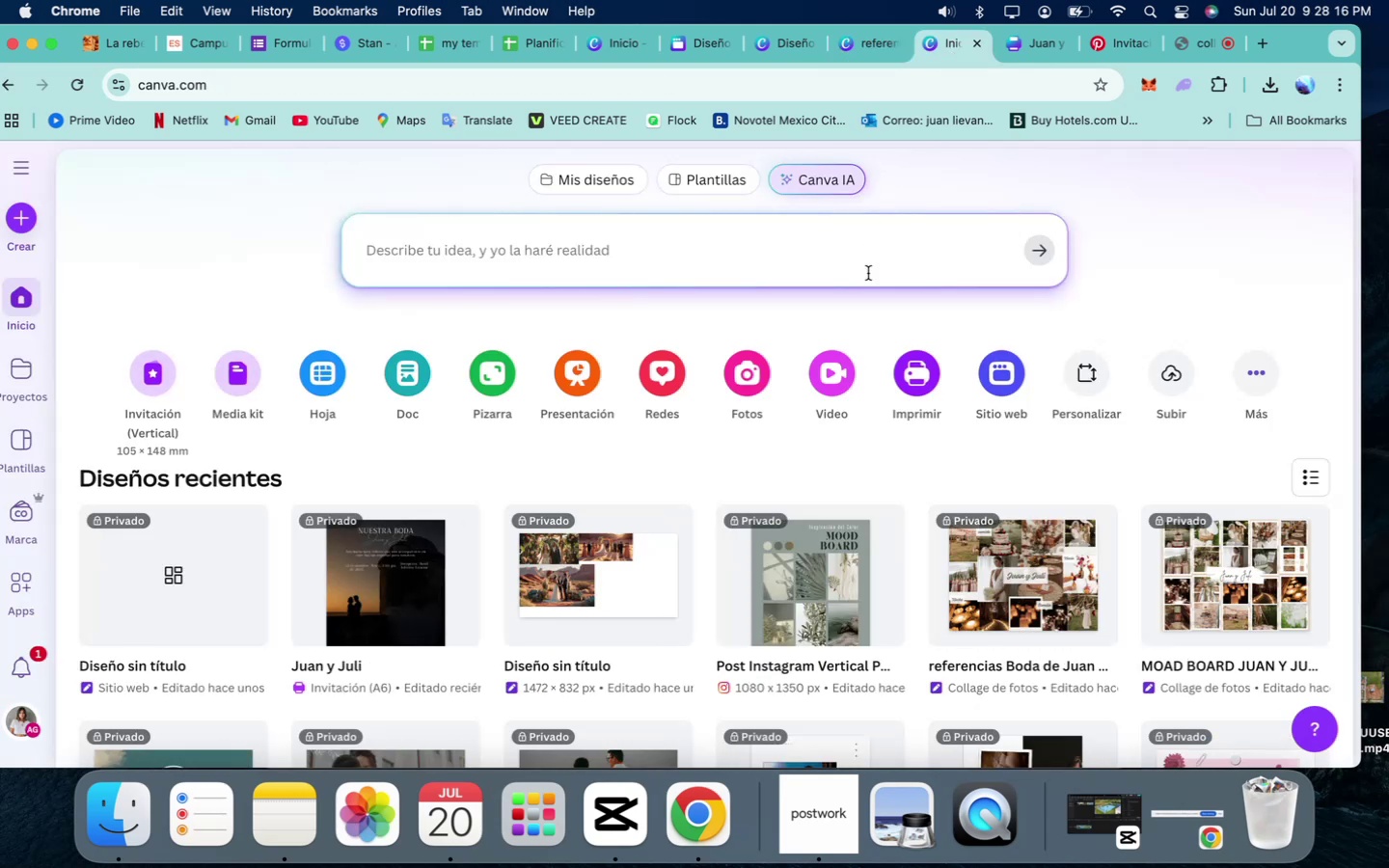 
scroll: coordinate [866, 478], scroll_direction: up, amount: 11.0
 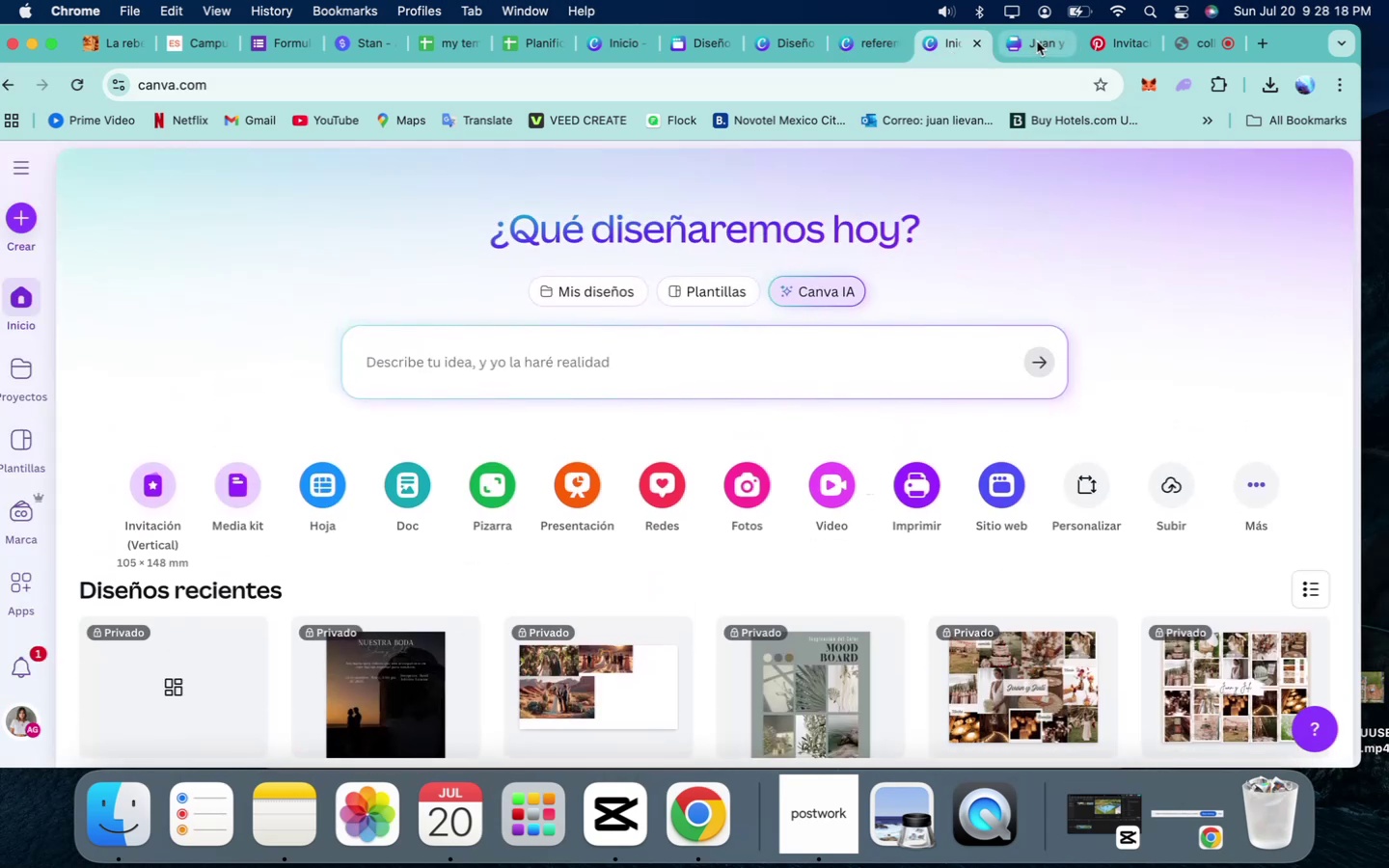 
left_click([1037, 41])
 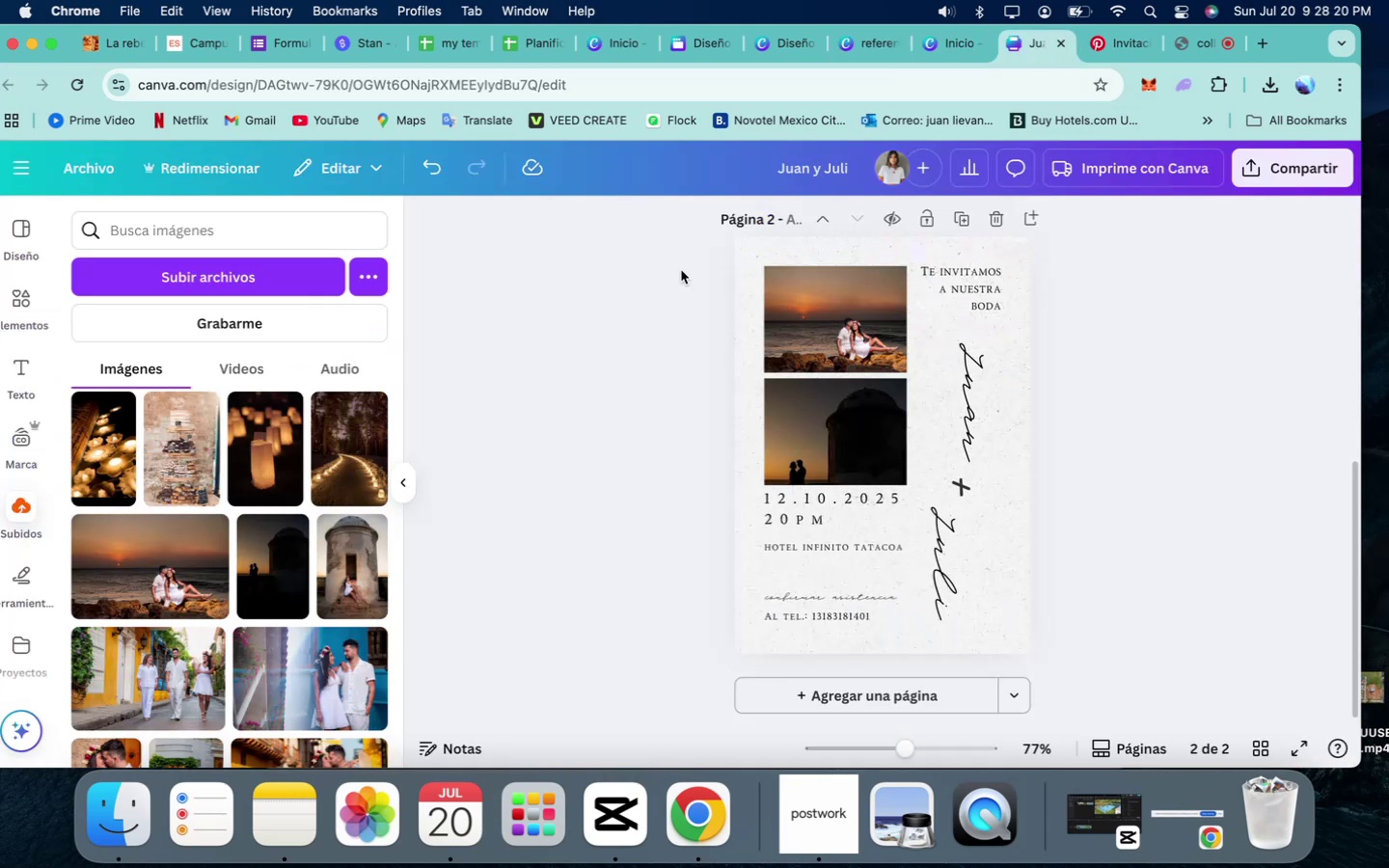 
scroll: coordinate [757, 409], scroll_direction: up, amount: 29.0
 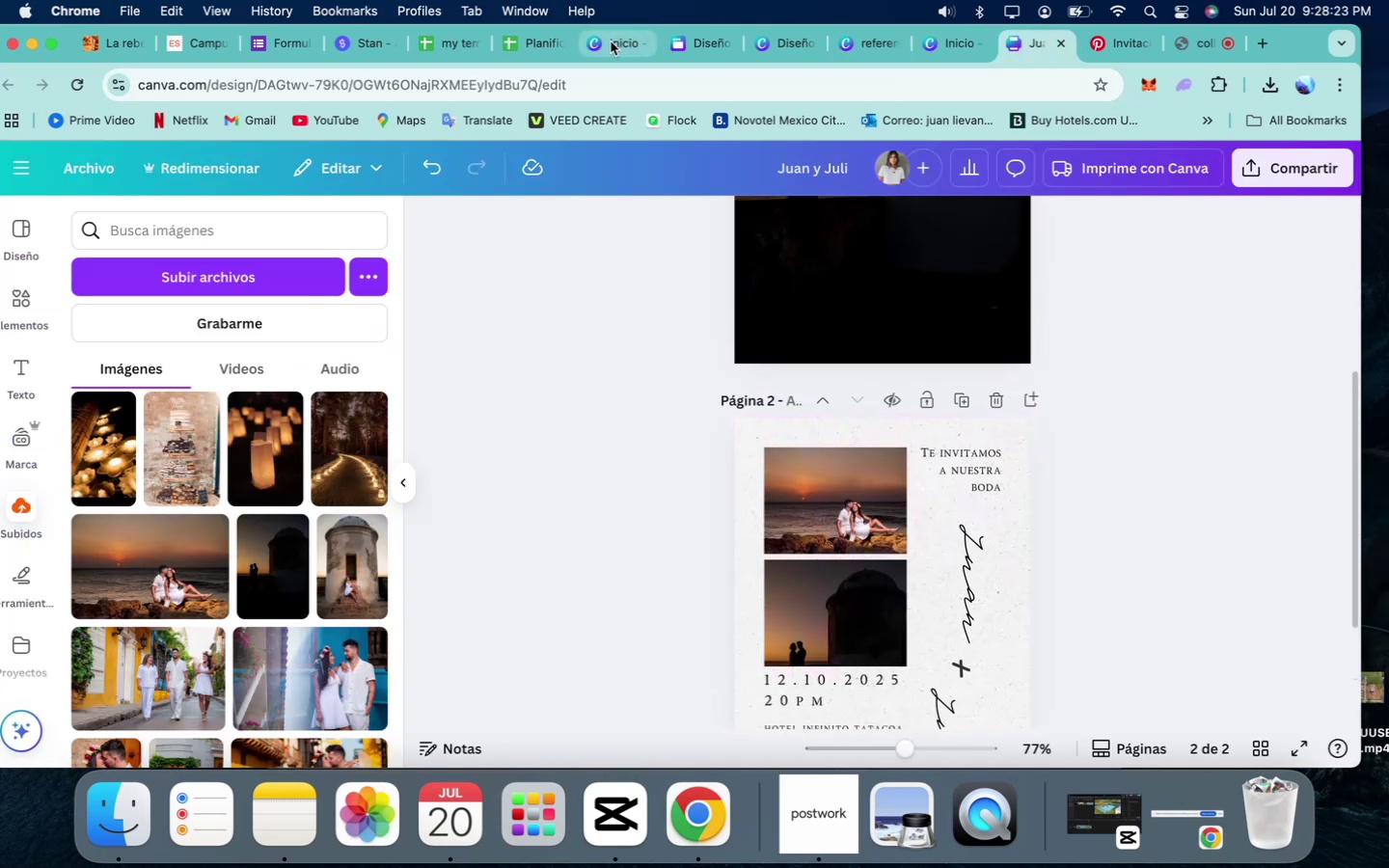 
left_click([610, 41])
 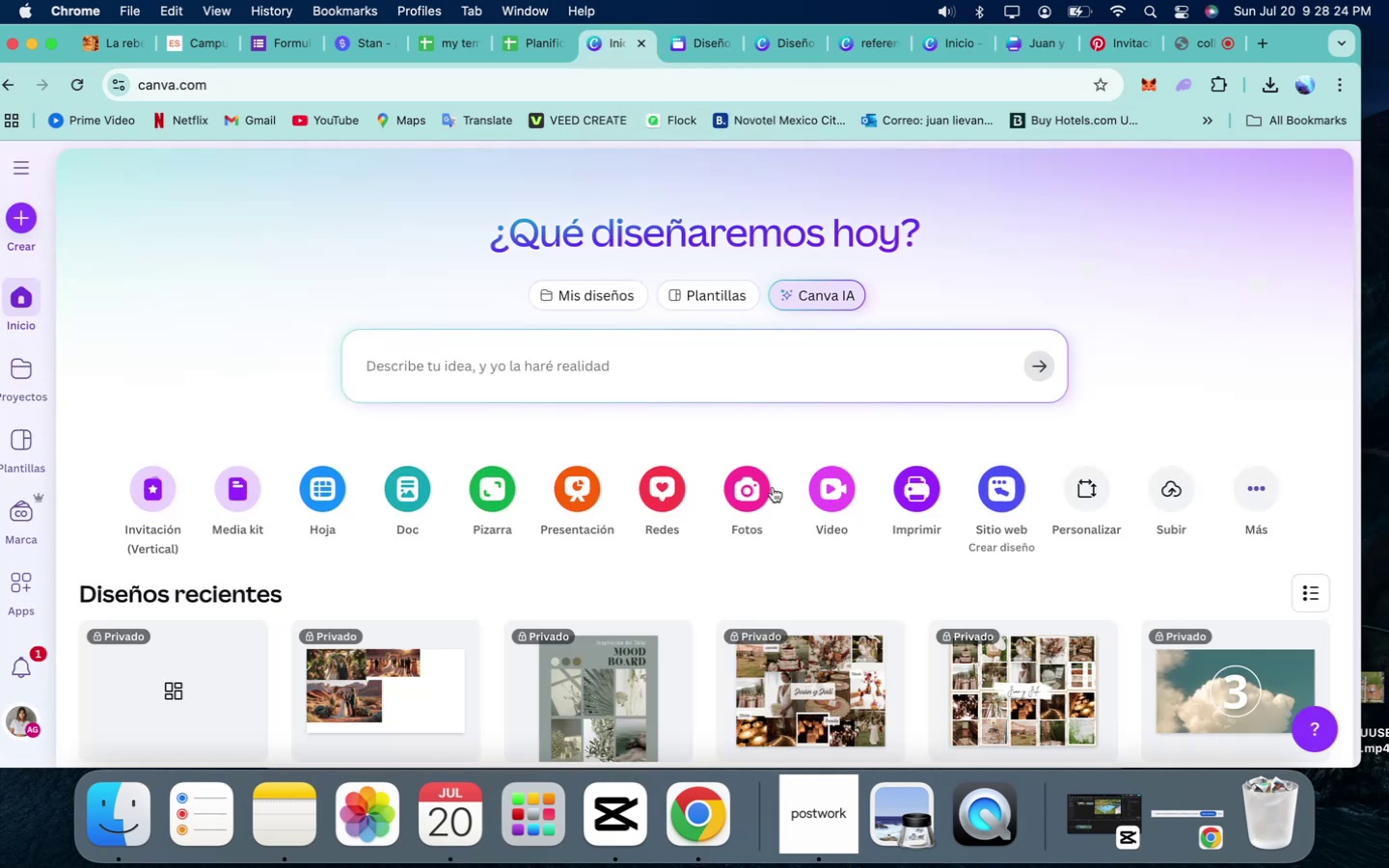 
scroll: coordinate [773, 487], scroll_direction: down, amount: 19.0
 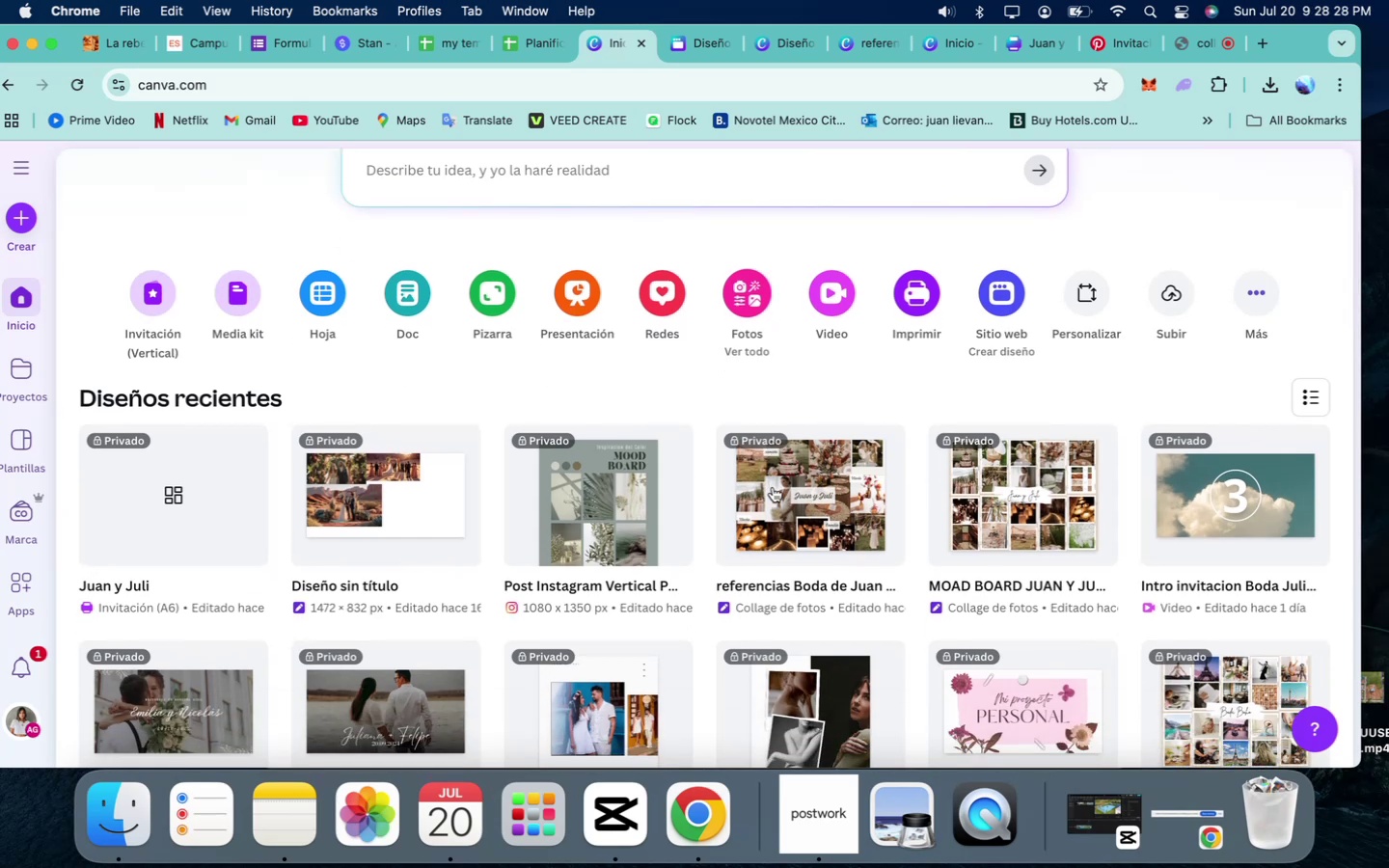 
scroll: coordinate [773, 487], scroll_direction: up, amount: 16.0
 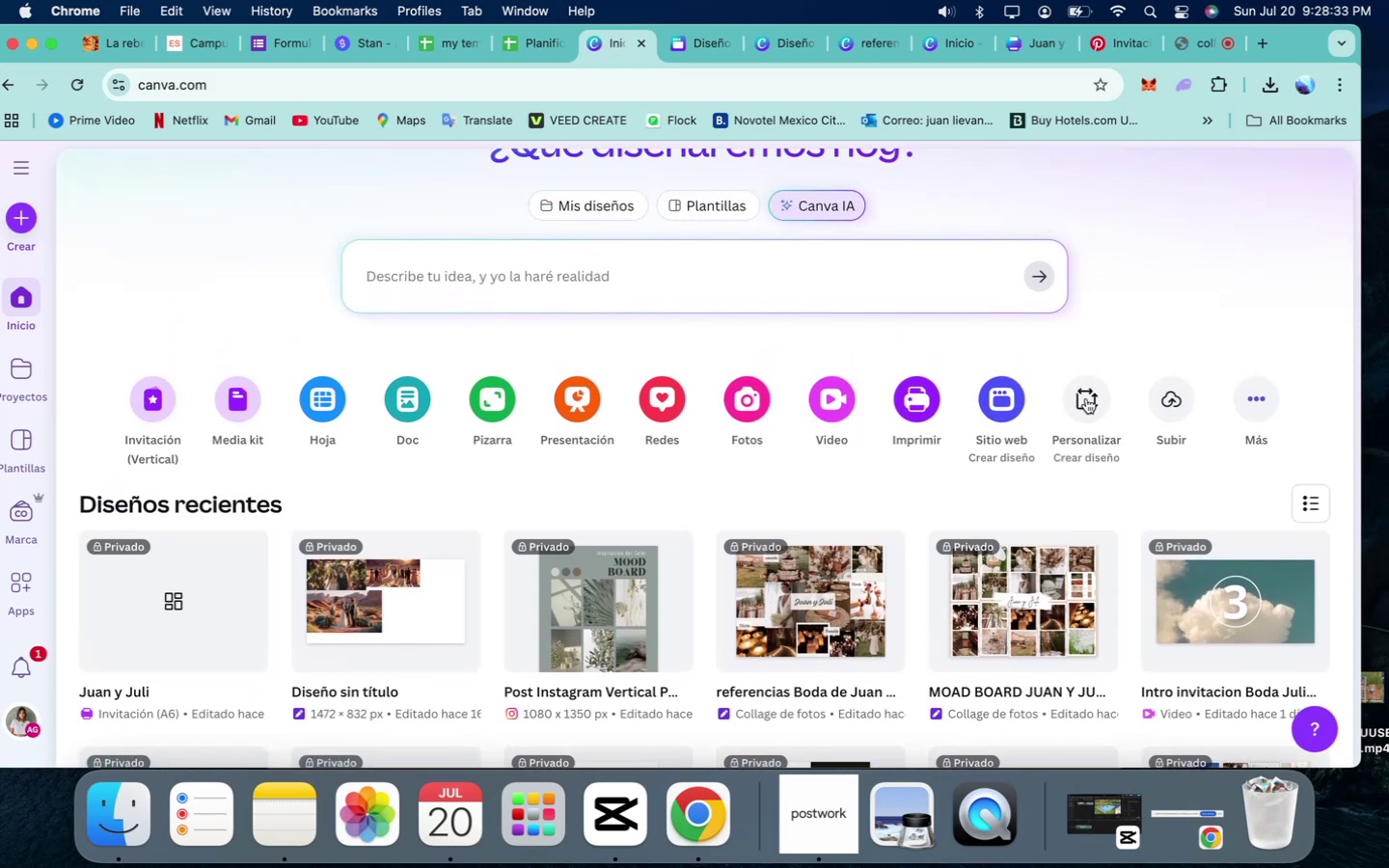 
wait(8.52)
 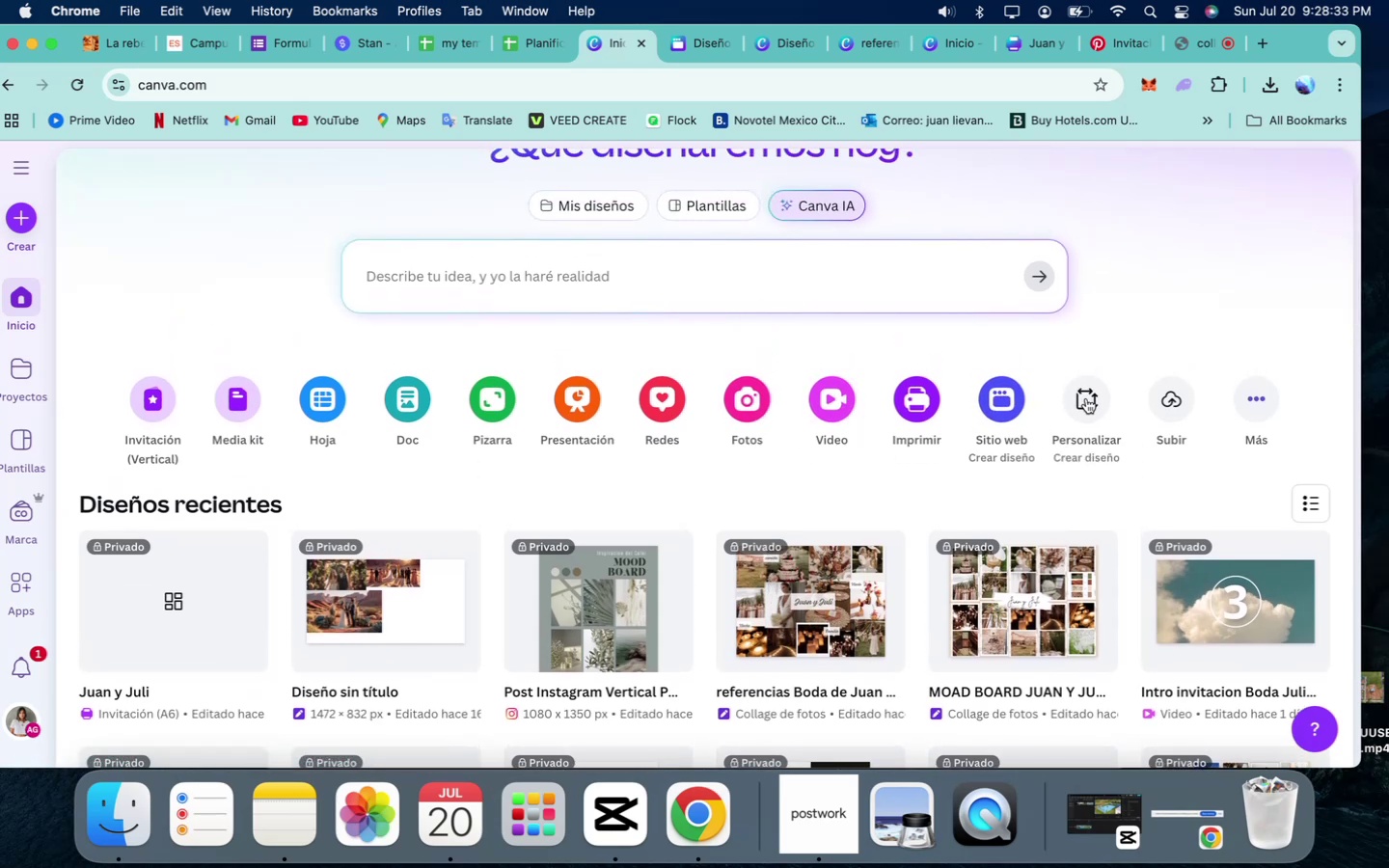 
left_click([146, 404])
 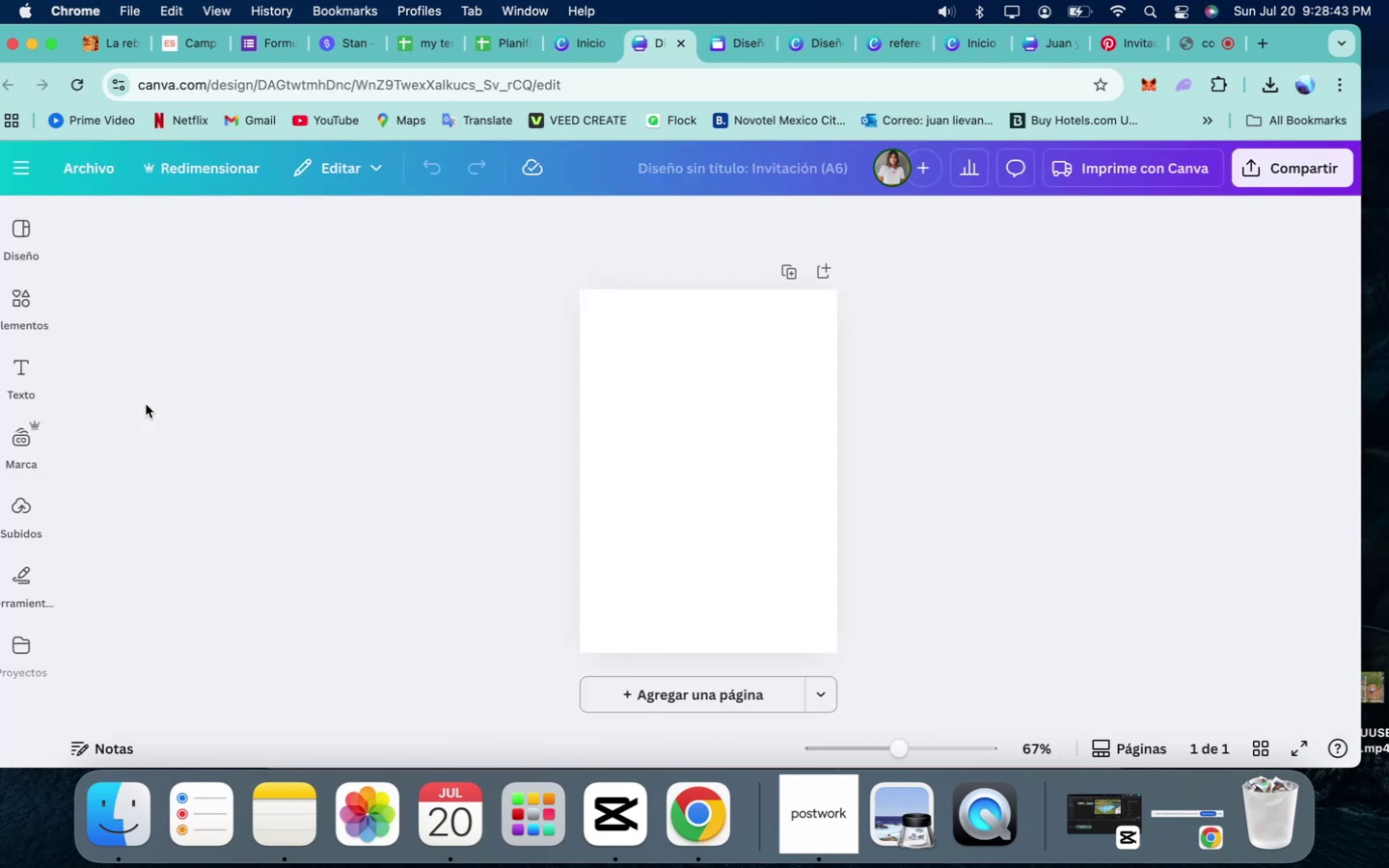 
wait(6.7)
 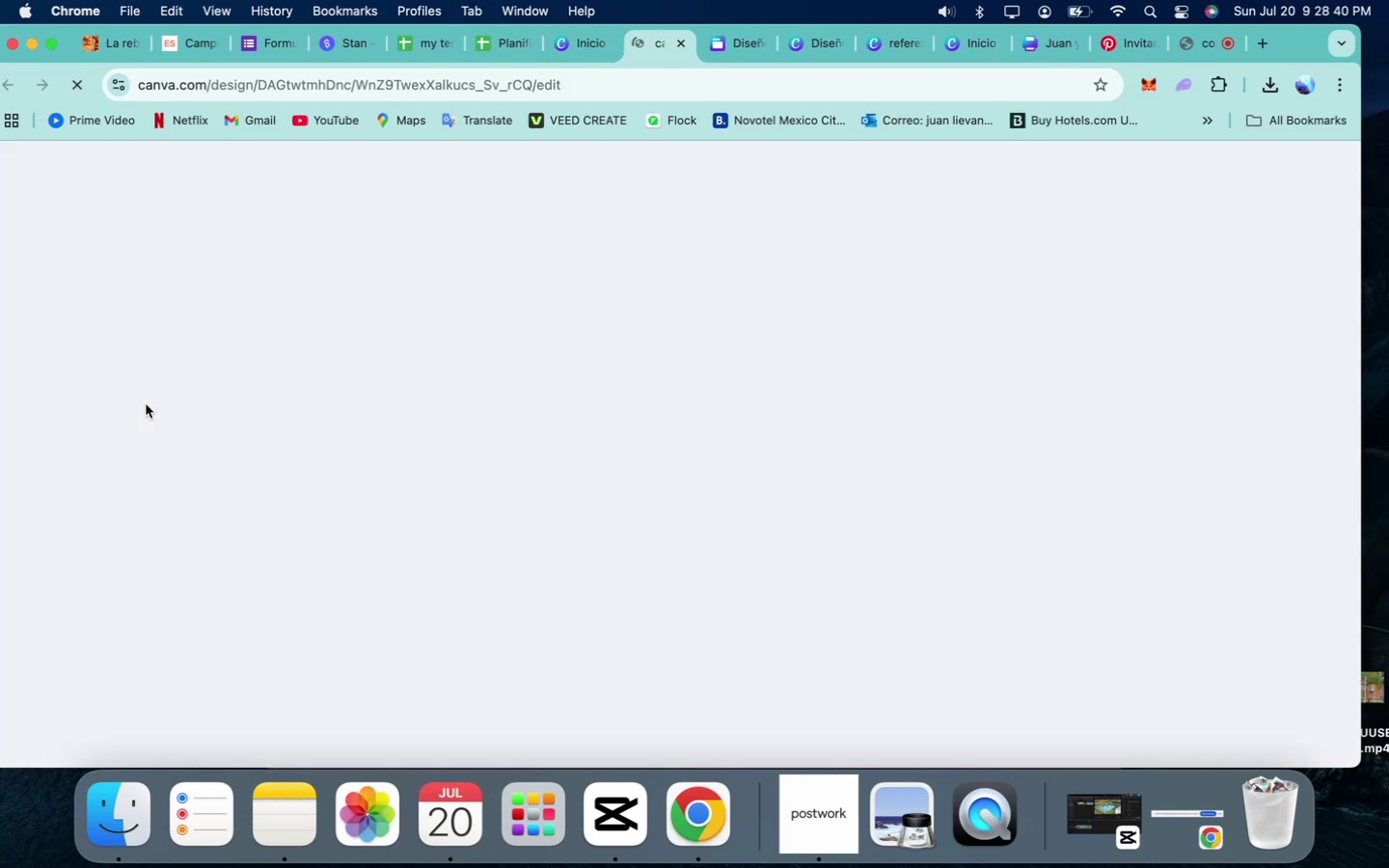 
mouse_move([24, 308])
 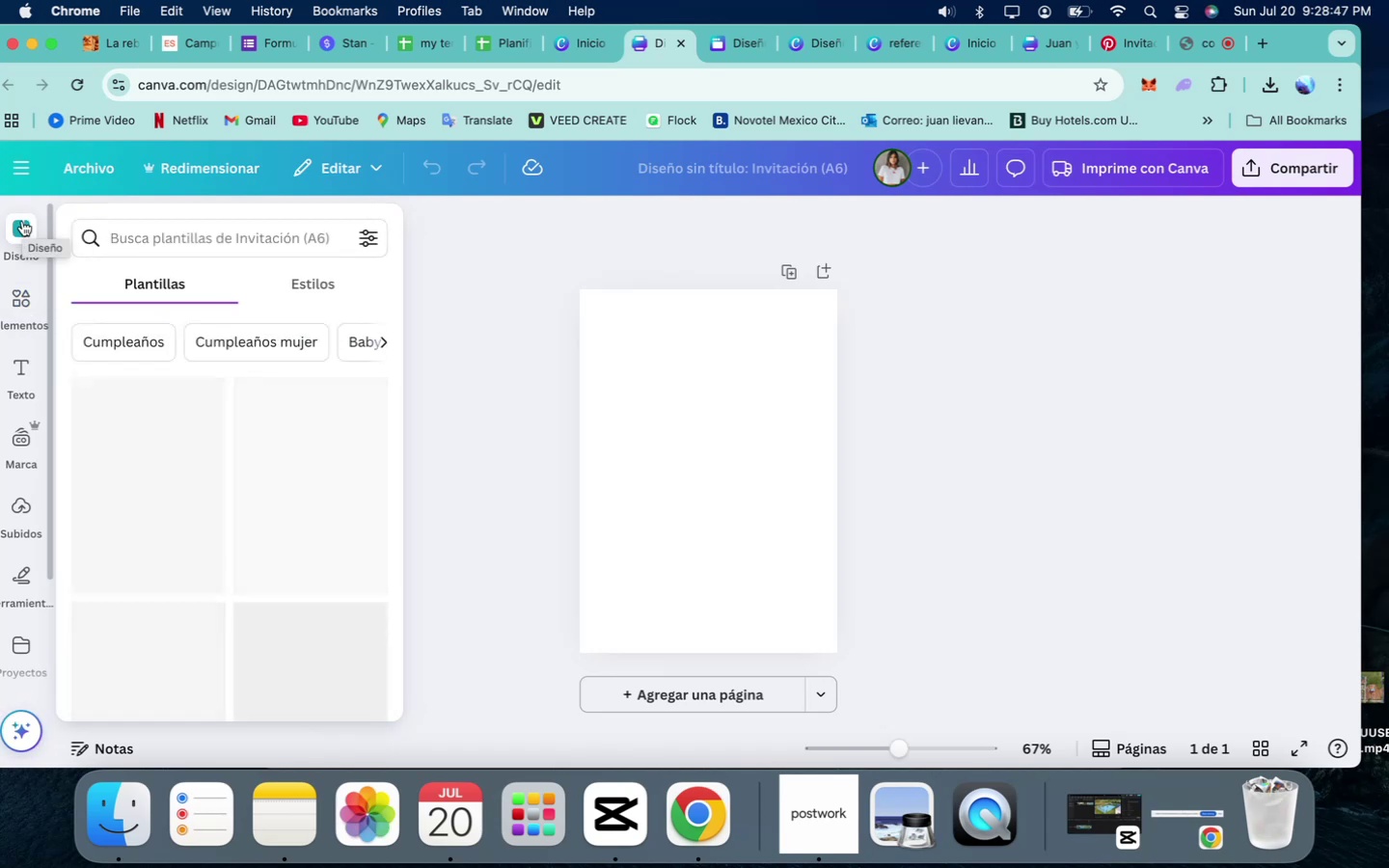 
left_click([22, 221])
 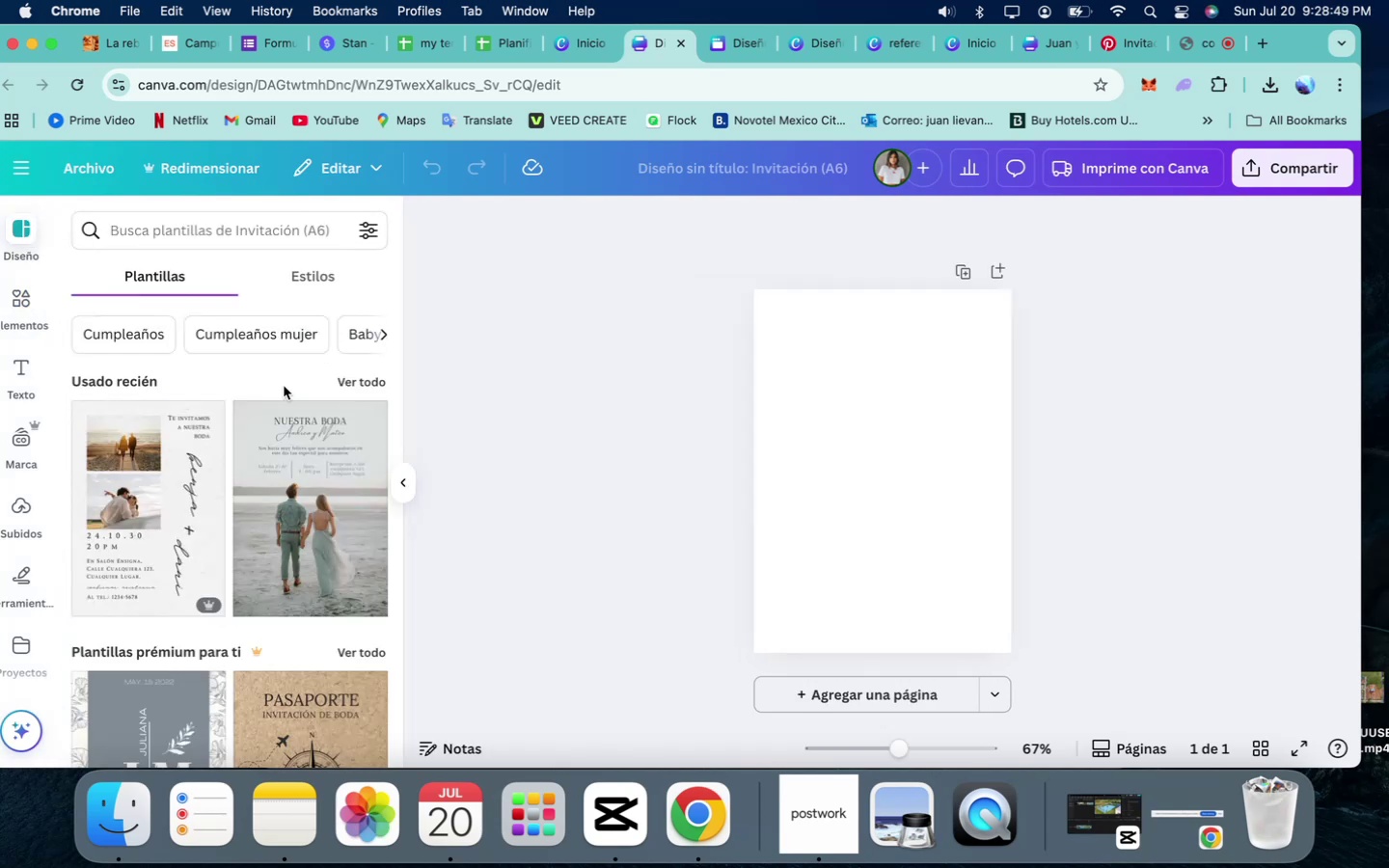 
scroll: coordinate [304, 415], scroll_direction: down, amount: 30.0
 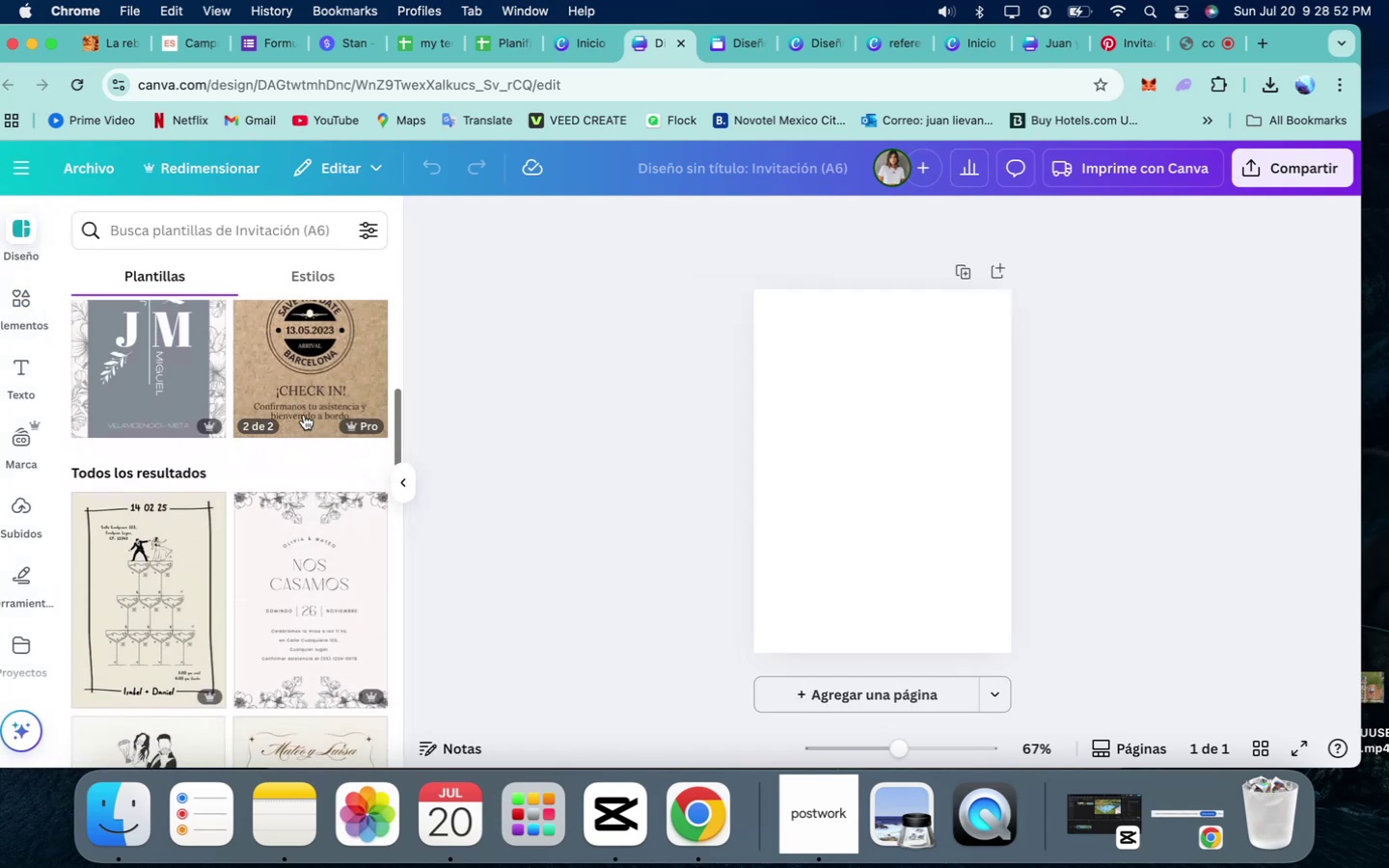 
scroll: coordinate [304, 415], scroll_direction: up, amount: 17.0
 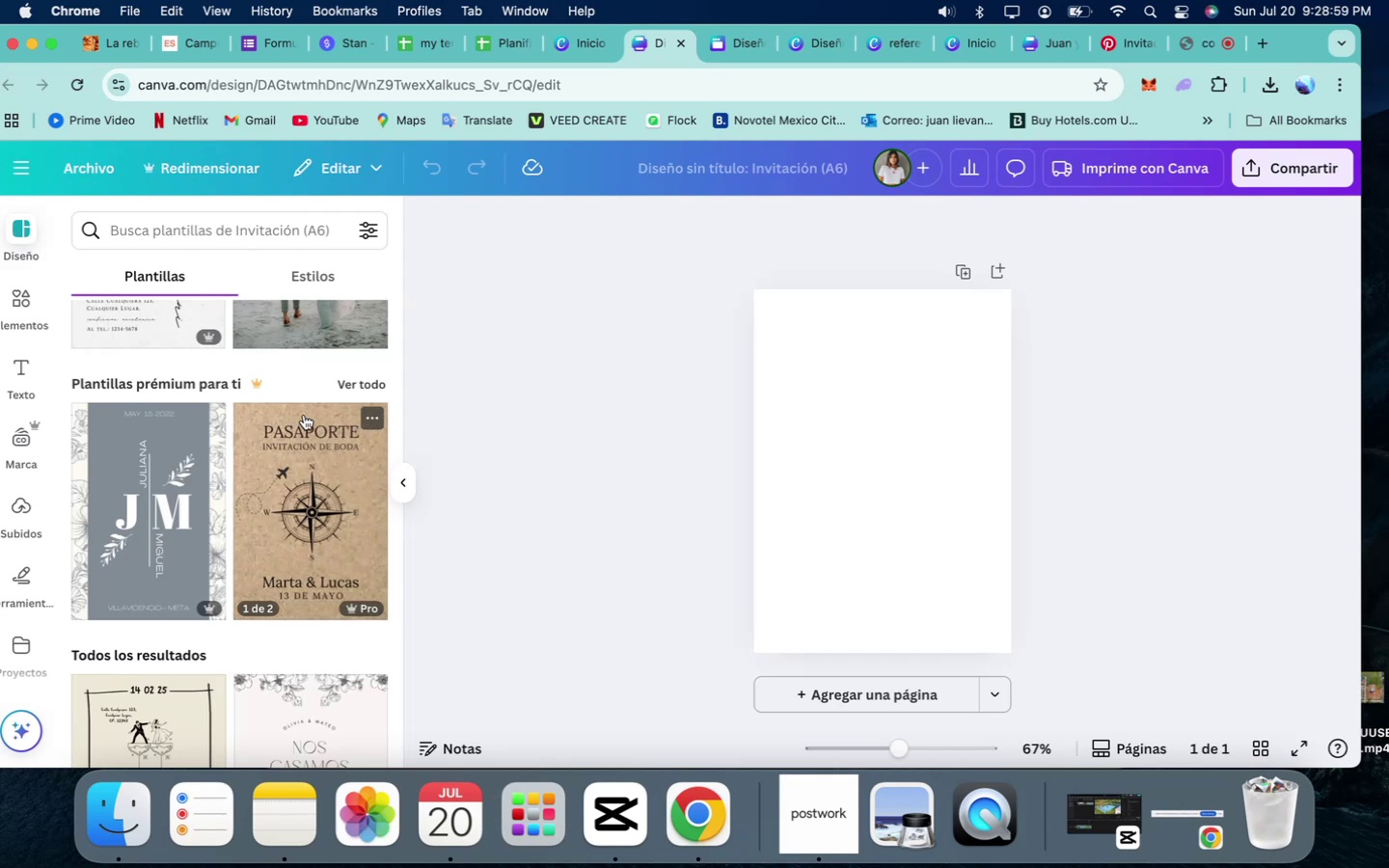 
wait(7.77)
 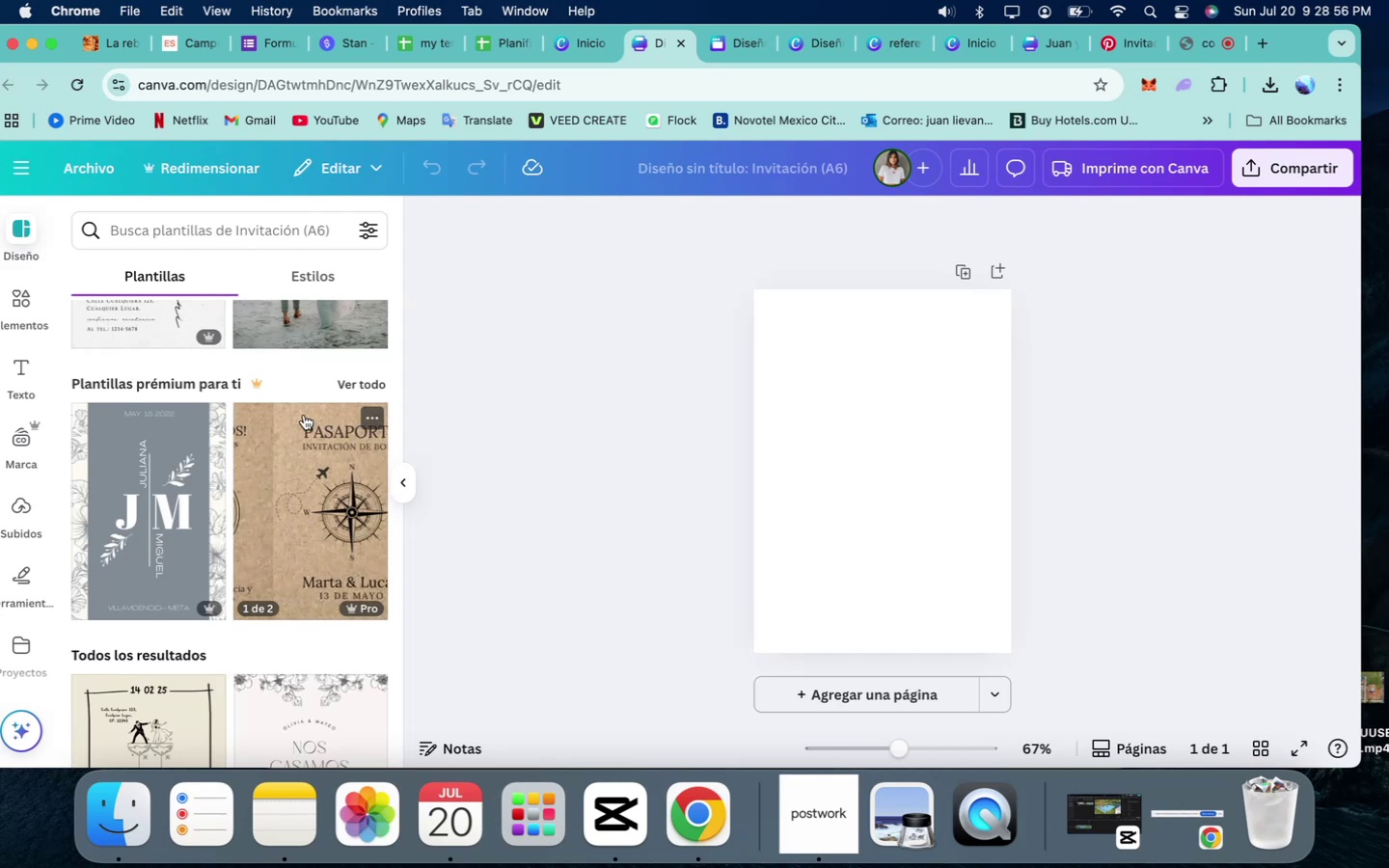 
scroll: coordinate [292, 490], scroll_direction: down, amount: 38.0
 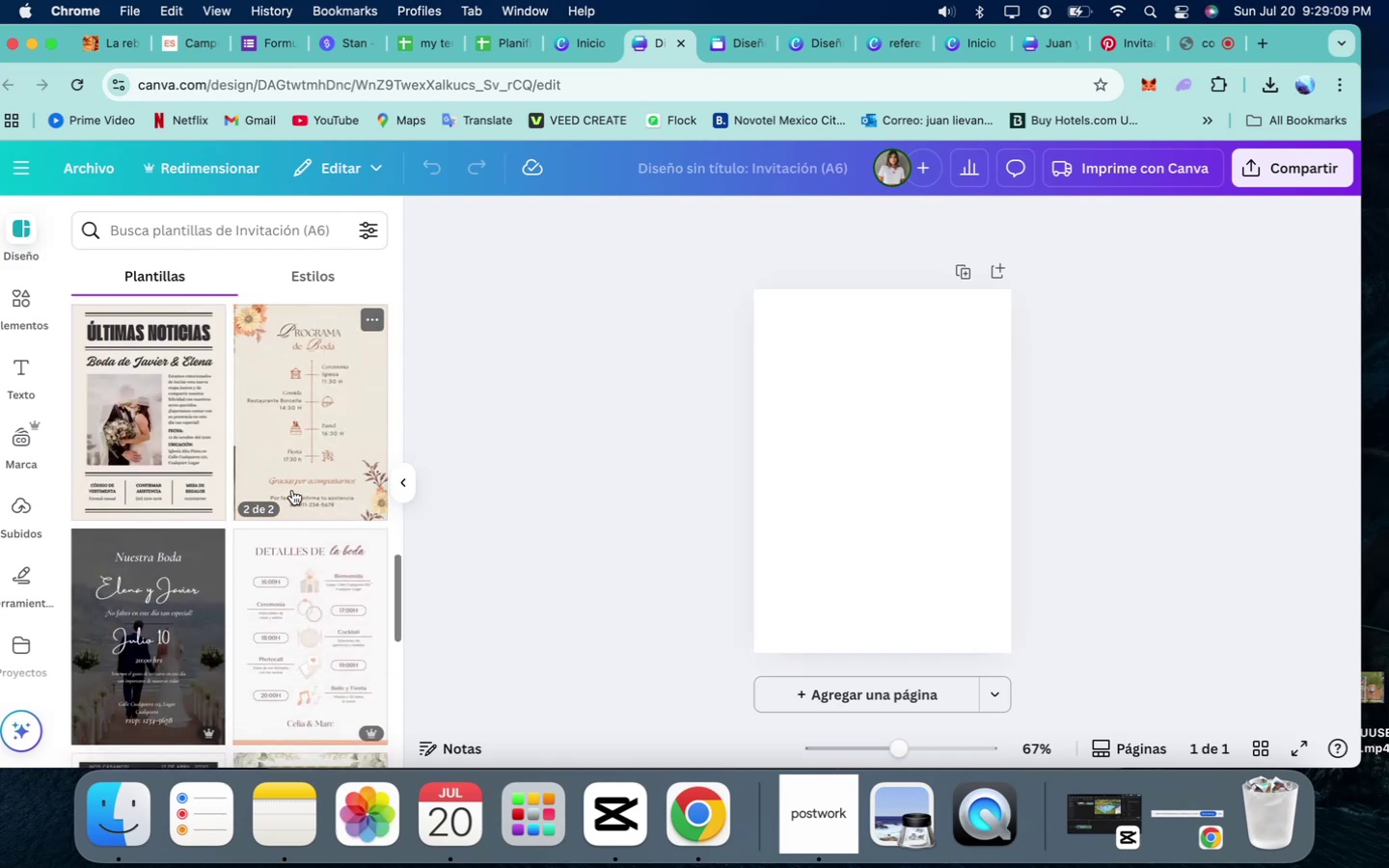 
wait(6.0)
 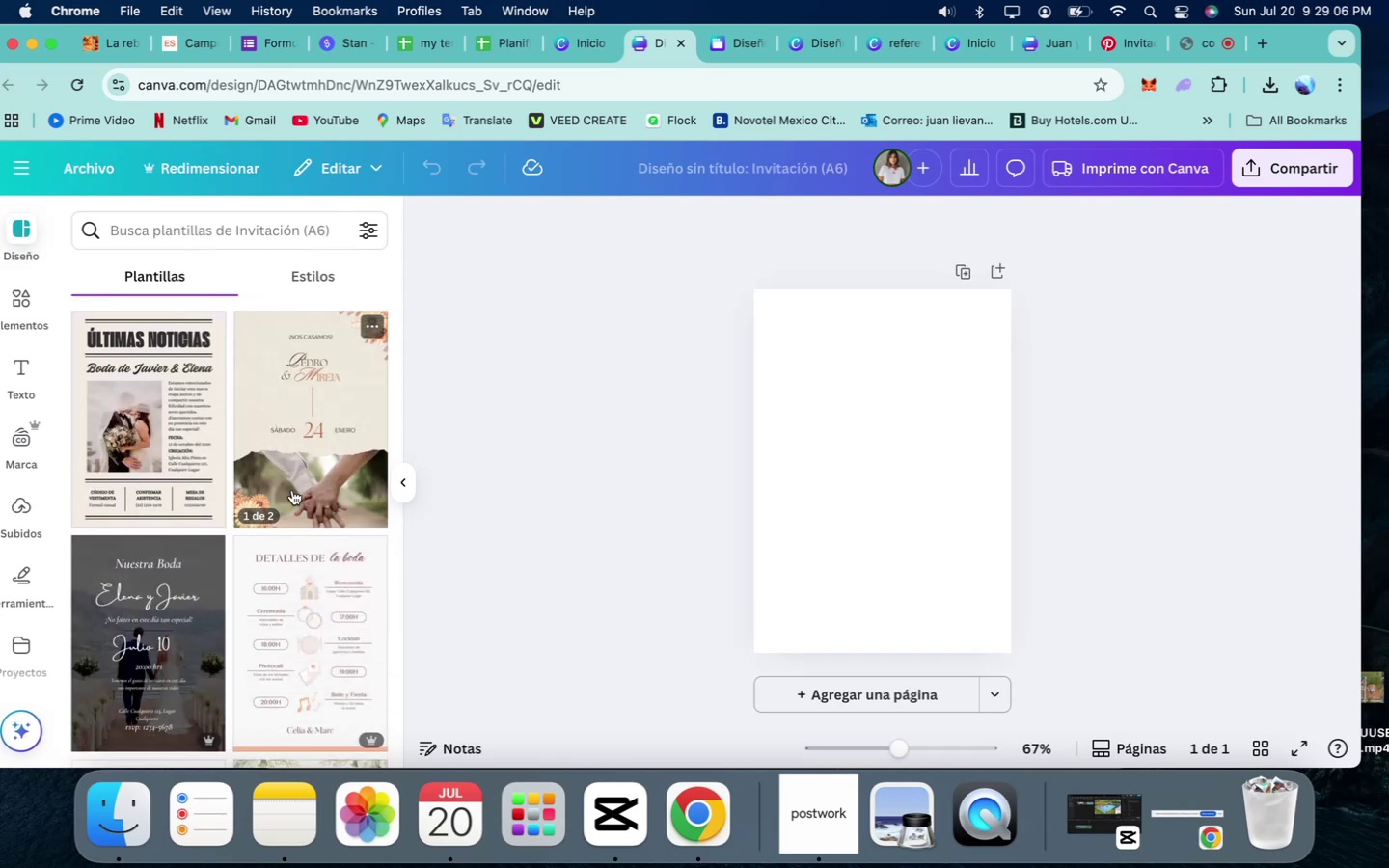 
scroll: coordinate [292, 490], scroll_direction: down, amount: 148.0
 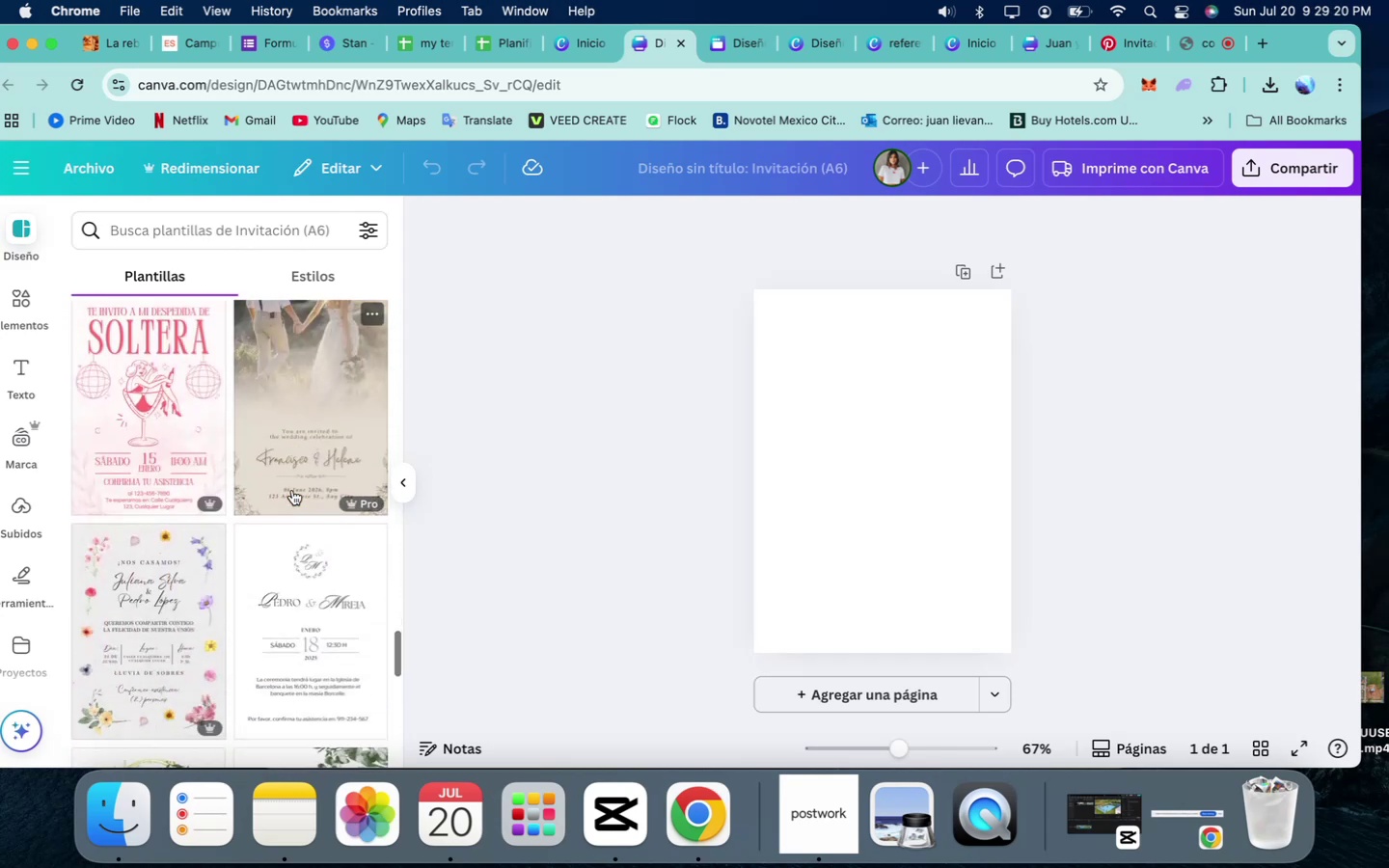 
scroll: coordinate [292, 490], scroll_direction: up, amount: 11.0
 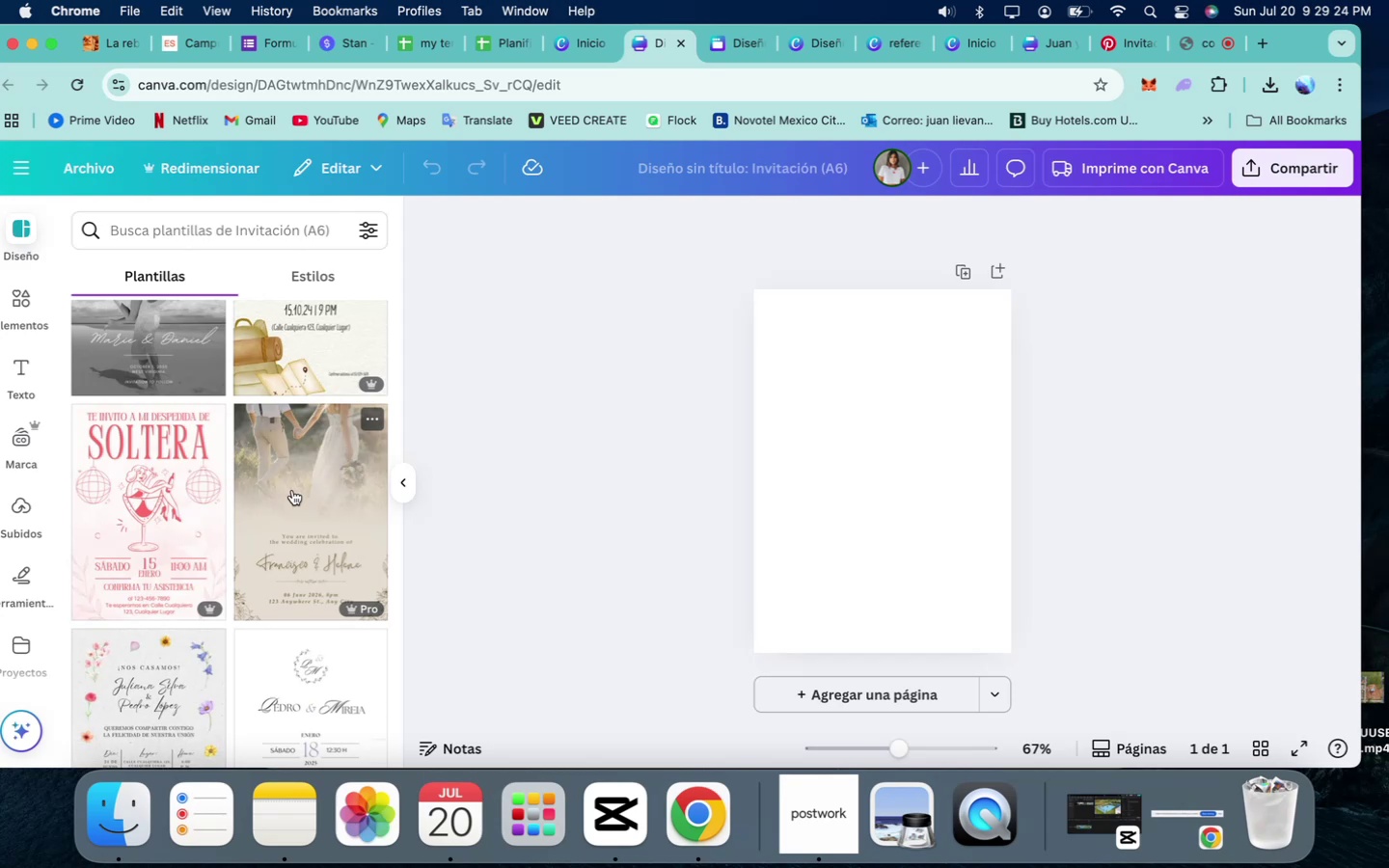 
wait(5.16)
 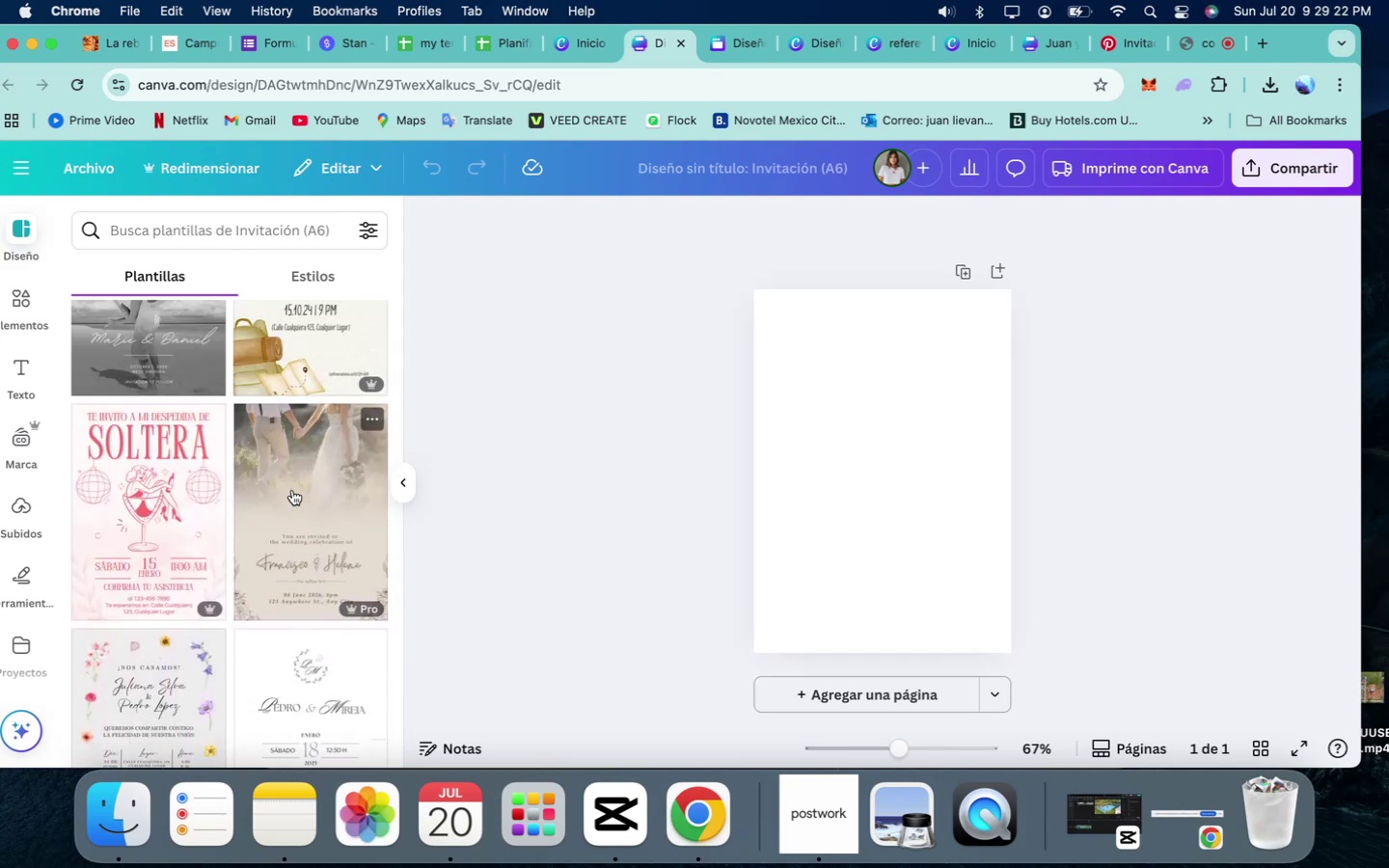 
scroll: coordinate [292, 490], scroll_direction: down, amount: 109.0
 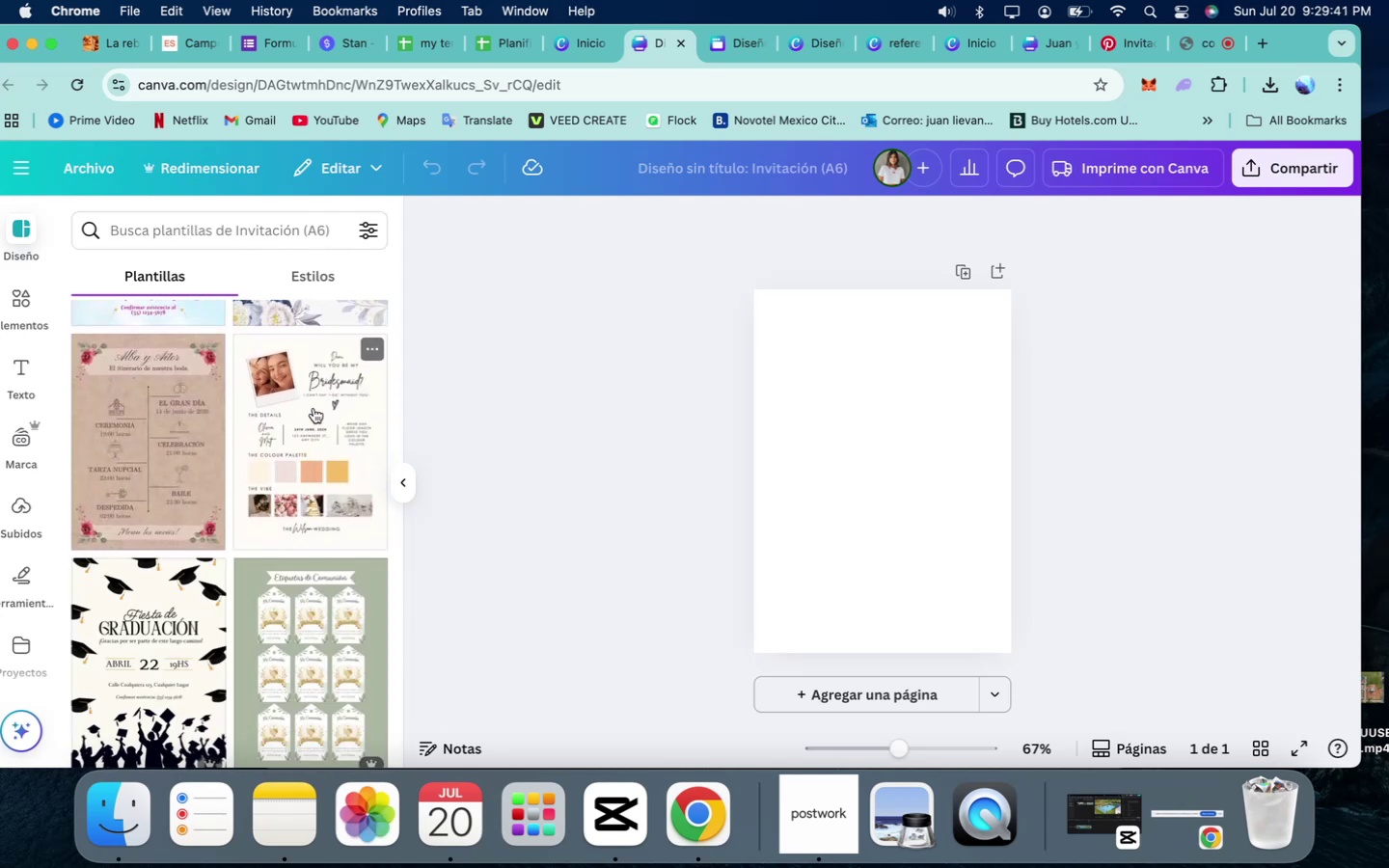 
left_click([314, 401])
 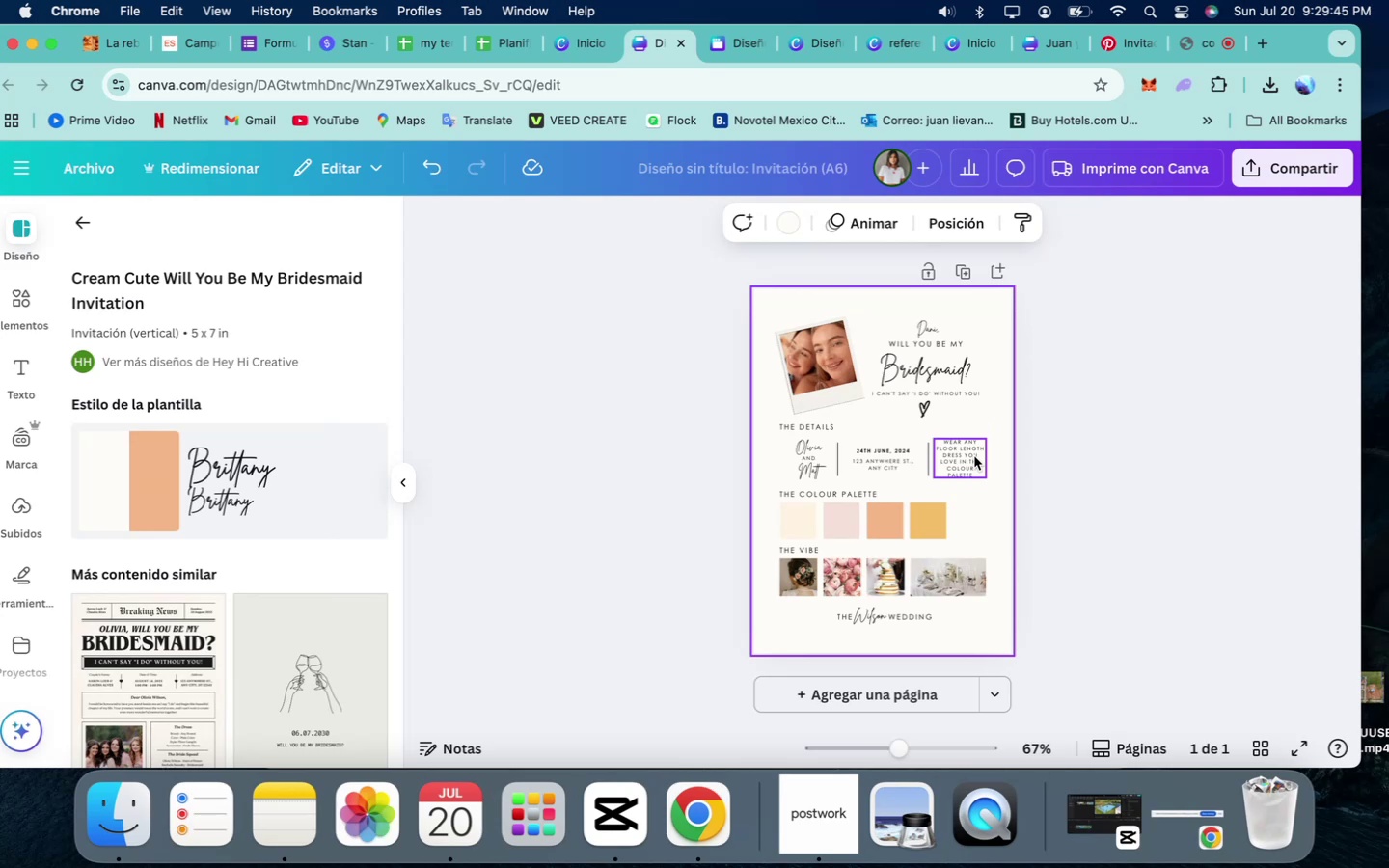 
wait(8.13)
 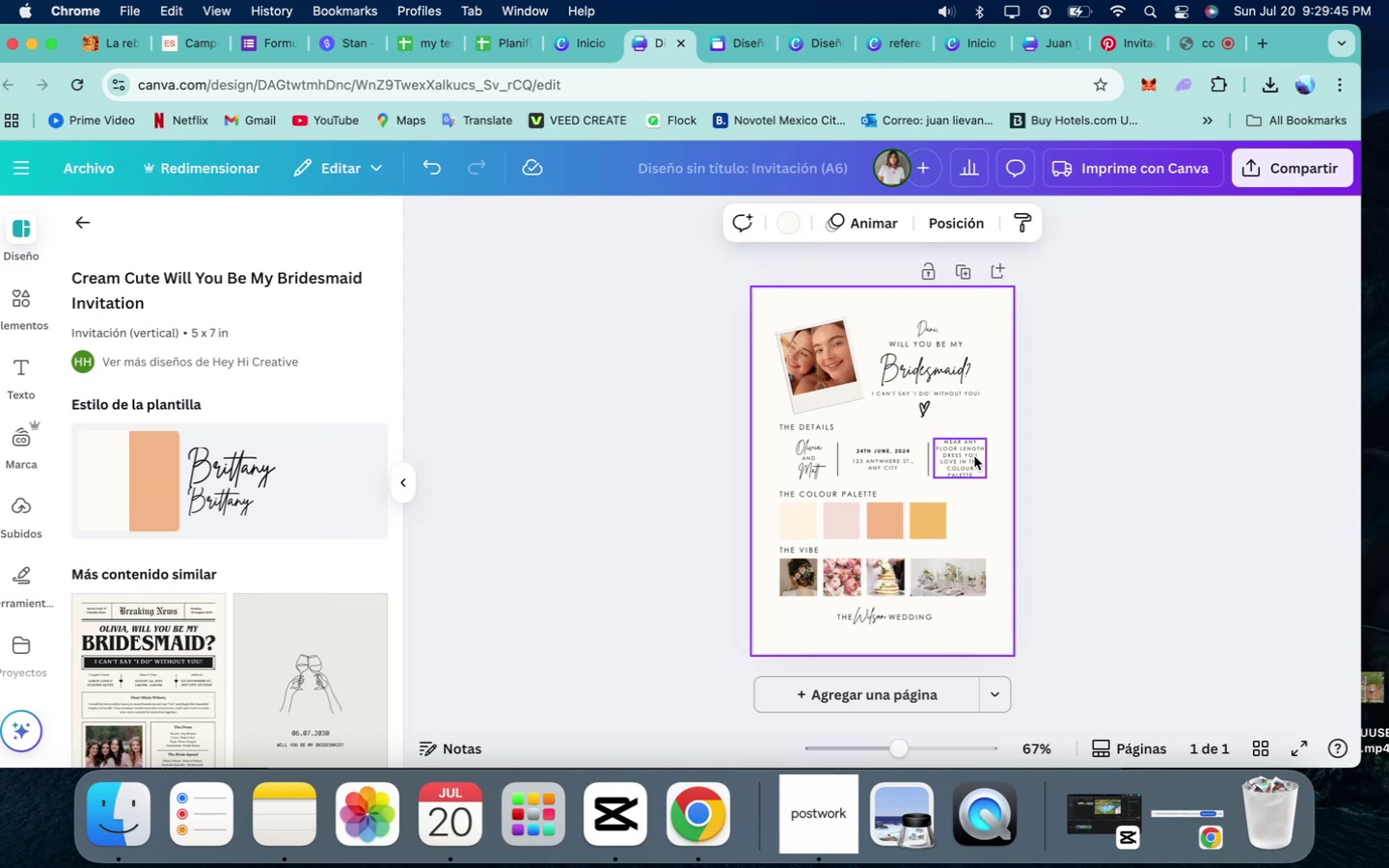 
left_click_drag(start_coordinate=[898, 745], to_coordinate=[909, 735])
 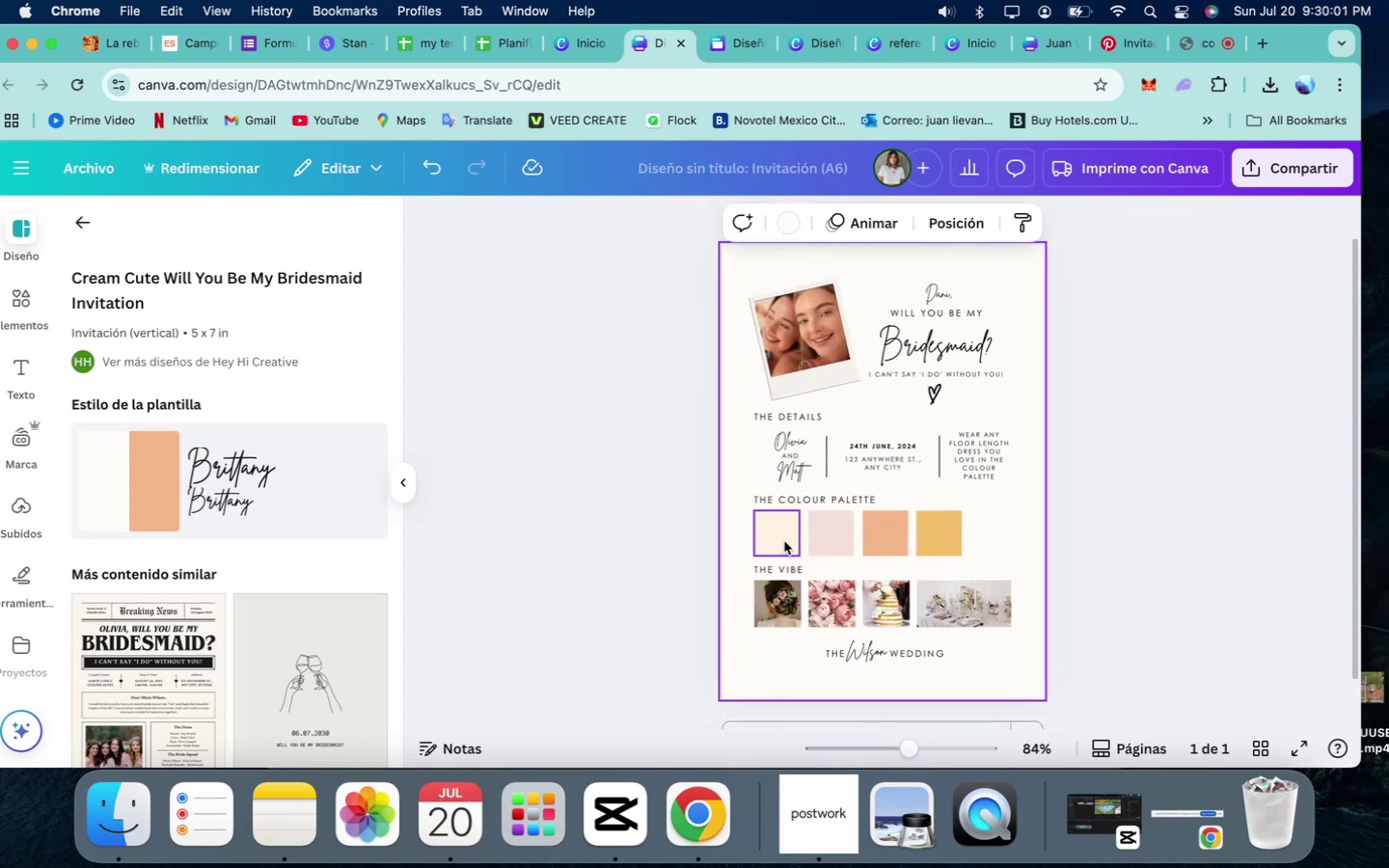 
left_click([783, 540])
 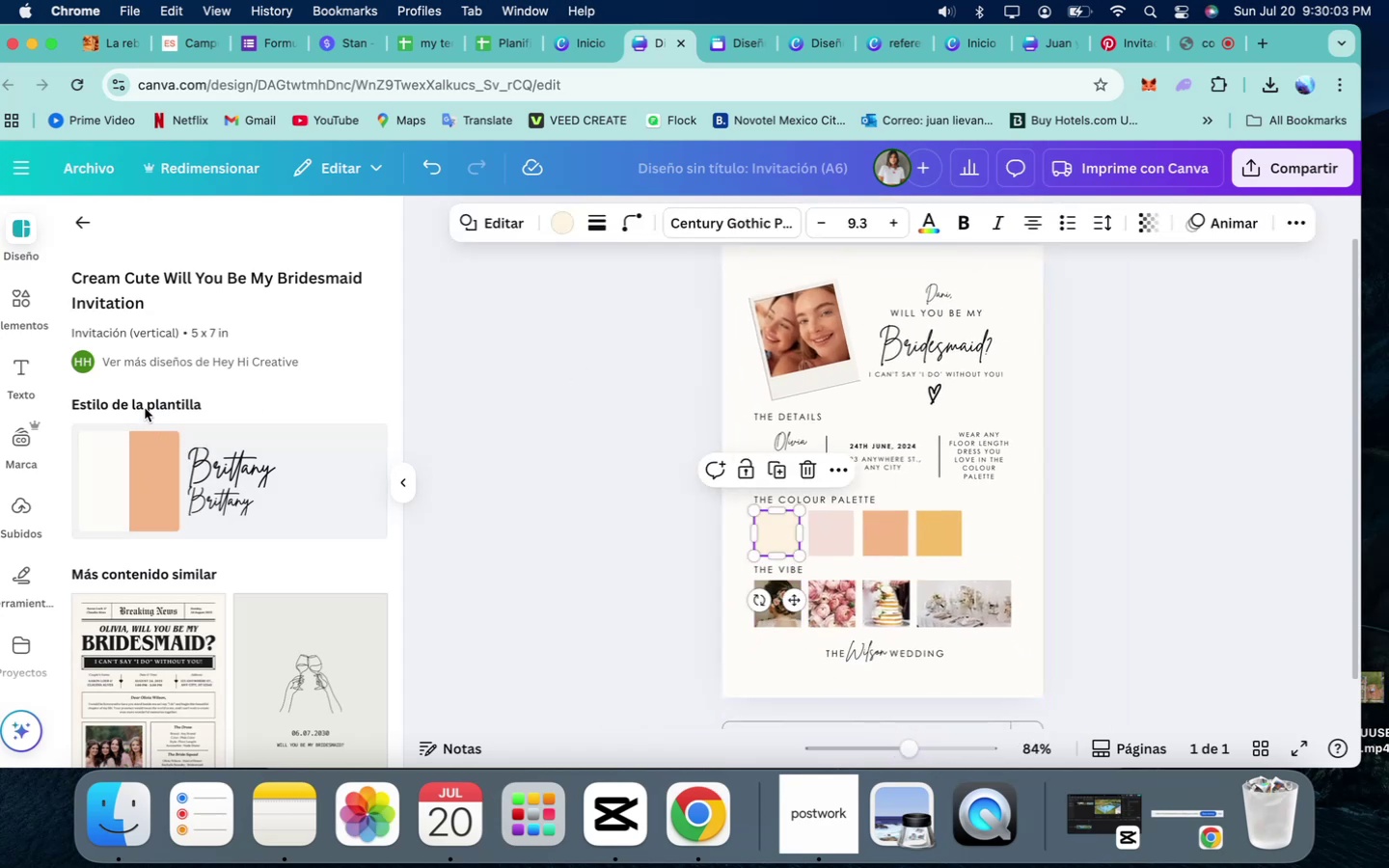 
left_click([145, 408])
 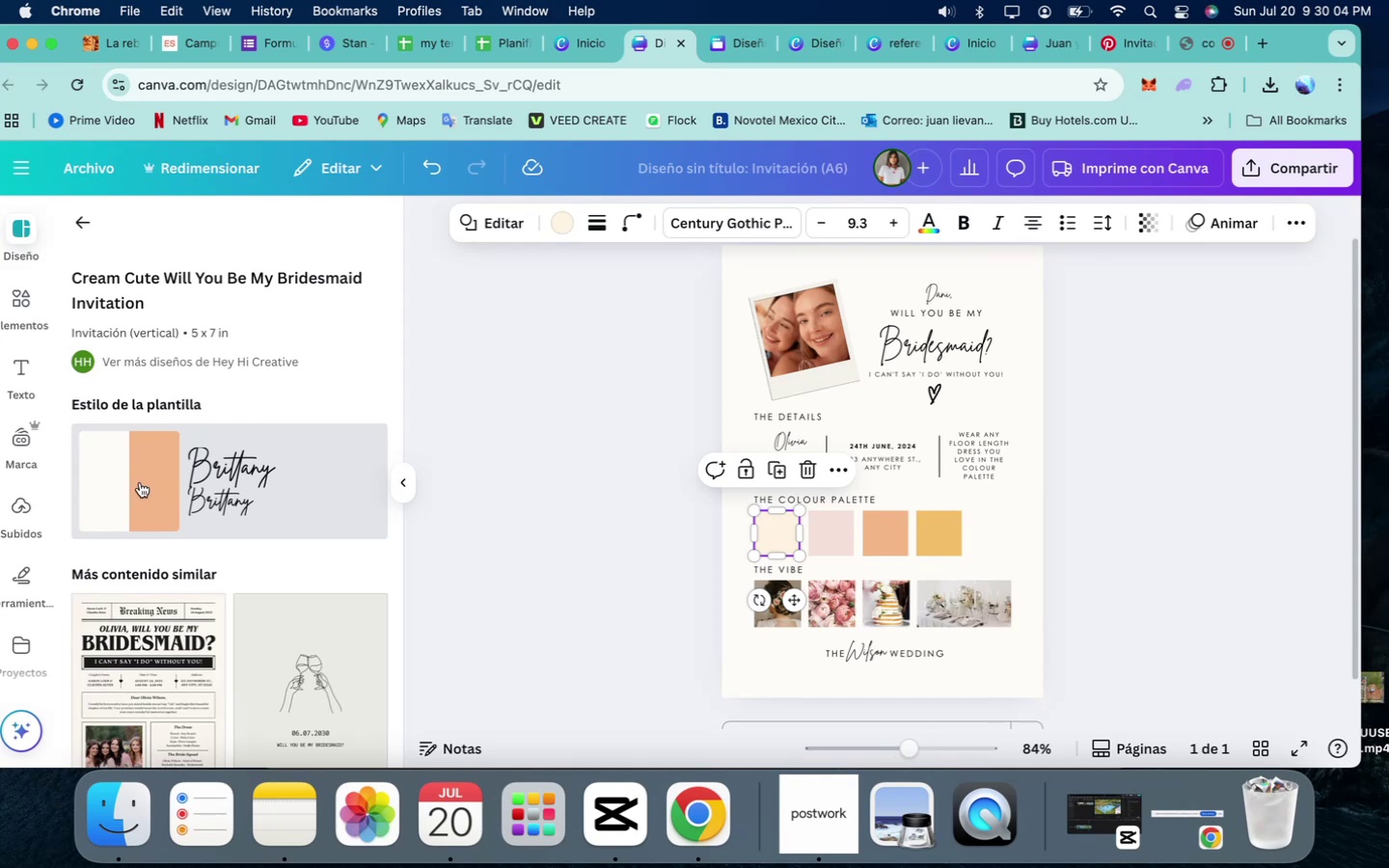 
left_click([140, 482])
 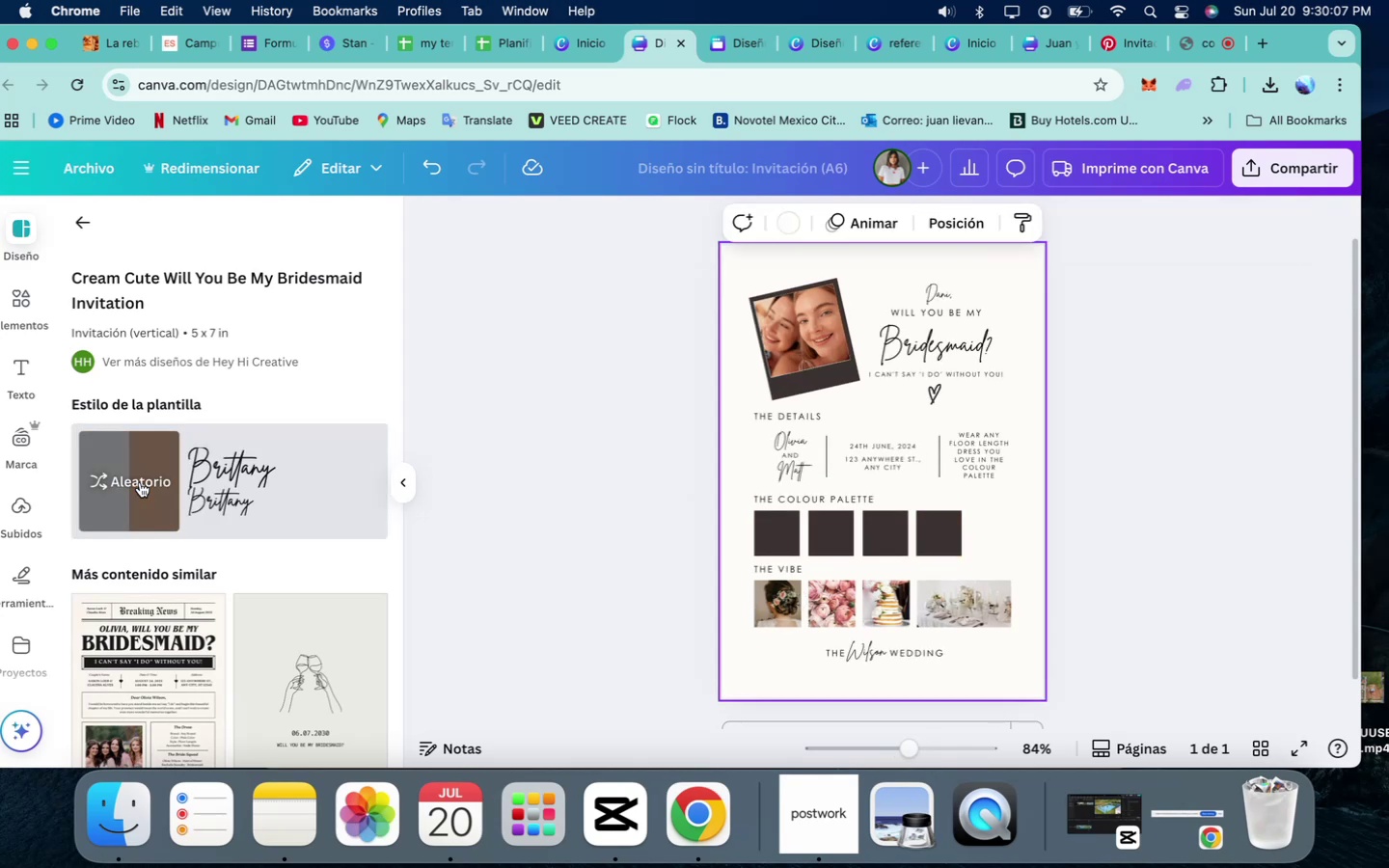 
left_click([140, 482])
 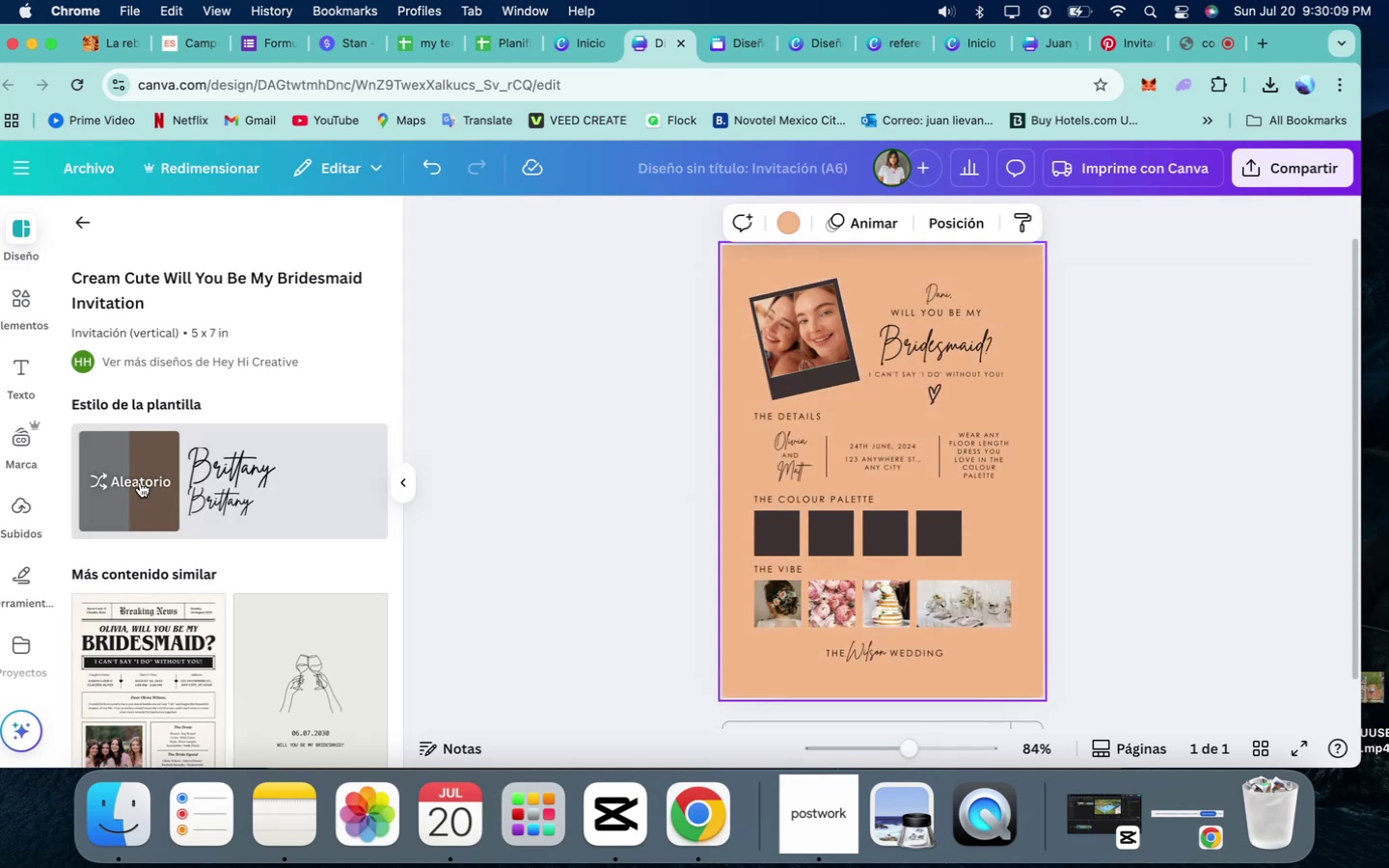 
left_click([140, 482])
 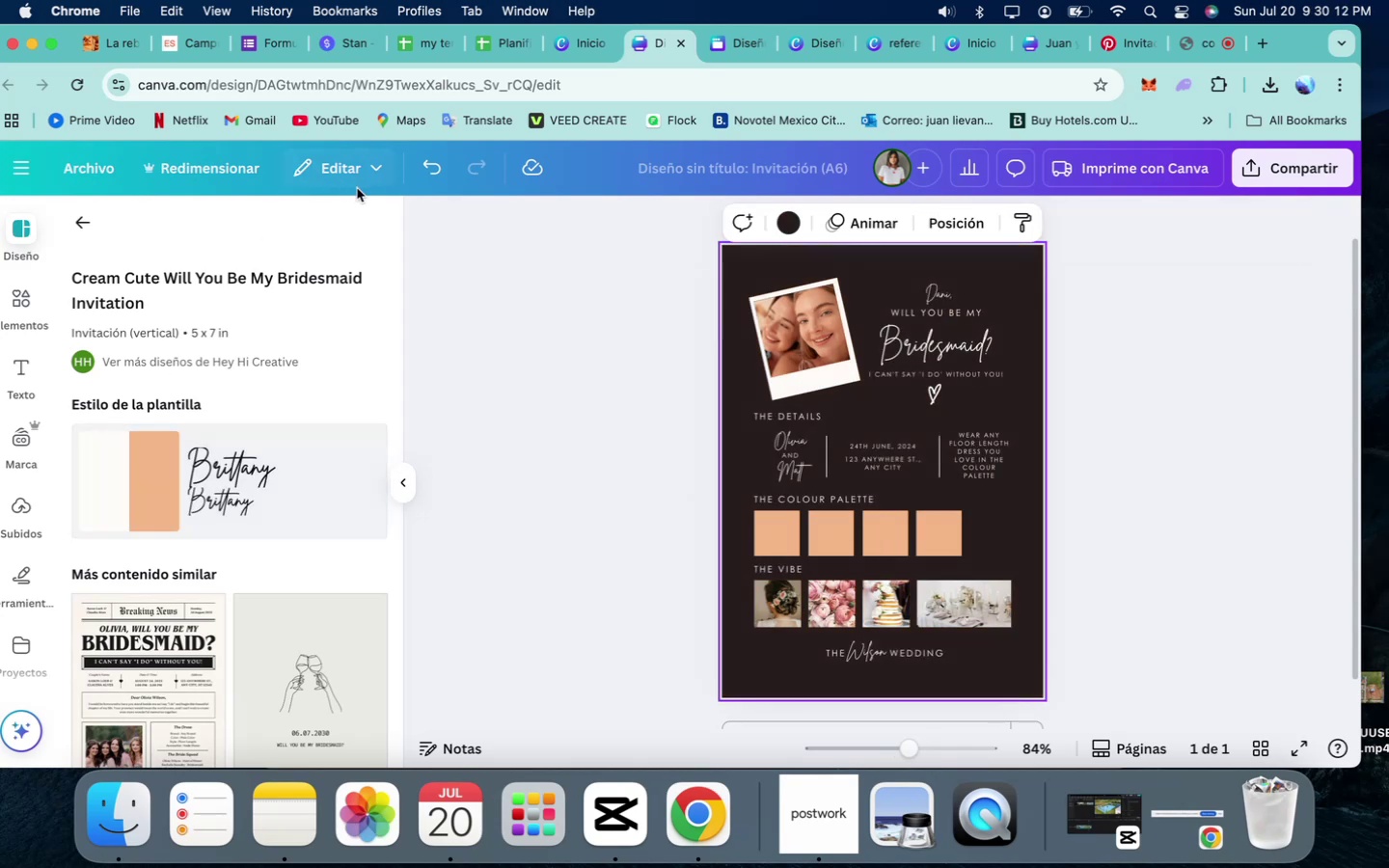 
left_click([433, 171])
 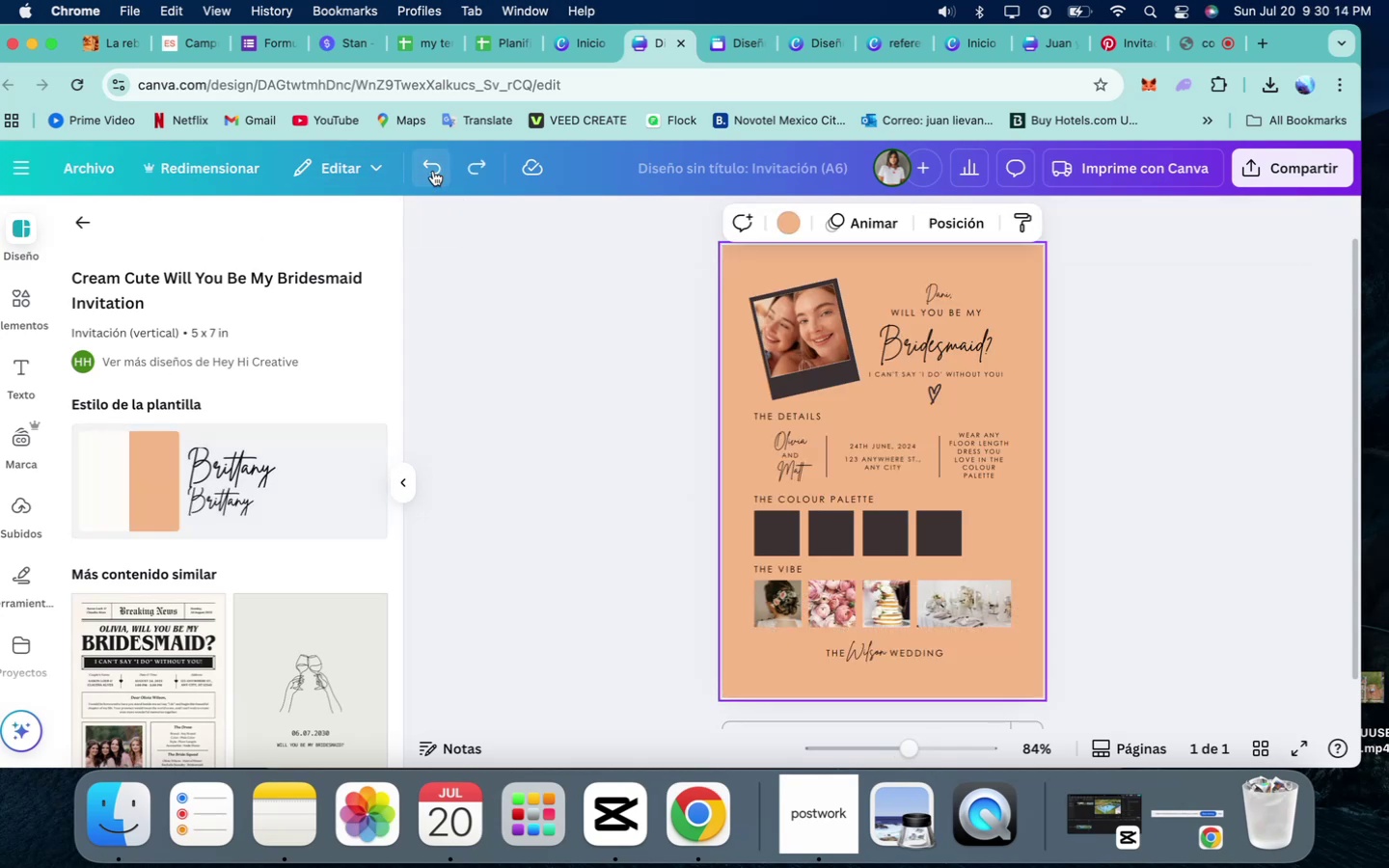 
left_click([433, 171])
 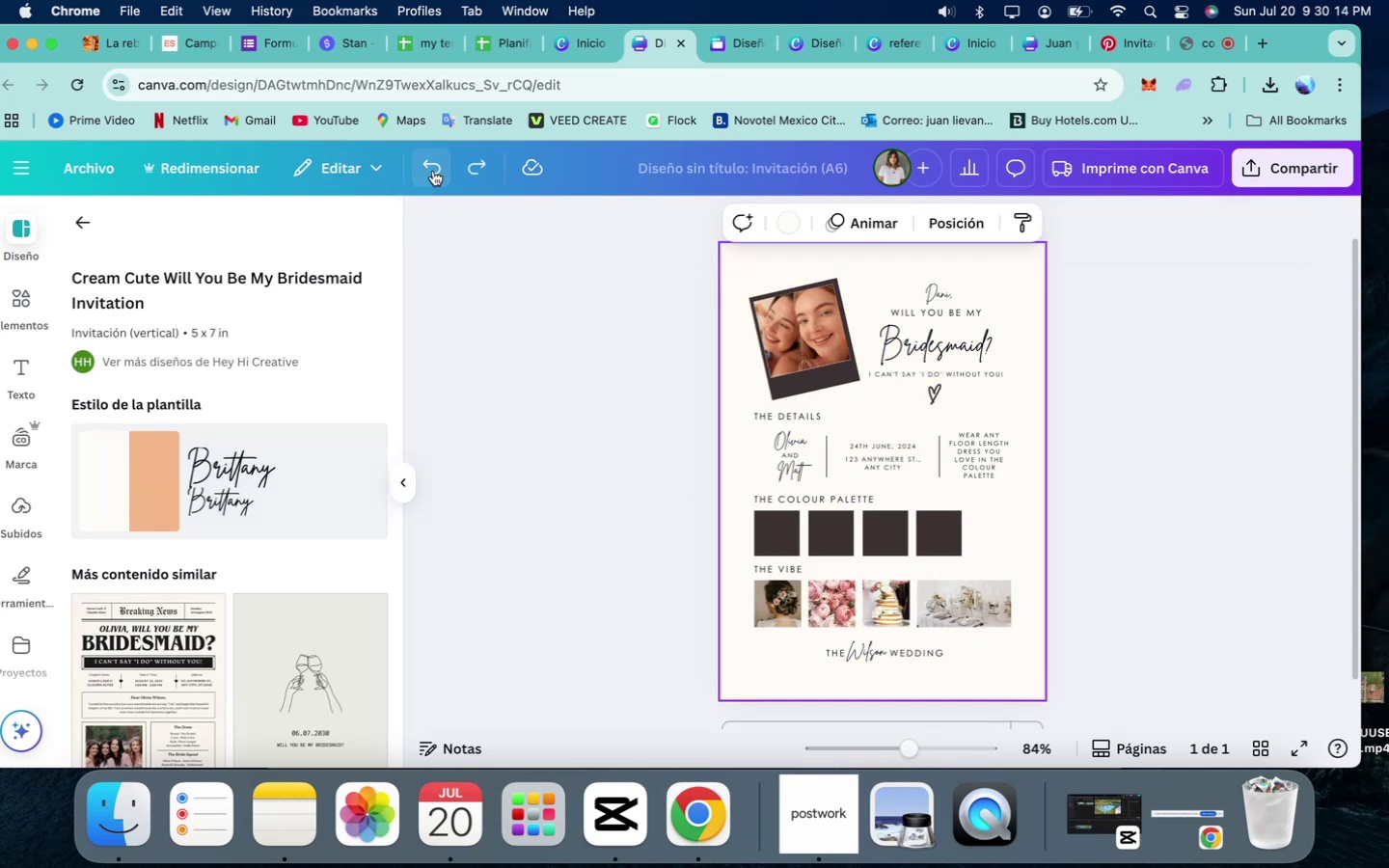 
left_click([433, 171])
 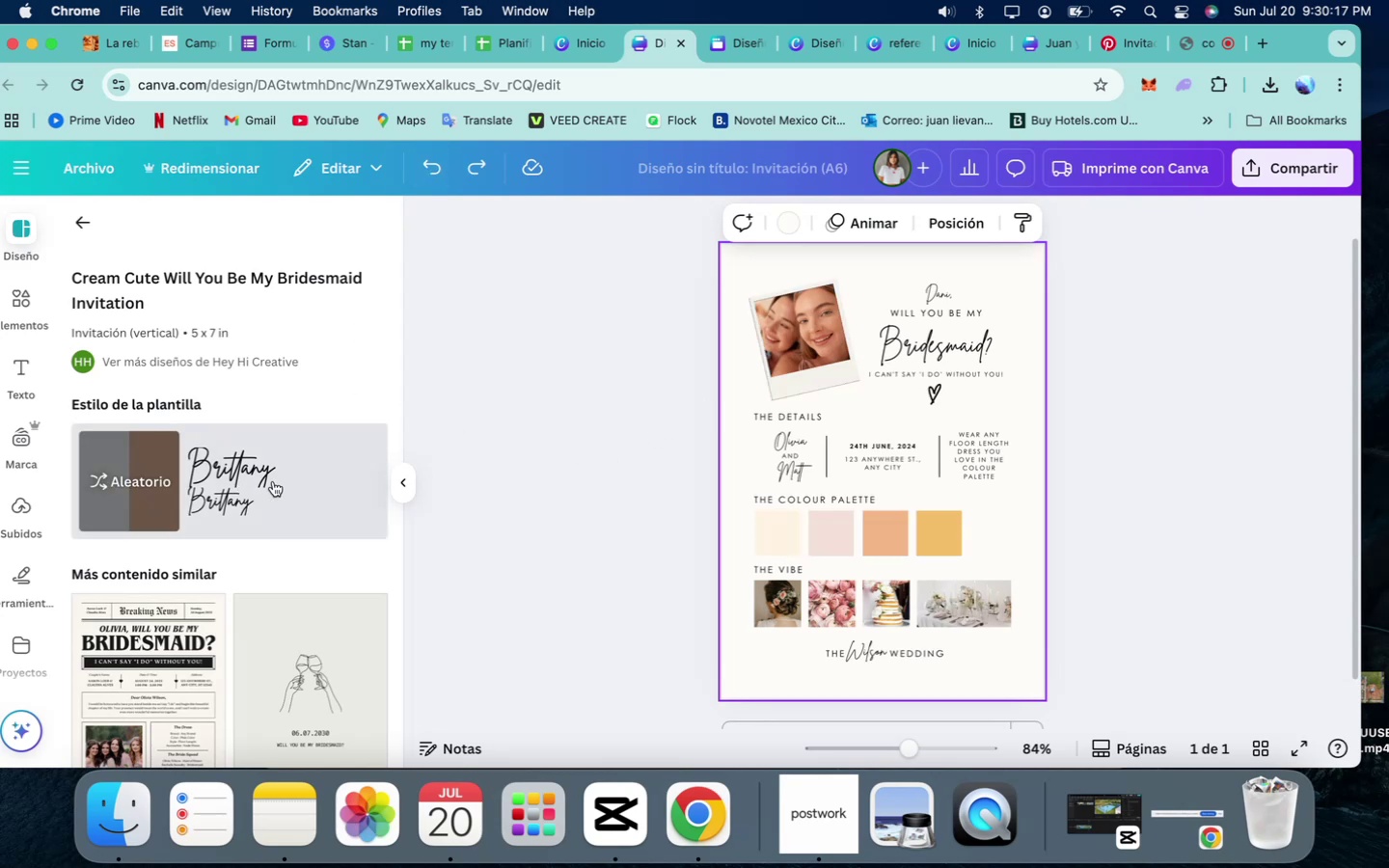 
left_click([280, 484])
 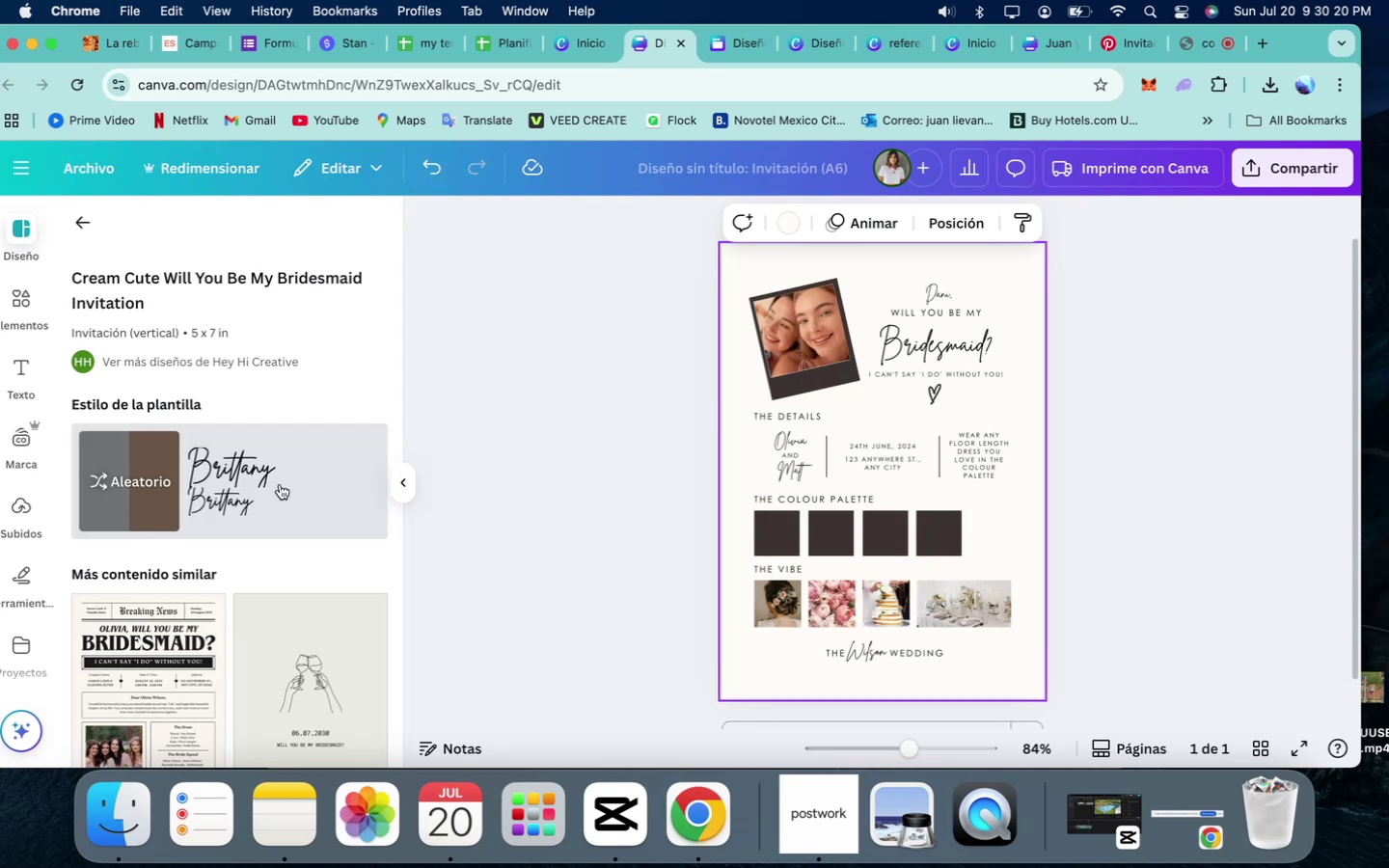 
left_click([280, 484])
 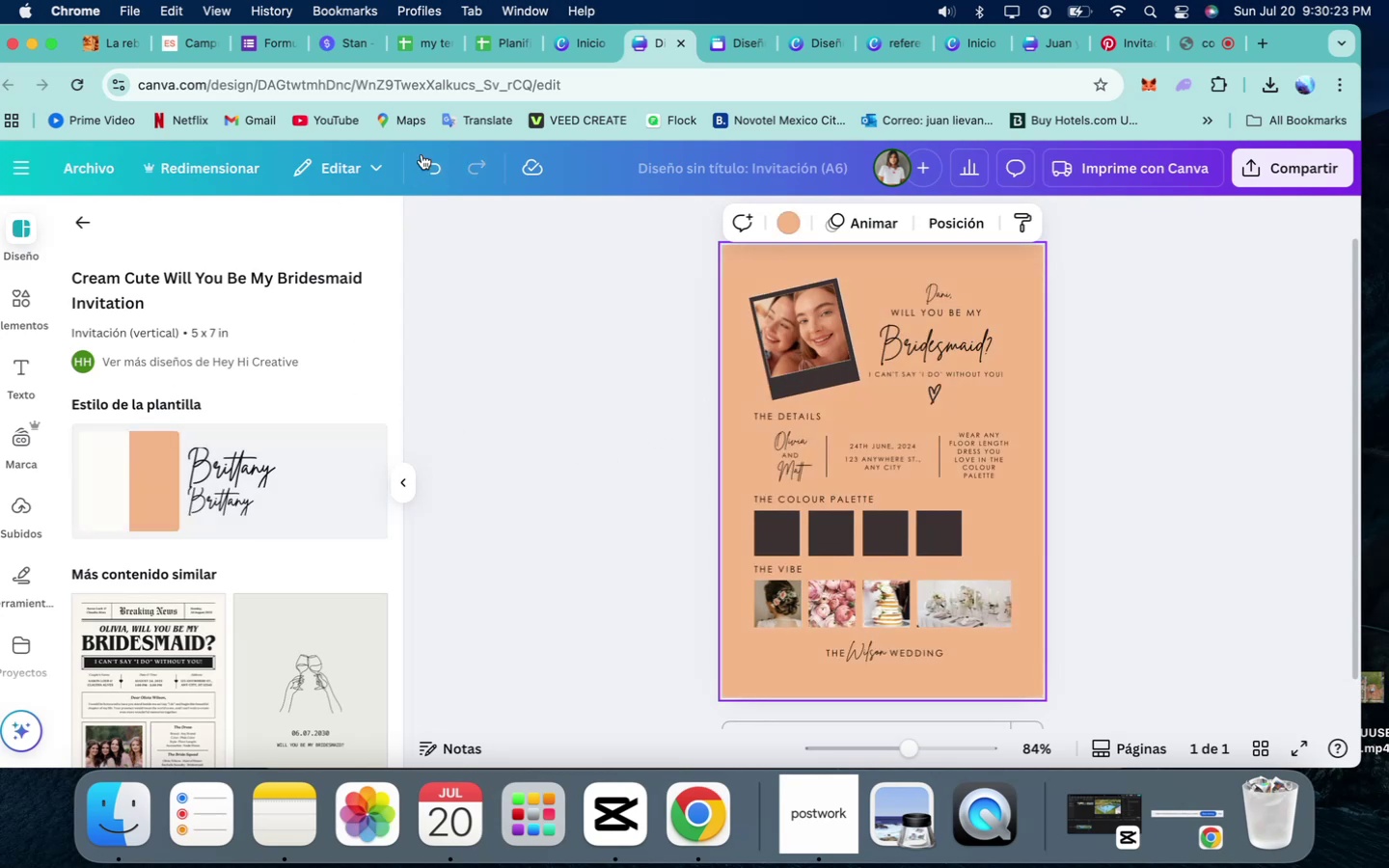 
left_click([437, 169])
 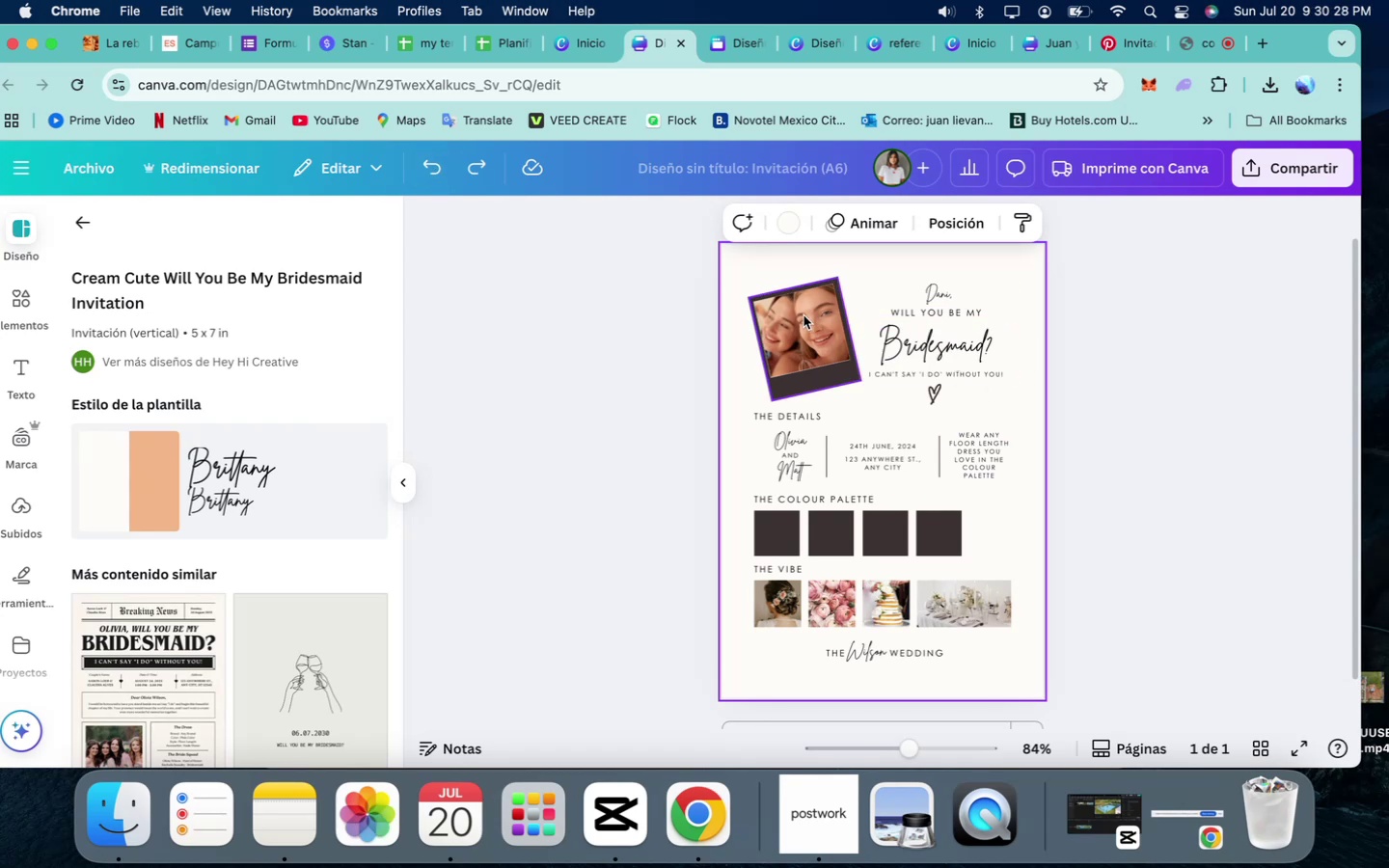 
wait(5.47)
 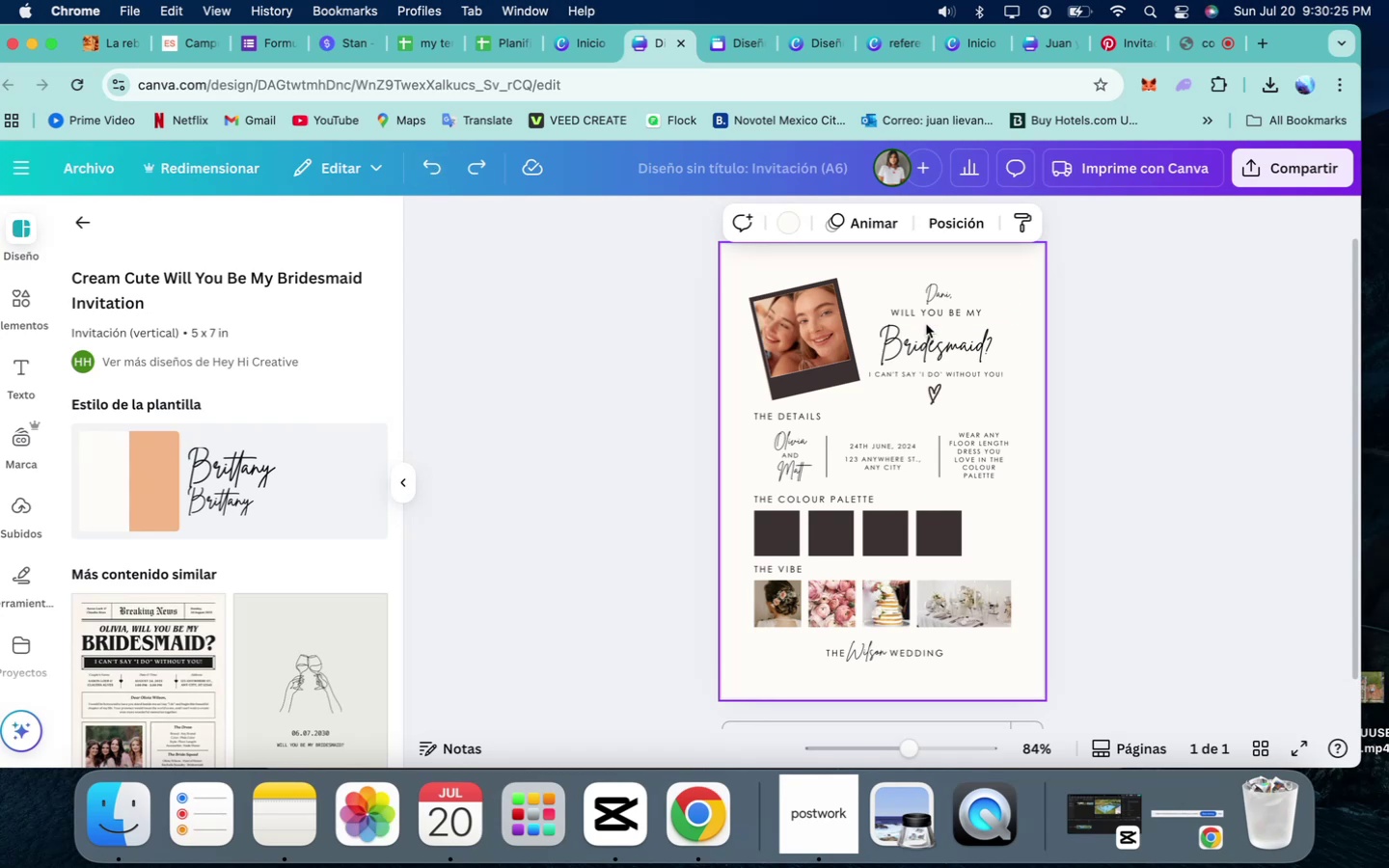 
left_click([803, 315])
 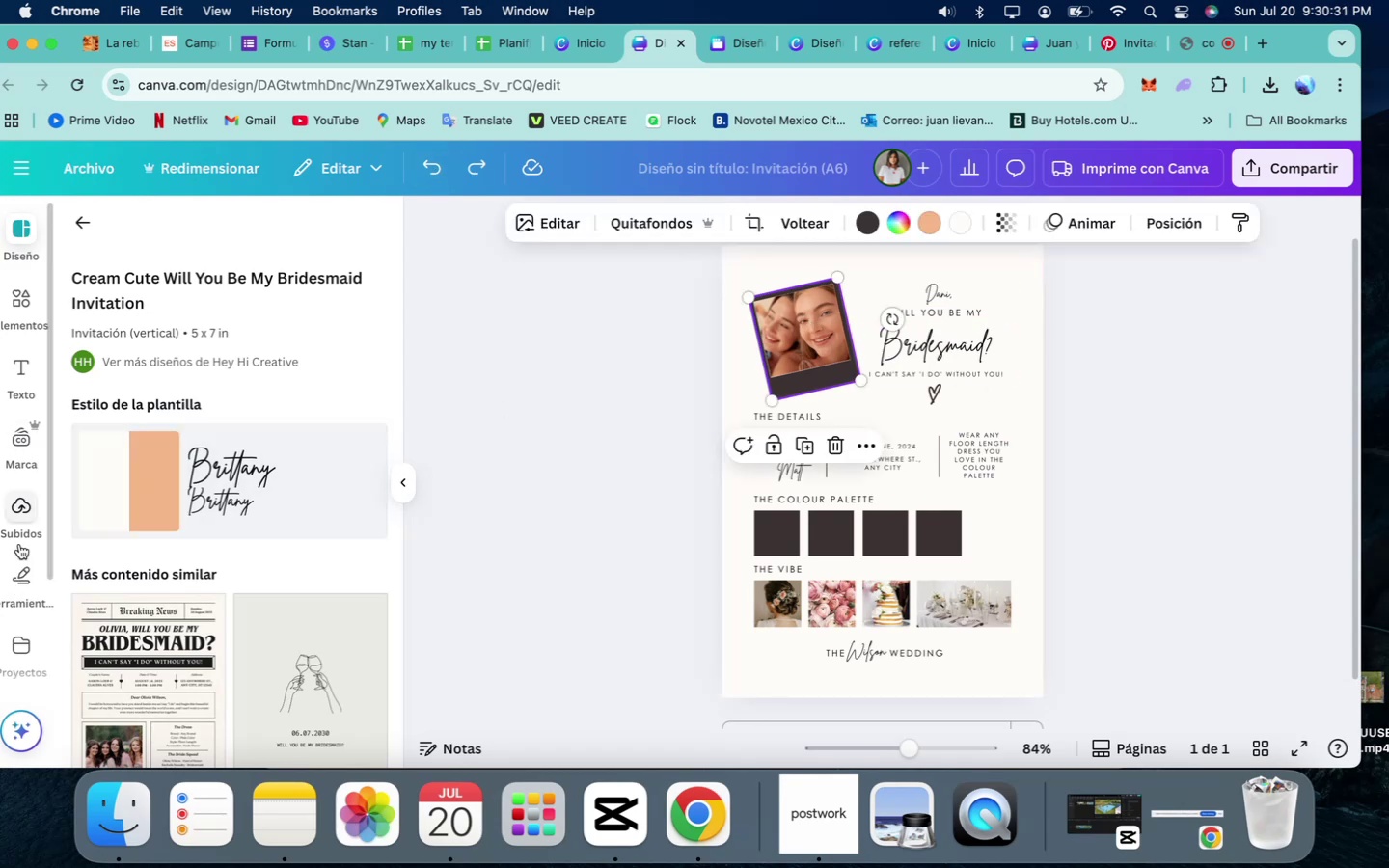 
left_click([21, 519])
 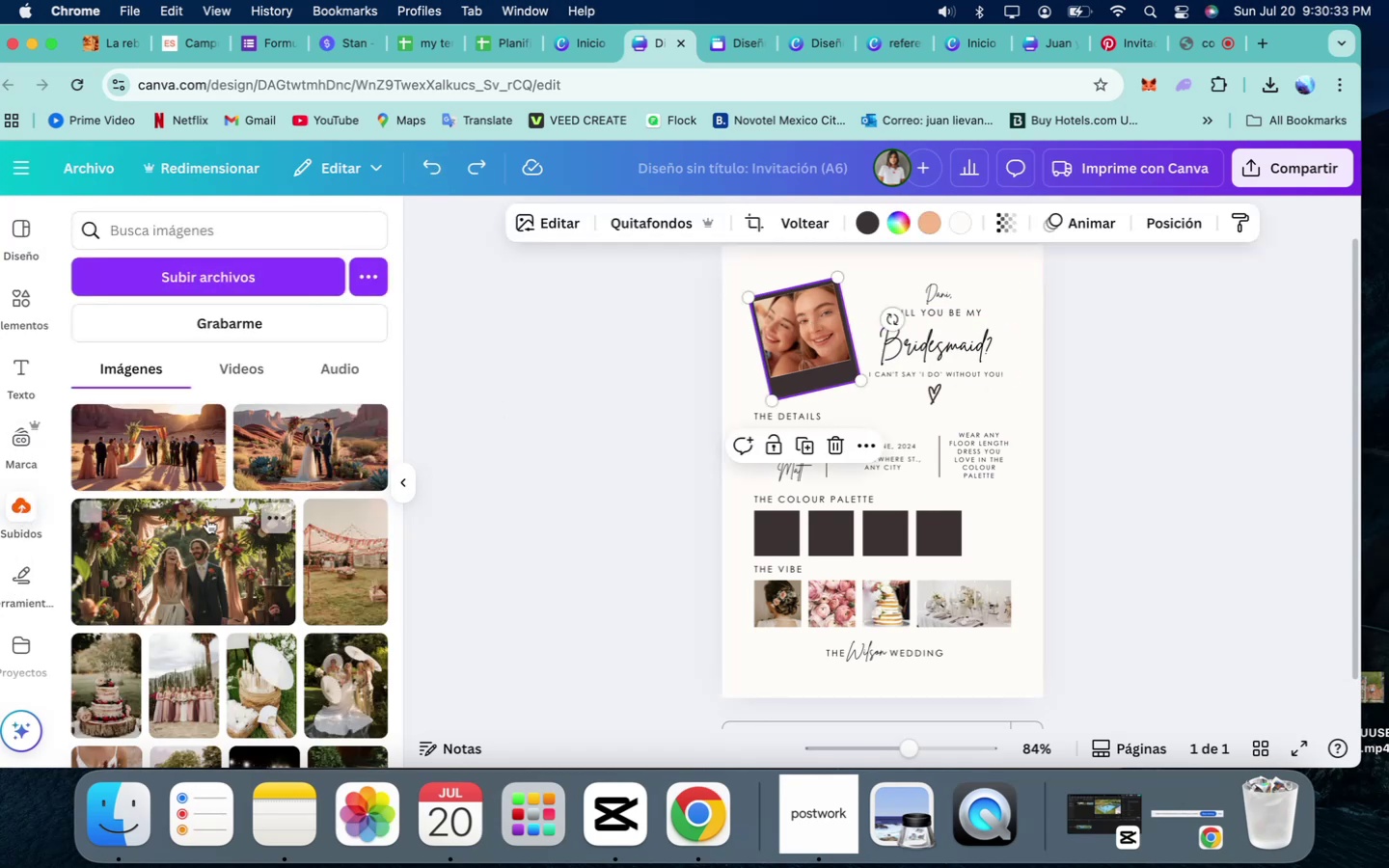 
scroll: coordinate [215, 530], scroll_direction: down, amount: 72.0
 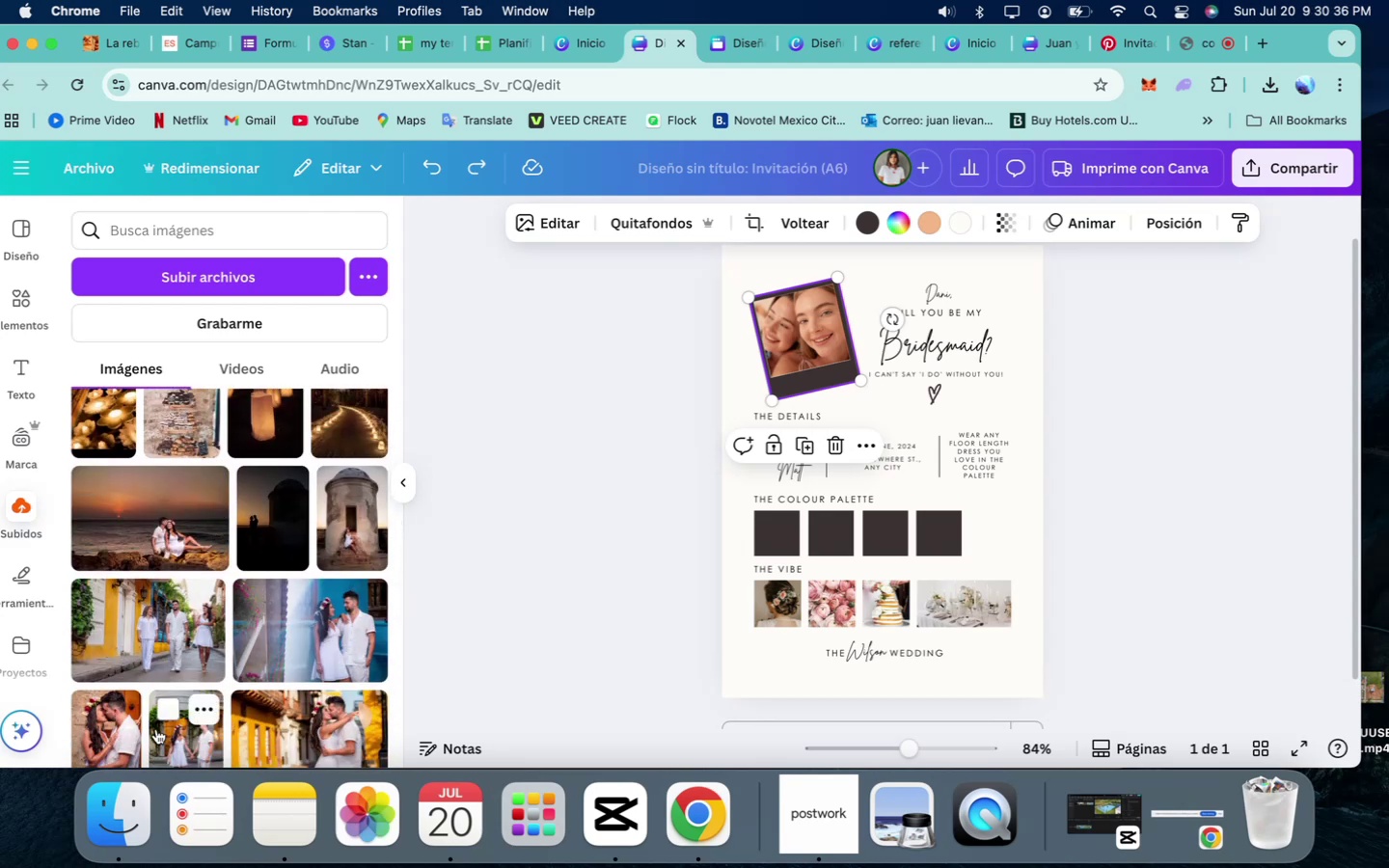 
left_click_drag(start_coordinate=[109, 723], to_coordinate=[815, 315])
 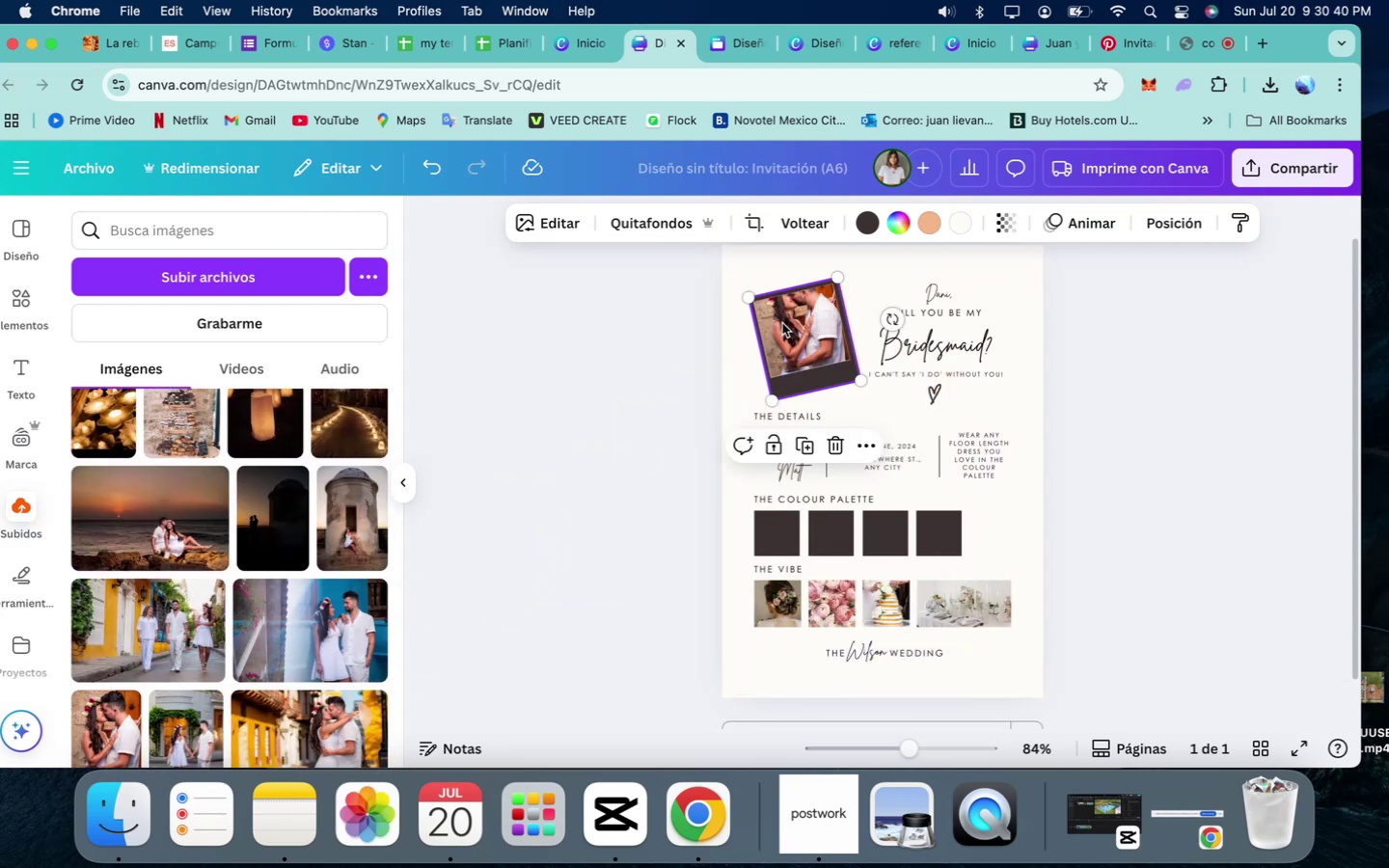 
double_click([782, 323])
 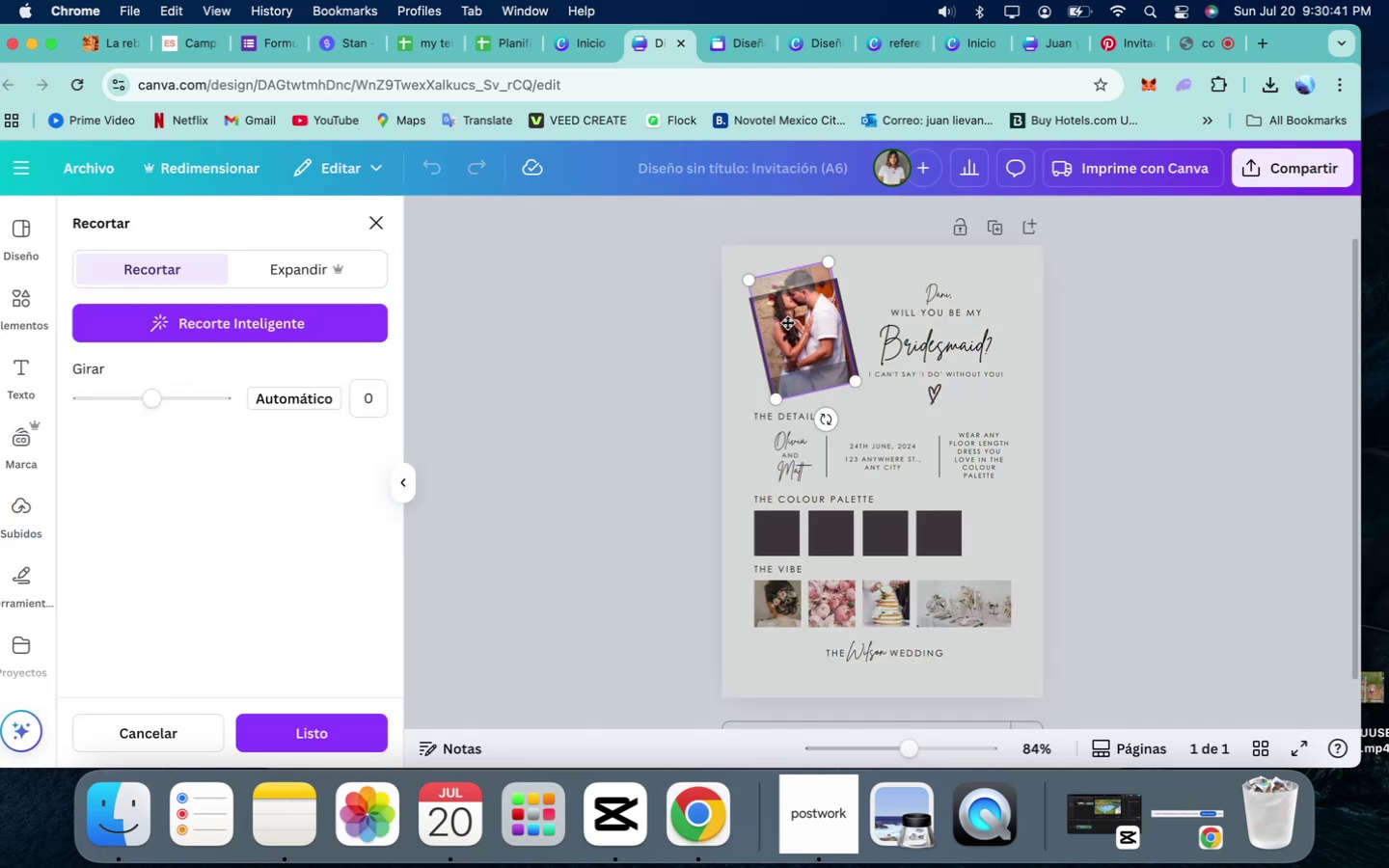 
left_click_drag(start_coordinate=[798, 320], to_coordinate=[804, 360])
 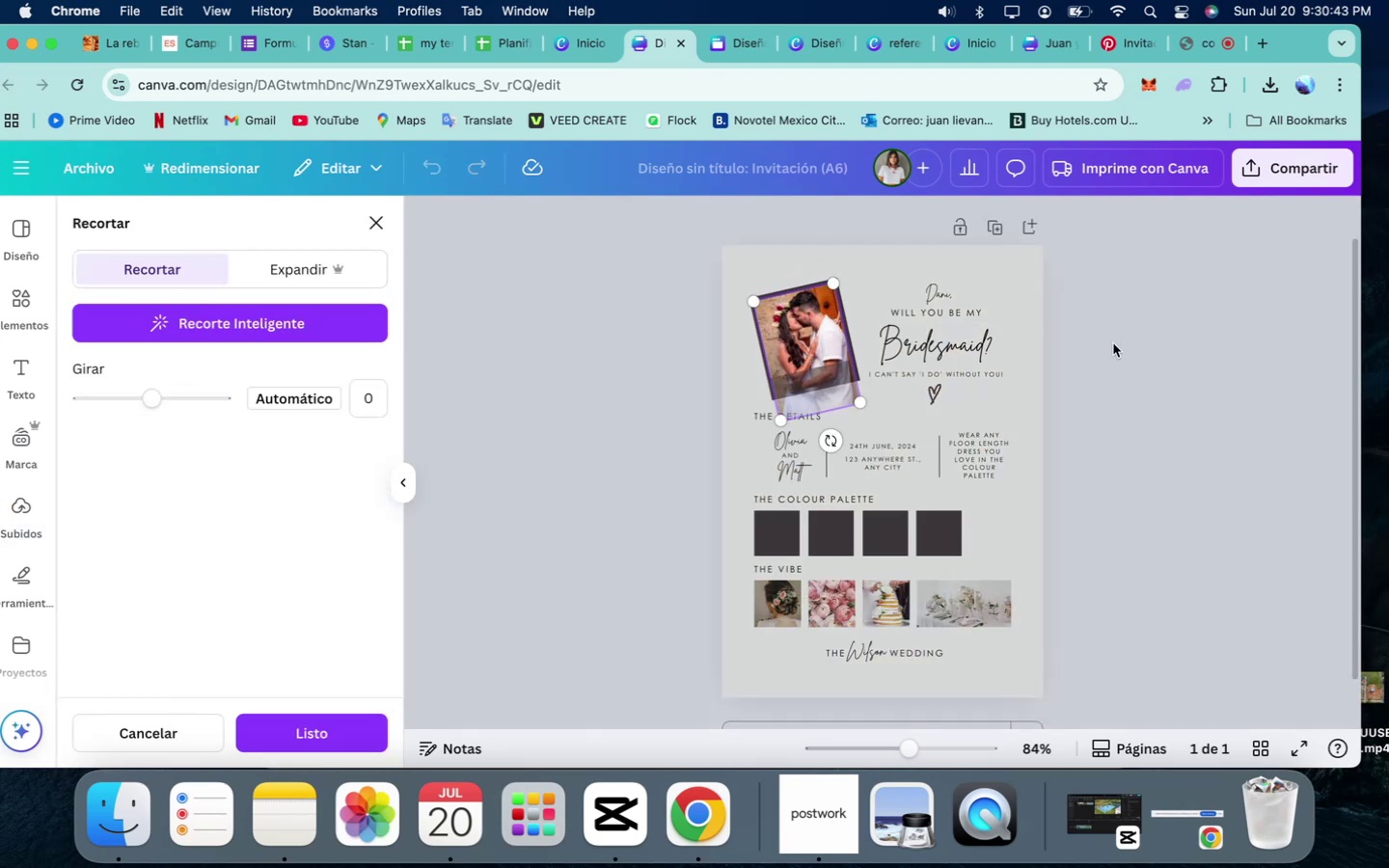 
left_click([1113, 343])
 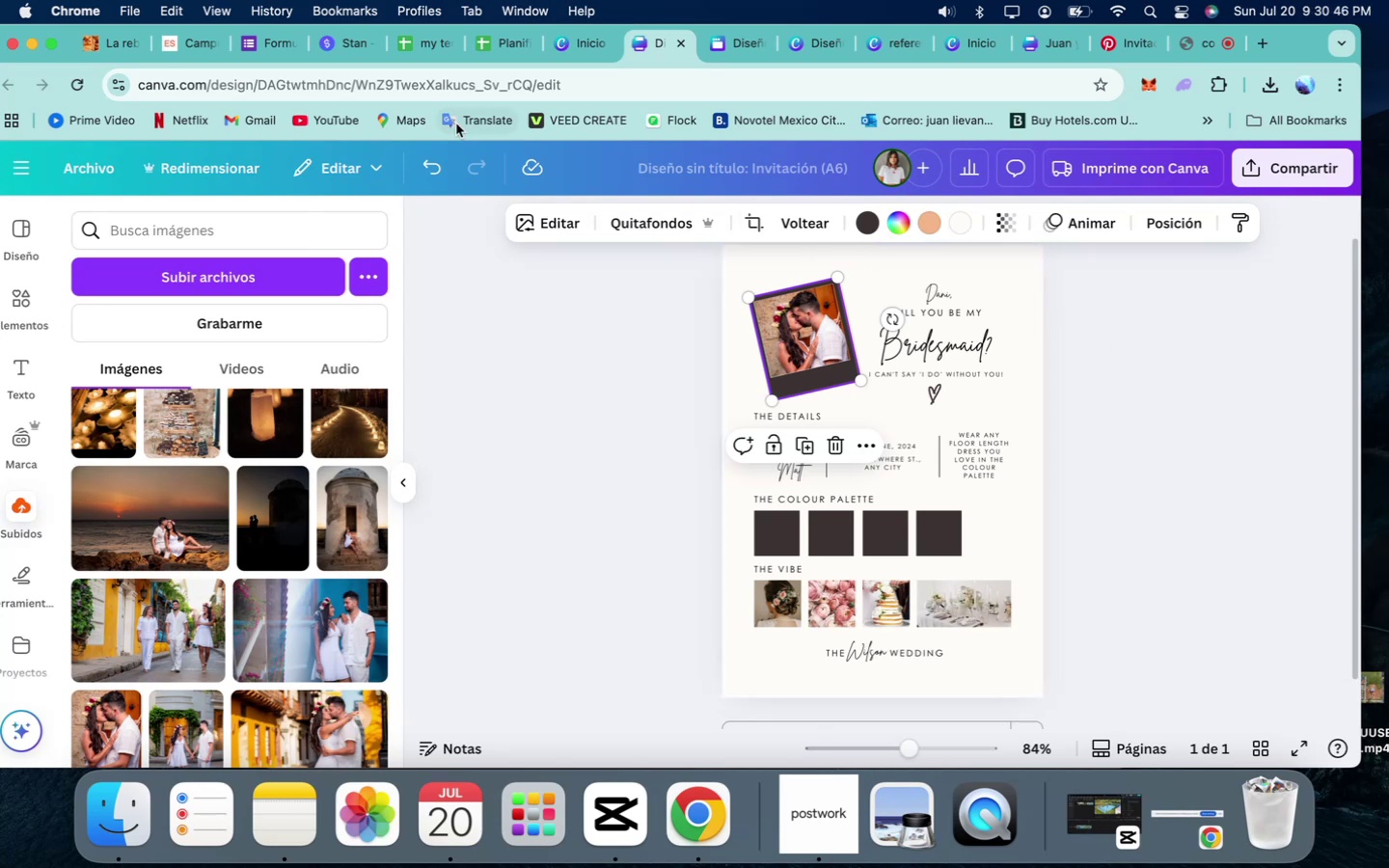 
left_click([422, 165])
 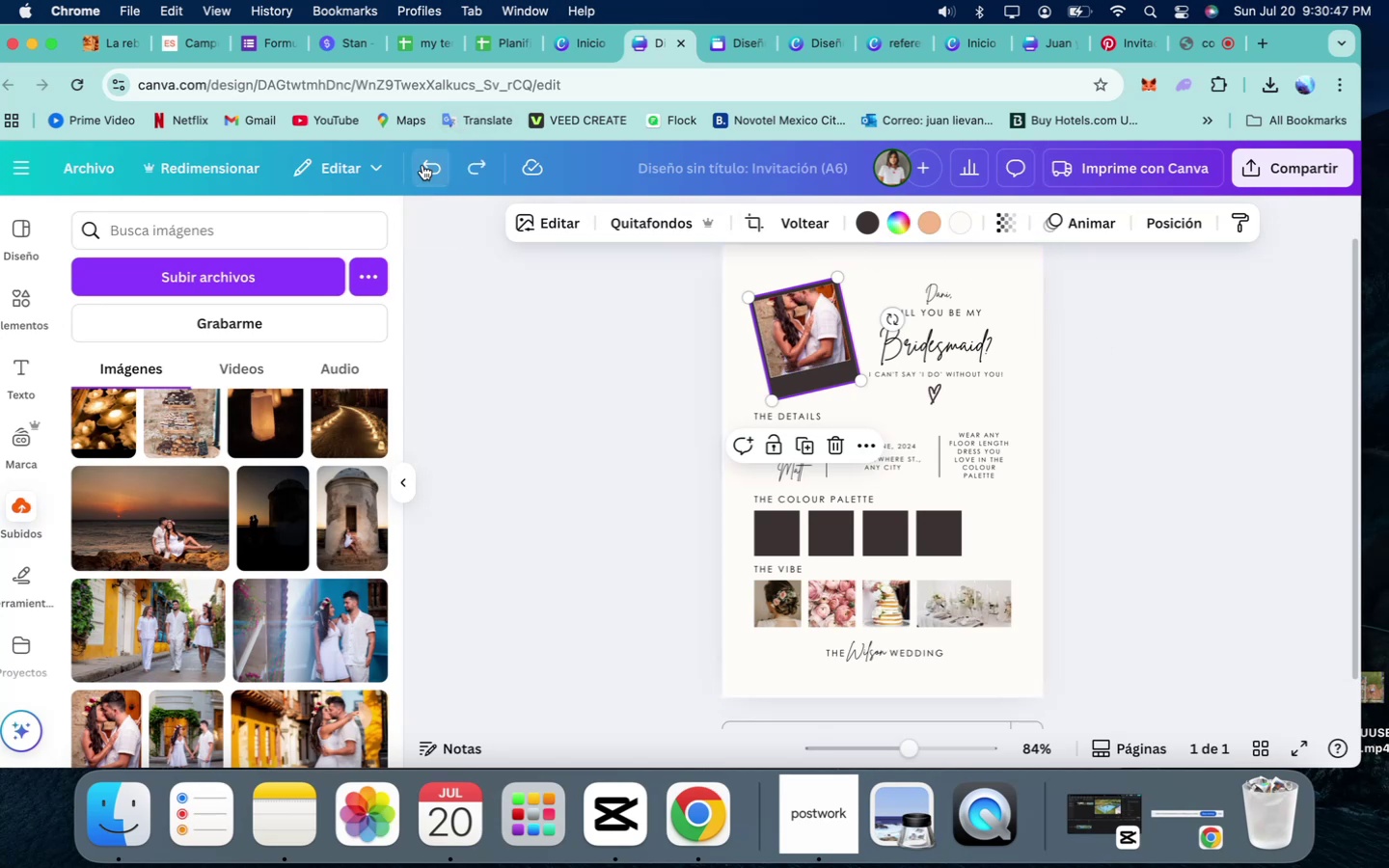 
left_click([422, 165])
 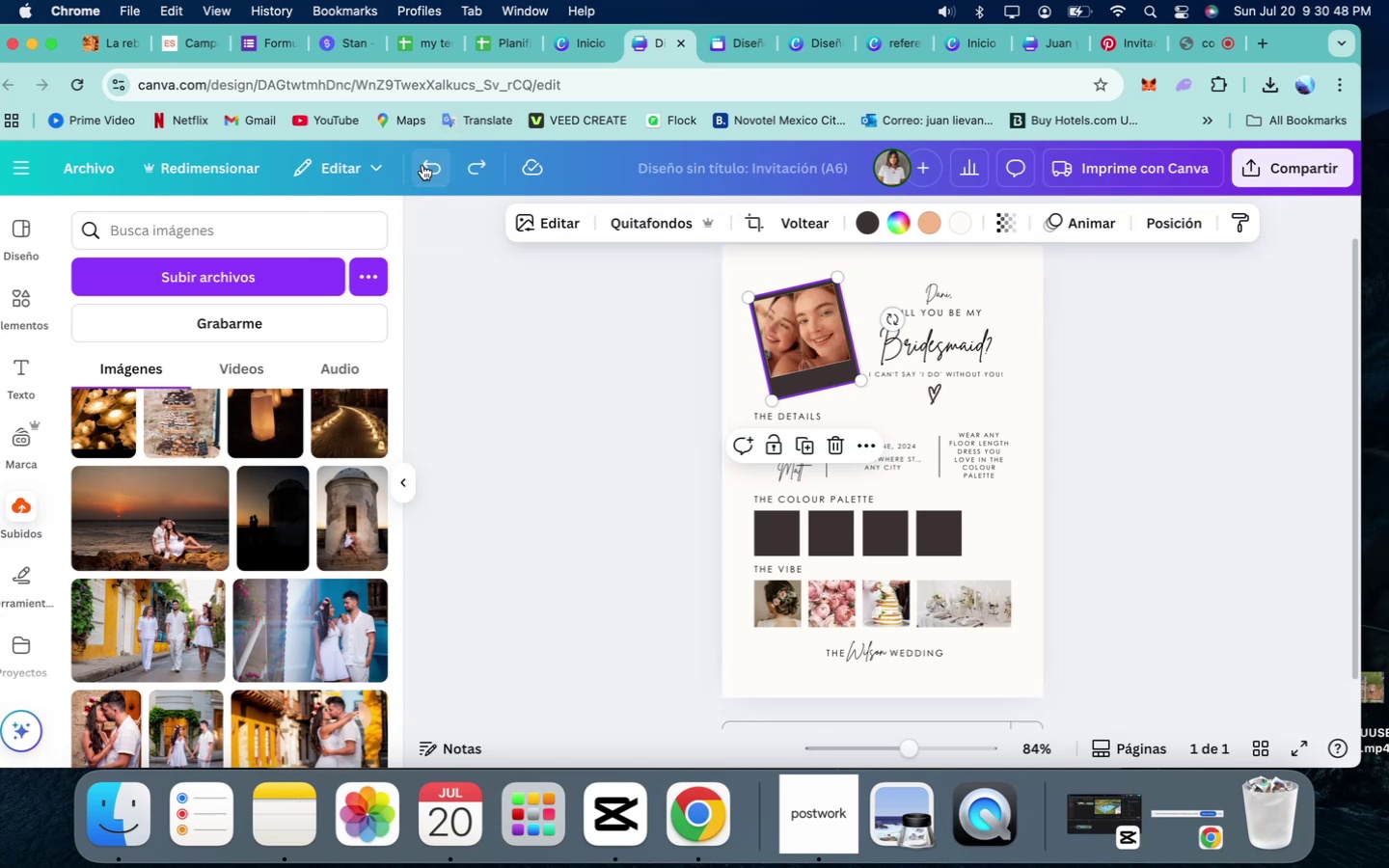 
left_click([422, 165])
 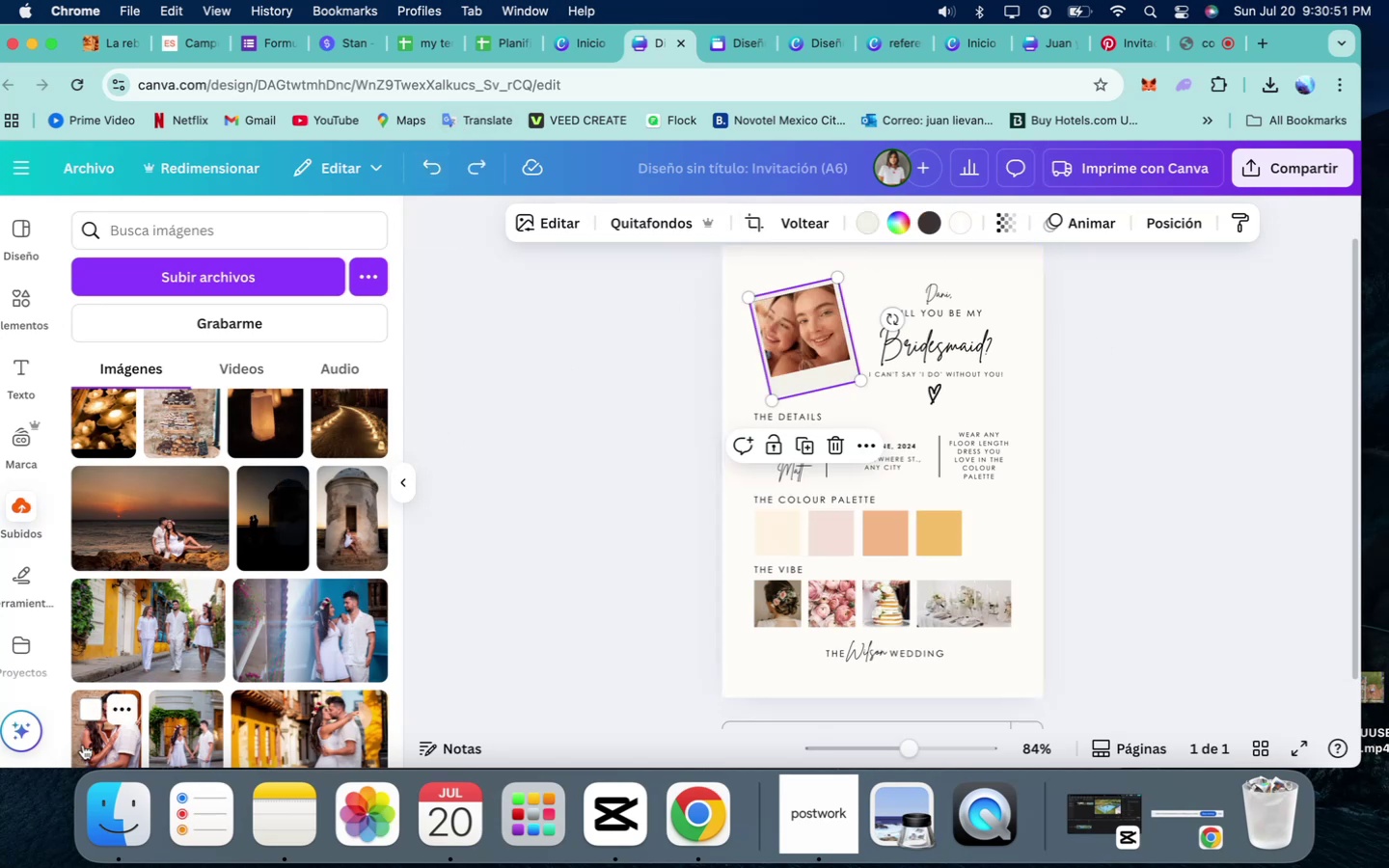 
left_click_drag(start_coordinate=[83, 745], to_coordinate=[787, 342])
 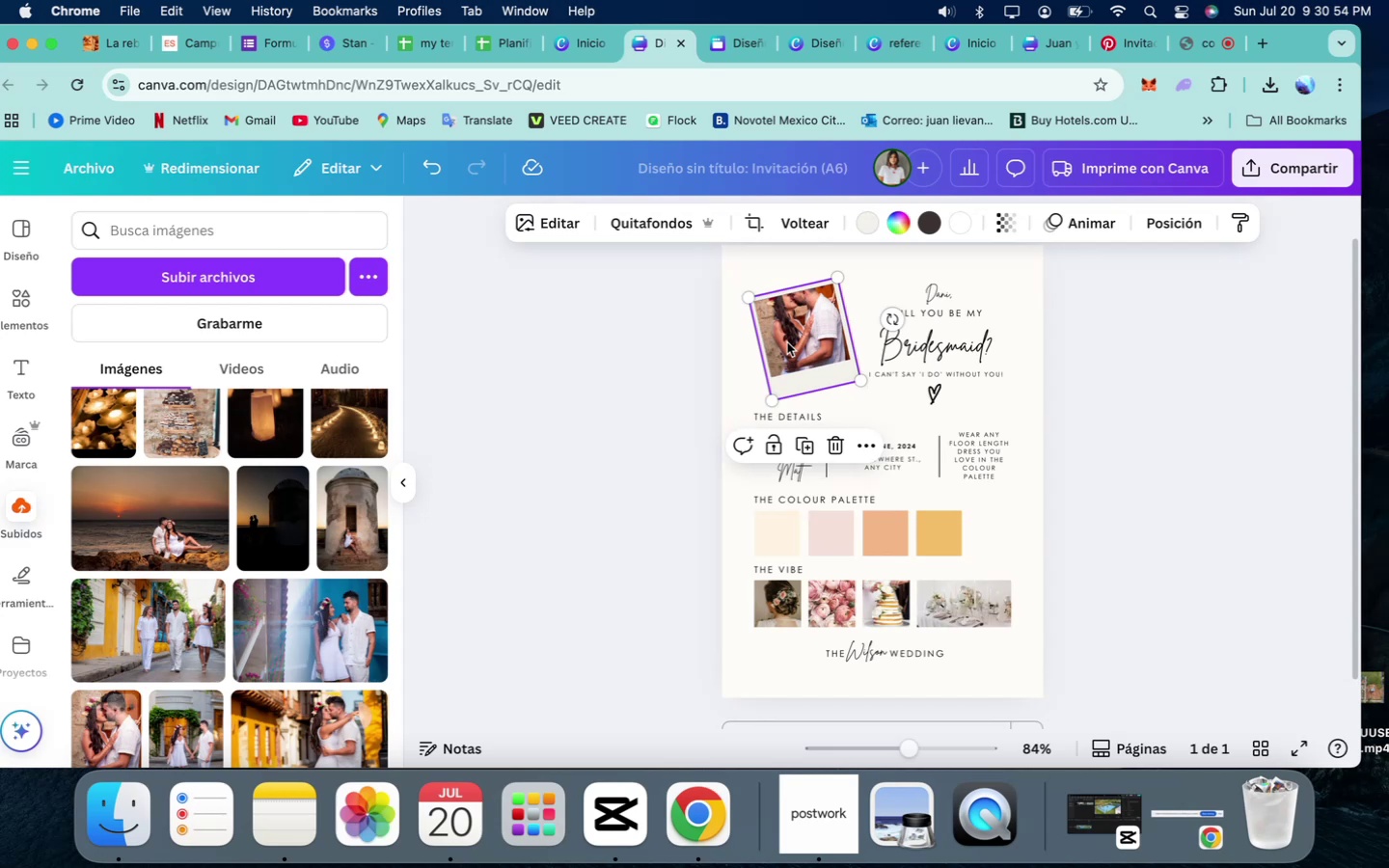 
double_click([787, 342])
 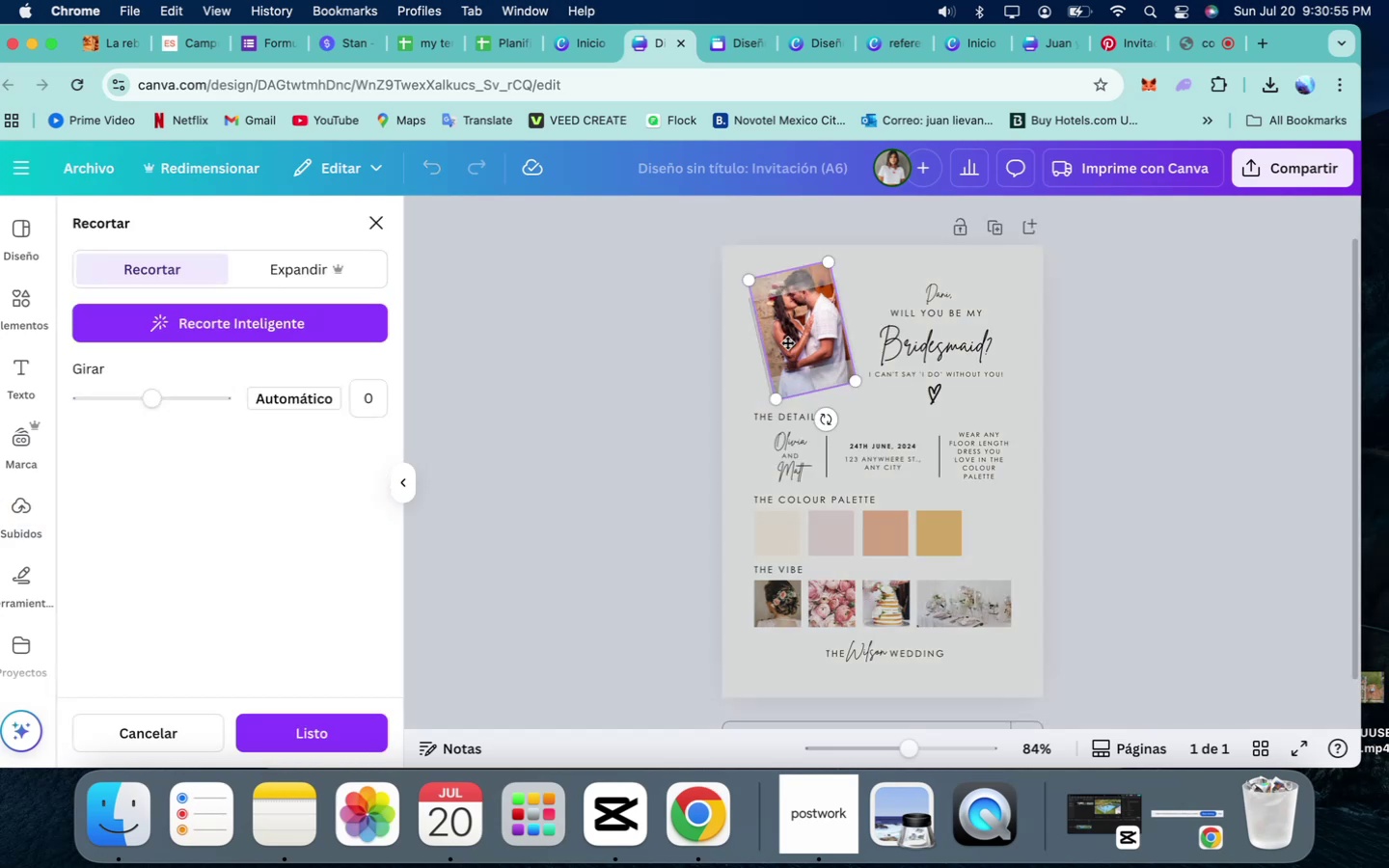 
left_click_drag(start_coordinate=[787, 342], to_coordinate=[798, 385])
 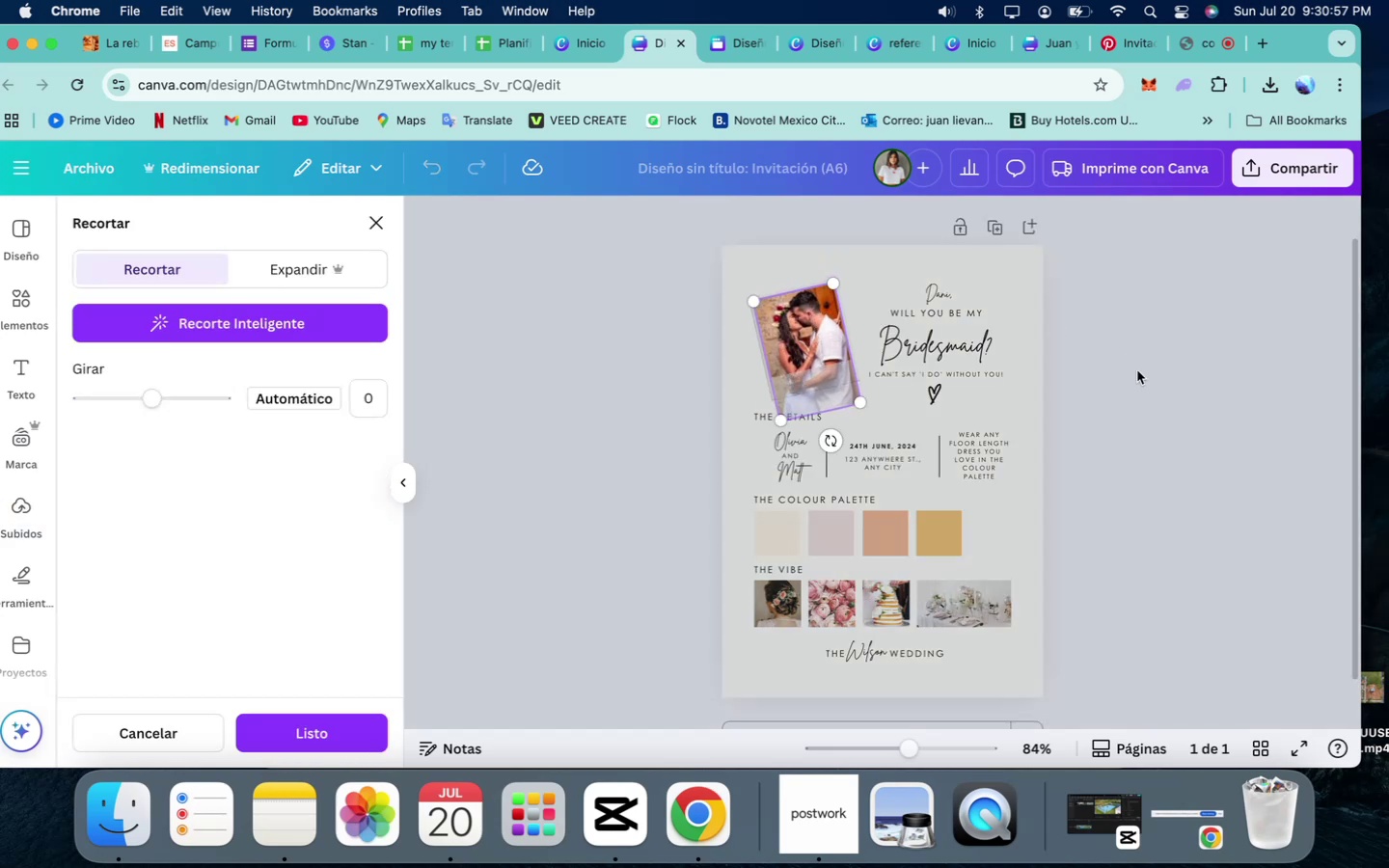 
left_click([1137, 370])
 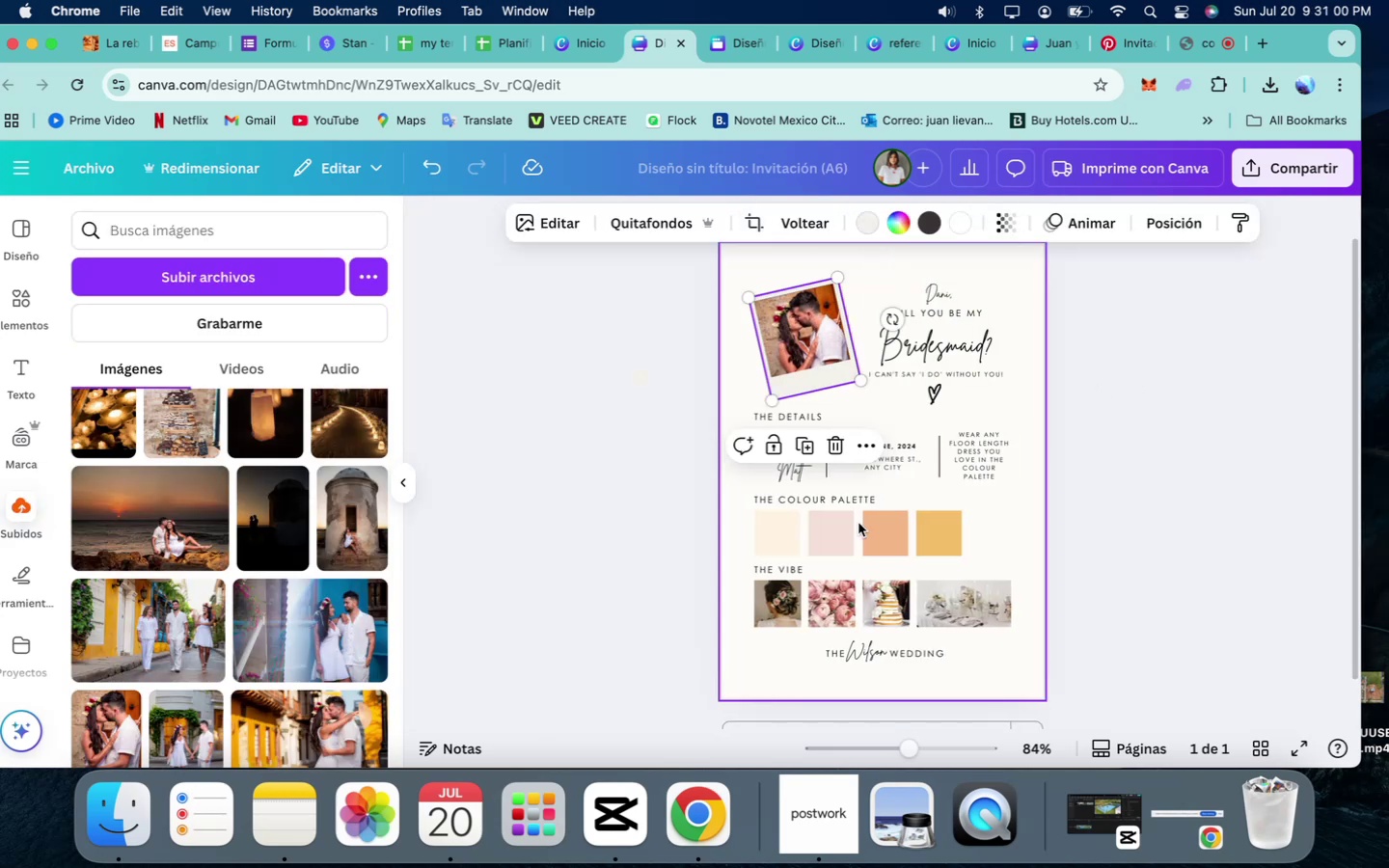 
left_click([775, 596])
 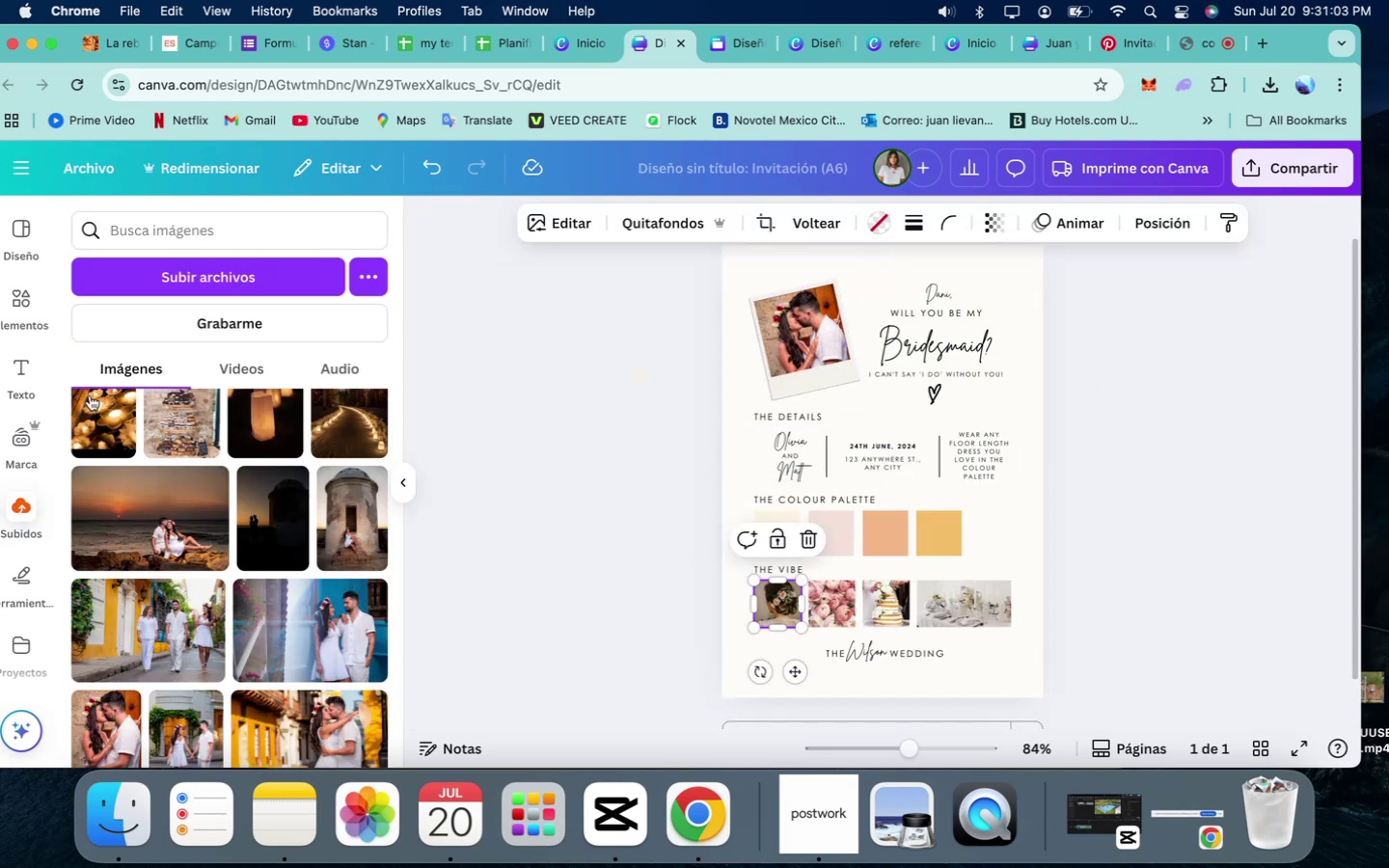 
scroll: coordinate [36, 476], scroll_direction: down, amount: 17.0
 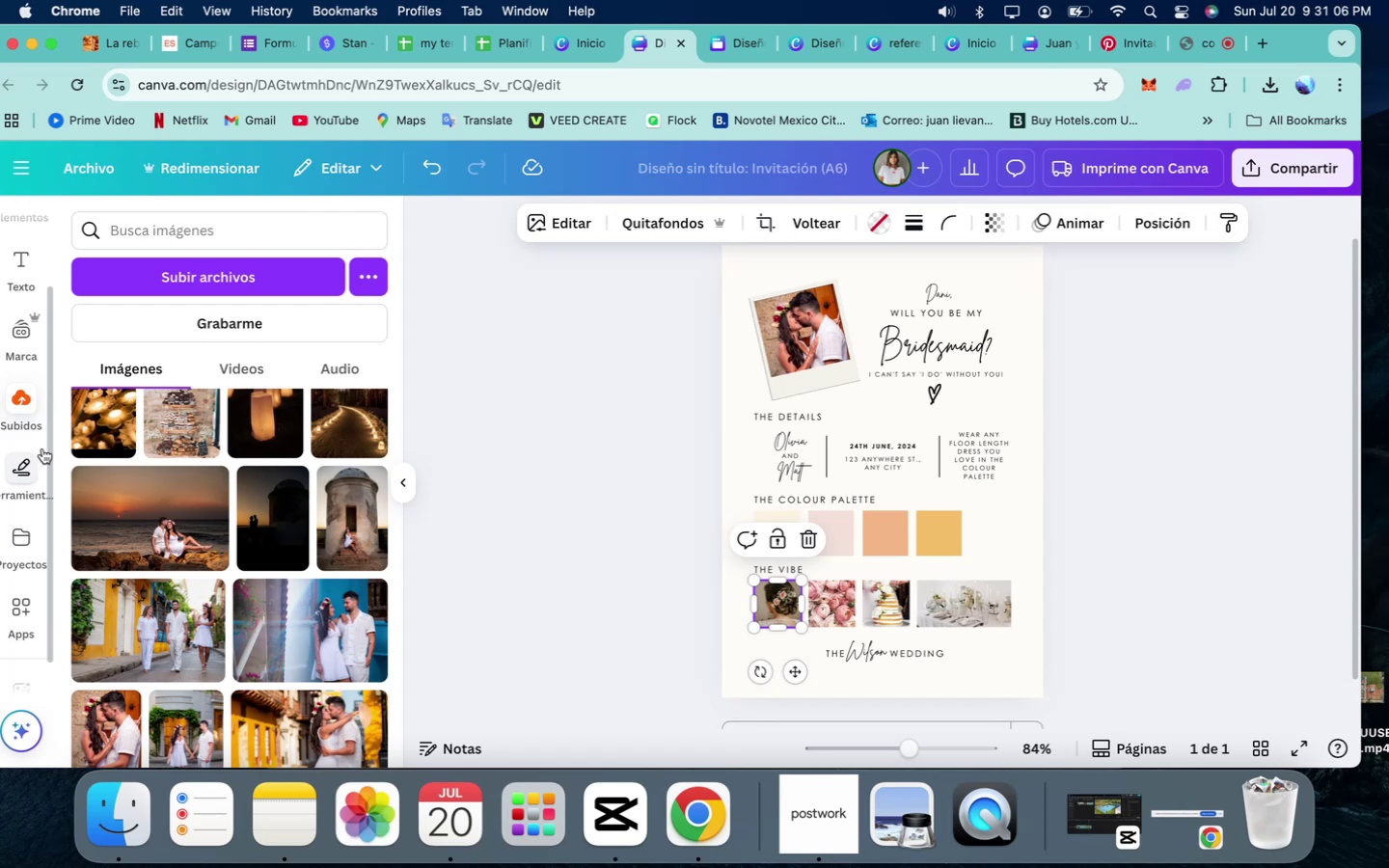 
scroll: coordinate [139, 503], scroll_direction: up, amount: 85.0
 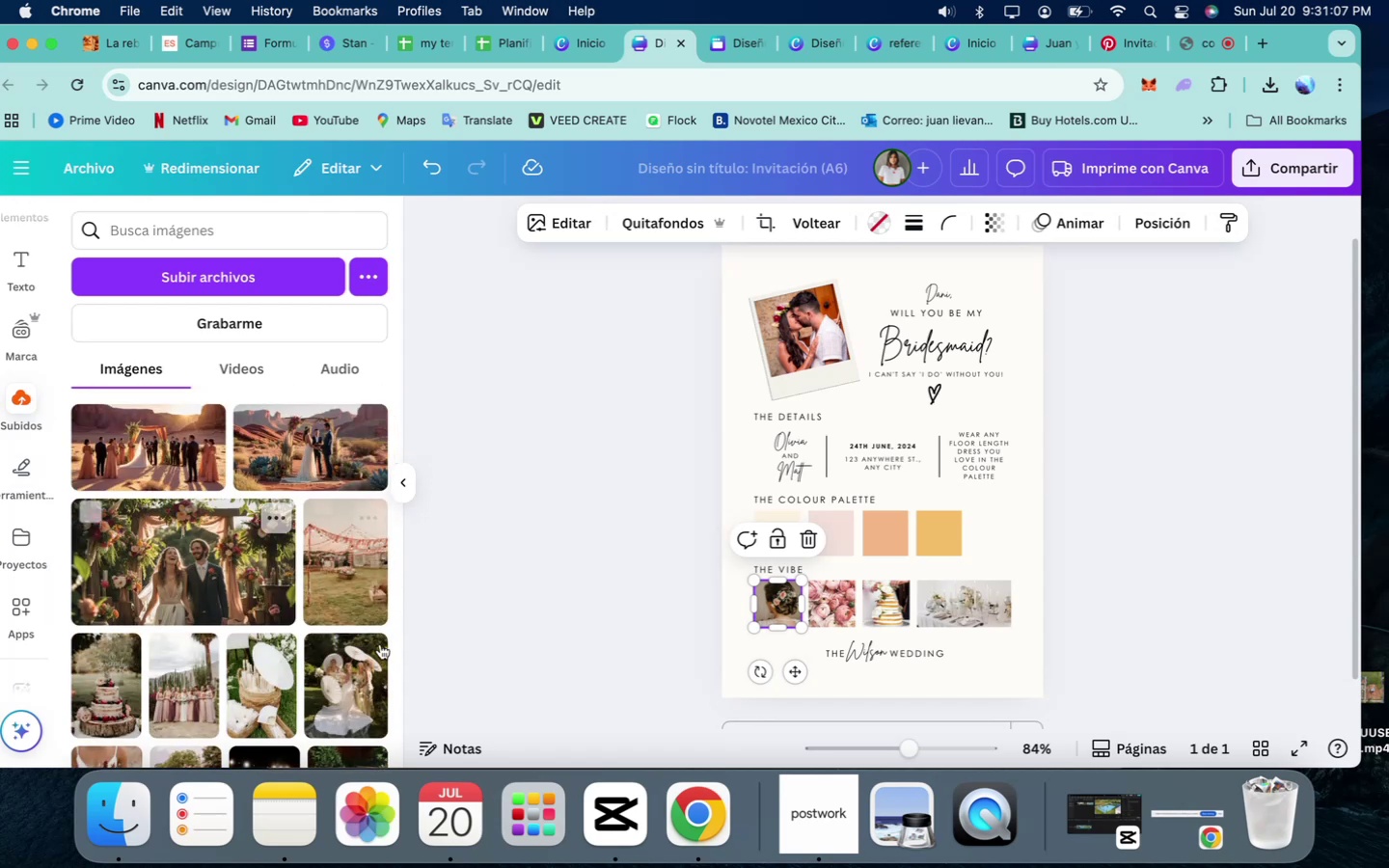 
scroll: coordinate [382, 647], scroll_direction: down, amount: 11.0
 